 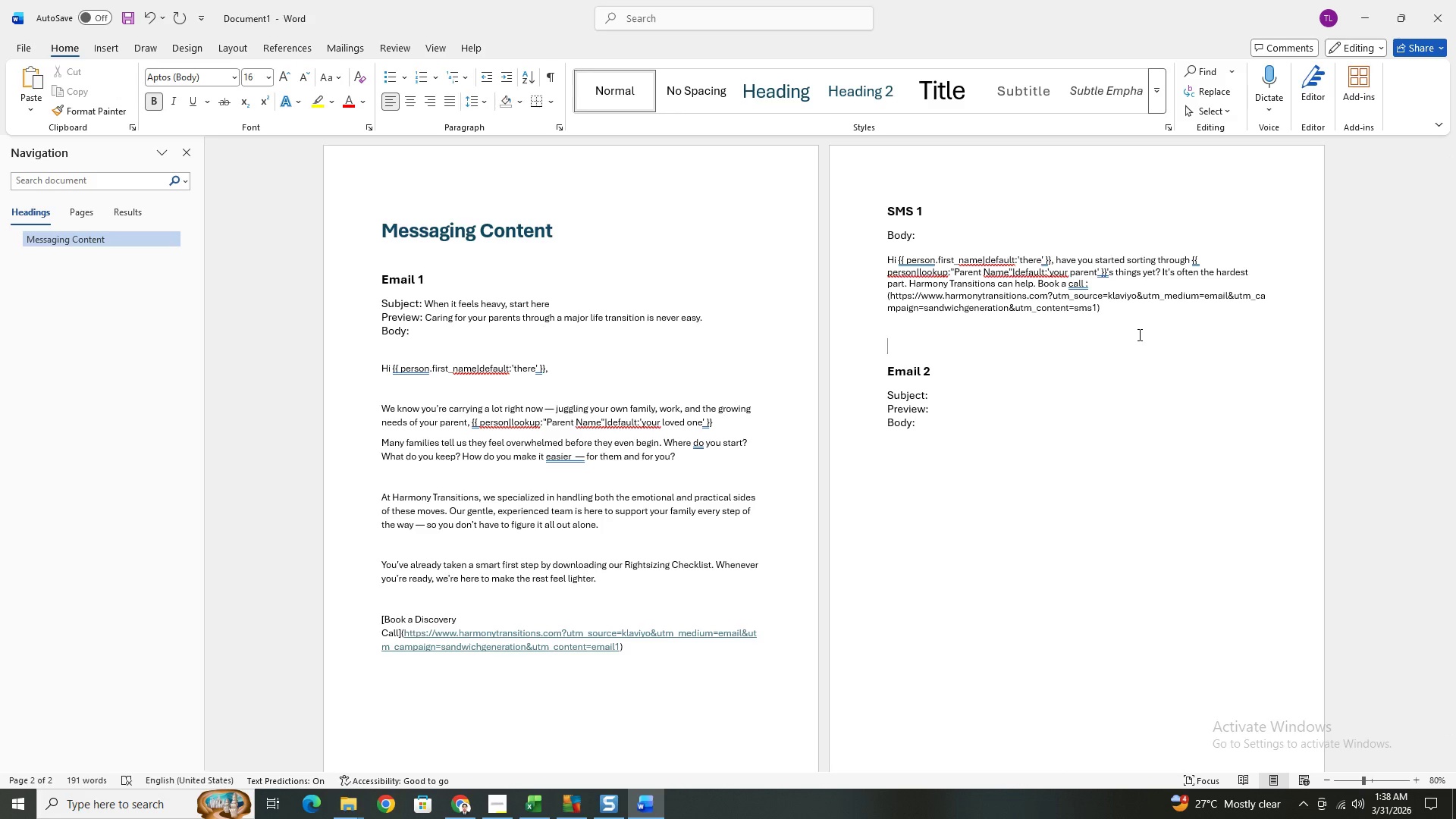 
key(Alt+AltLeft)
 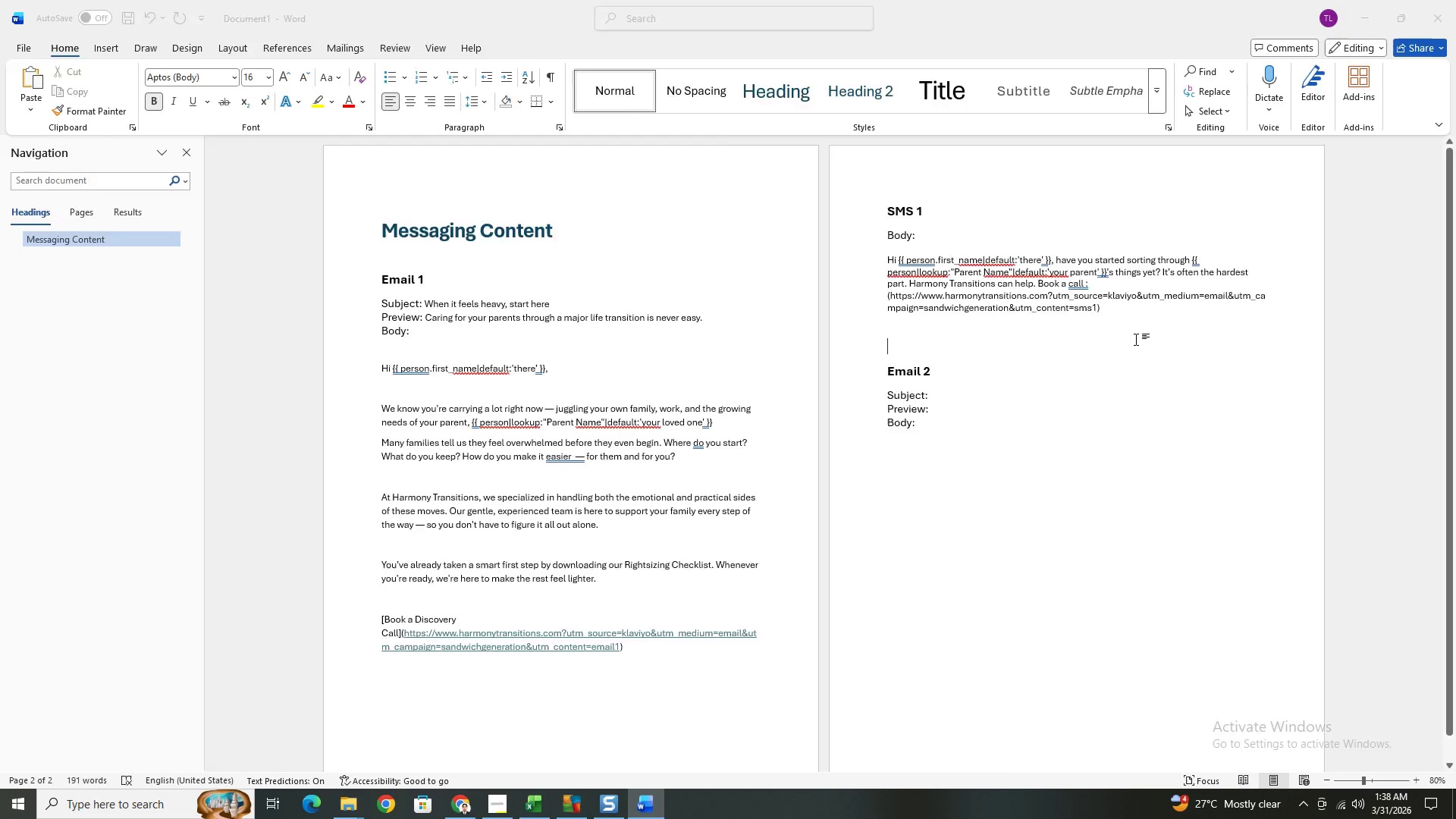 
key(Alt+Tab)
 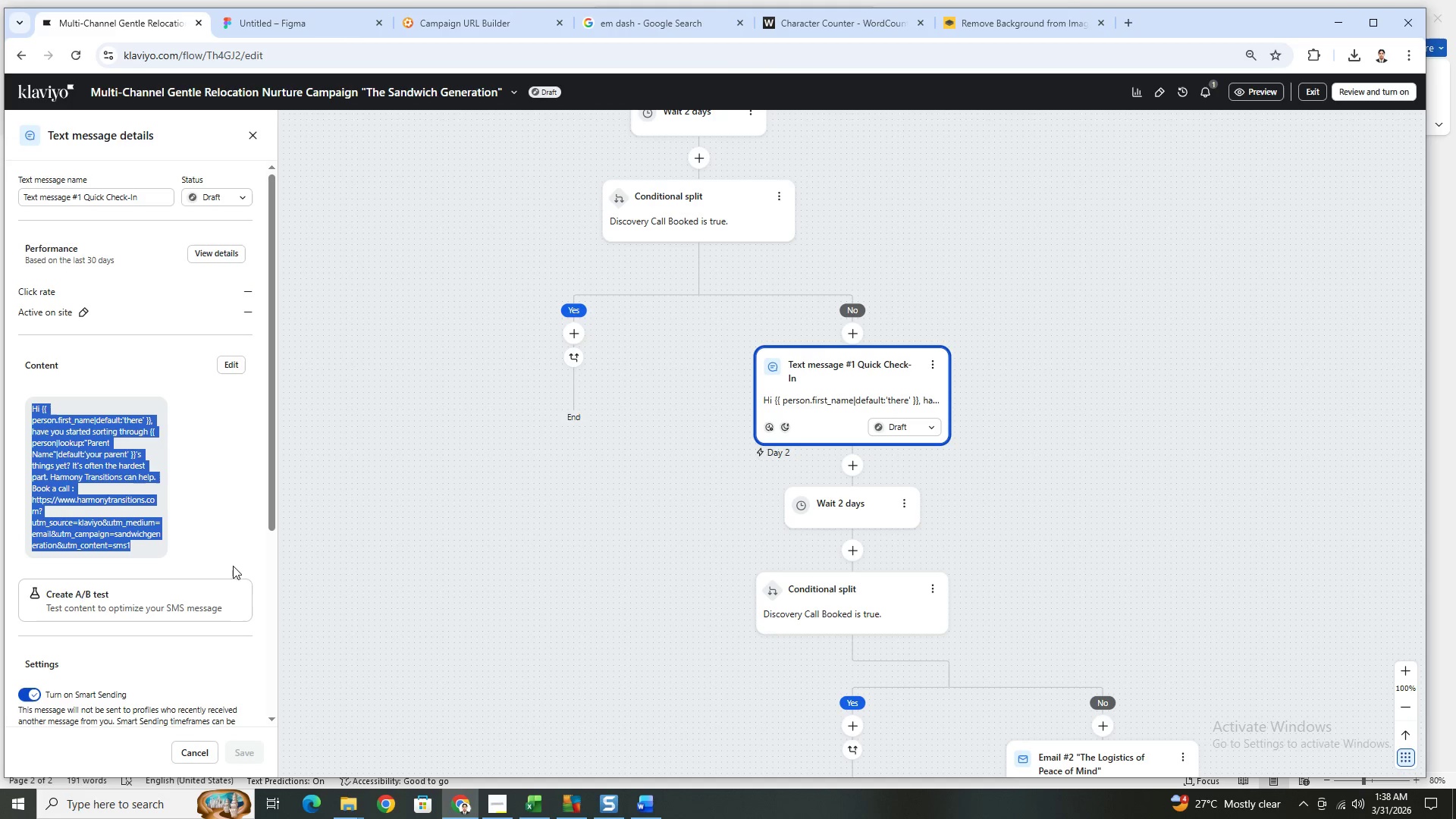 
scroll: coordinate [226, 512], scroll_direction: down, amount: 2.0
 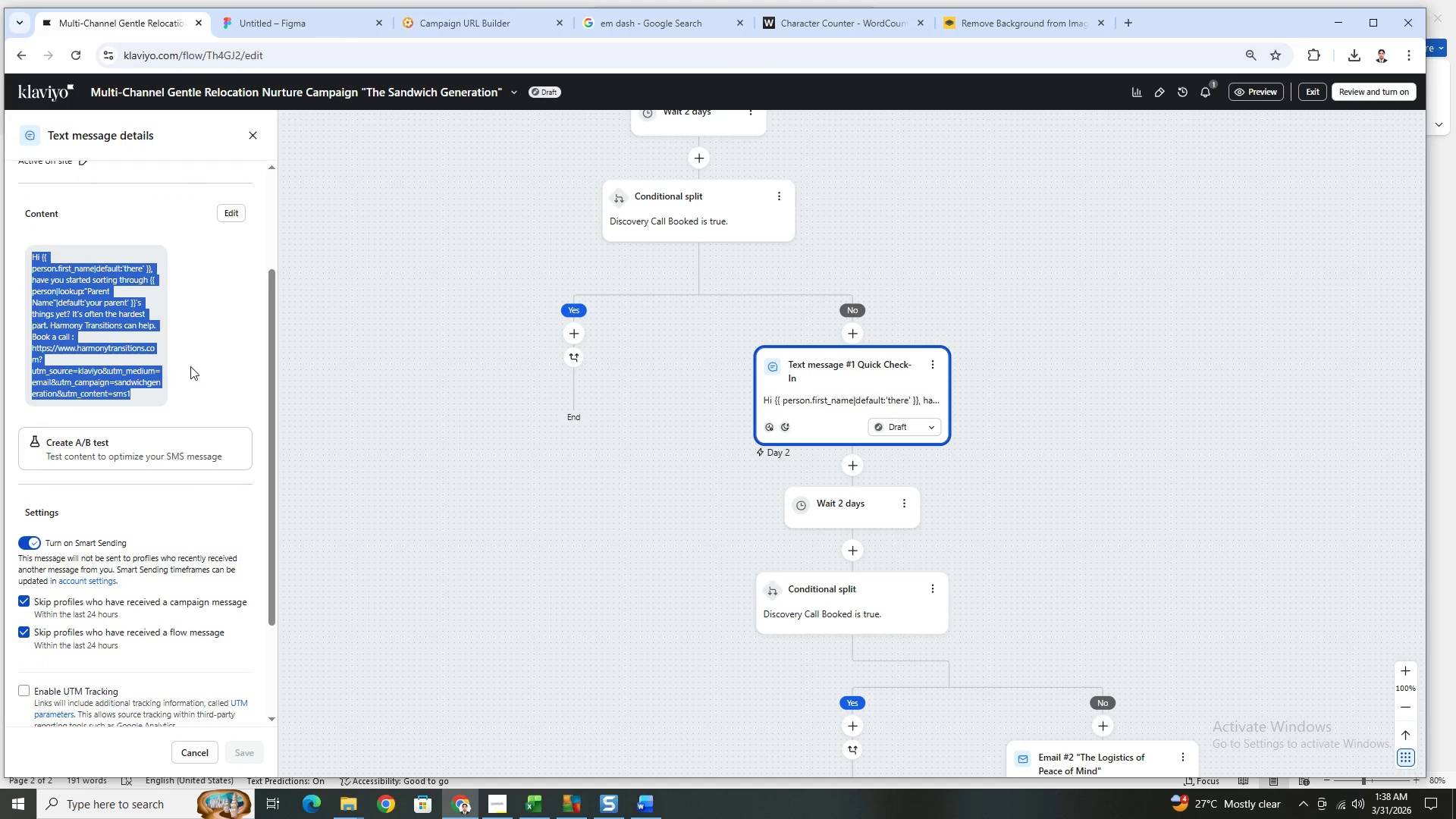 
left_click([224, 335])
 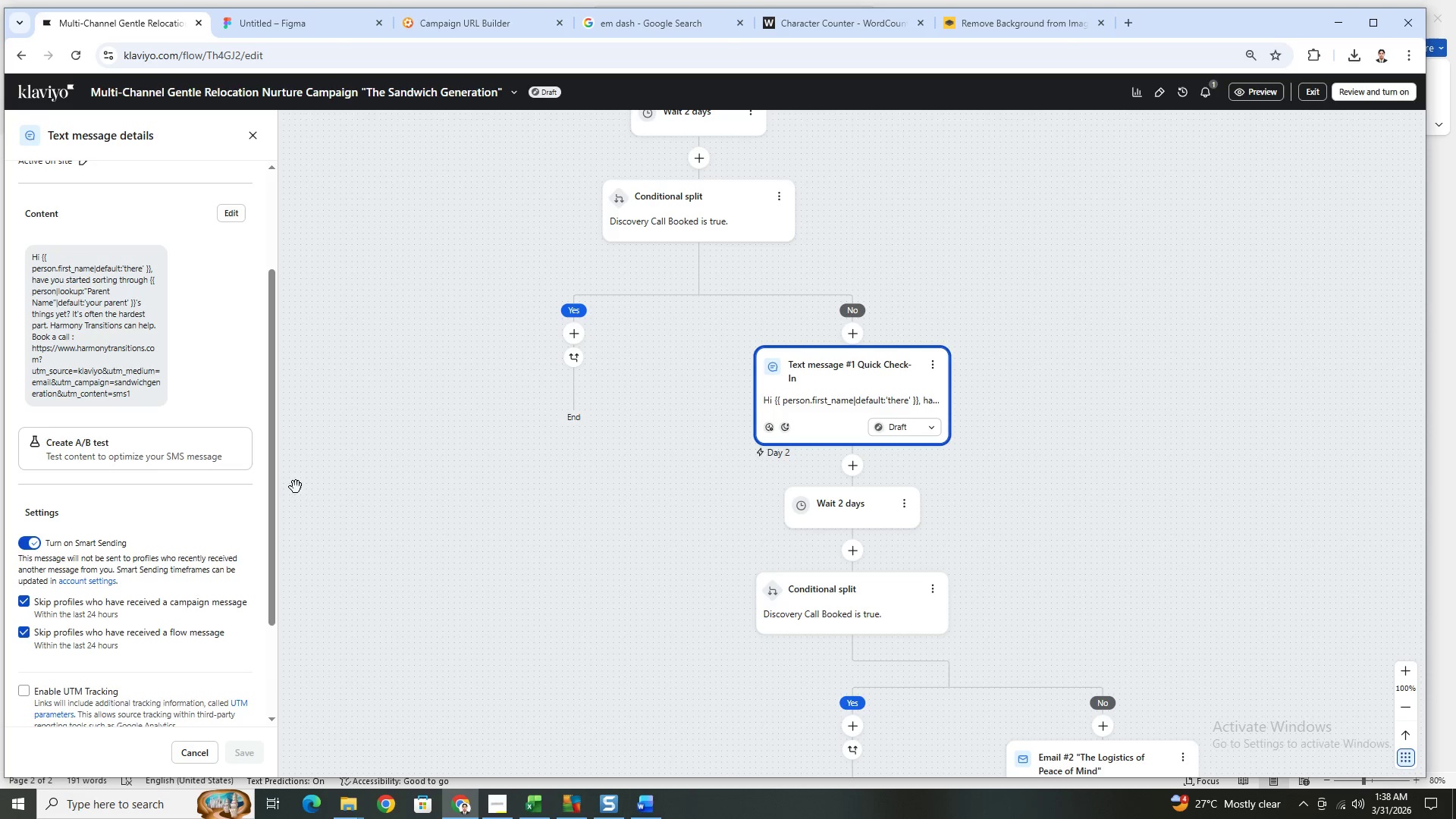 
wait(8.47)
 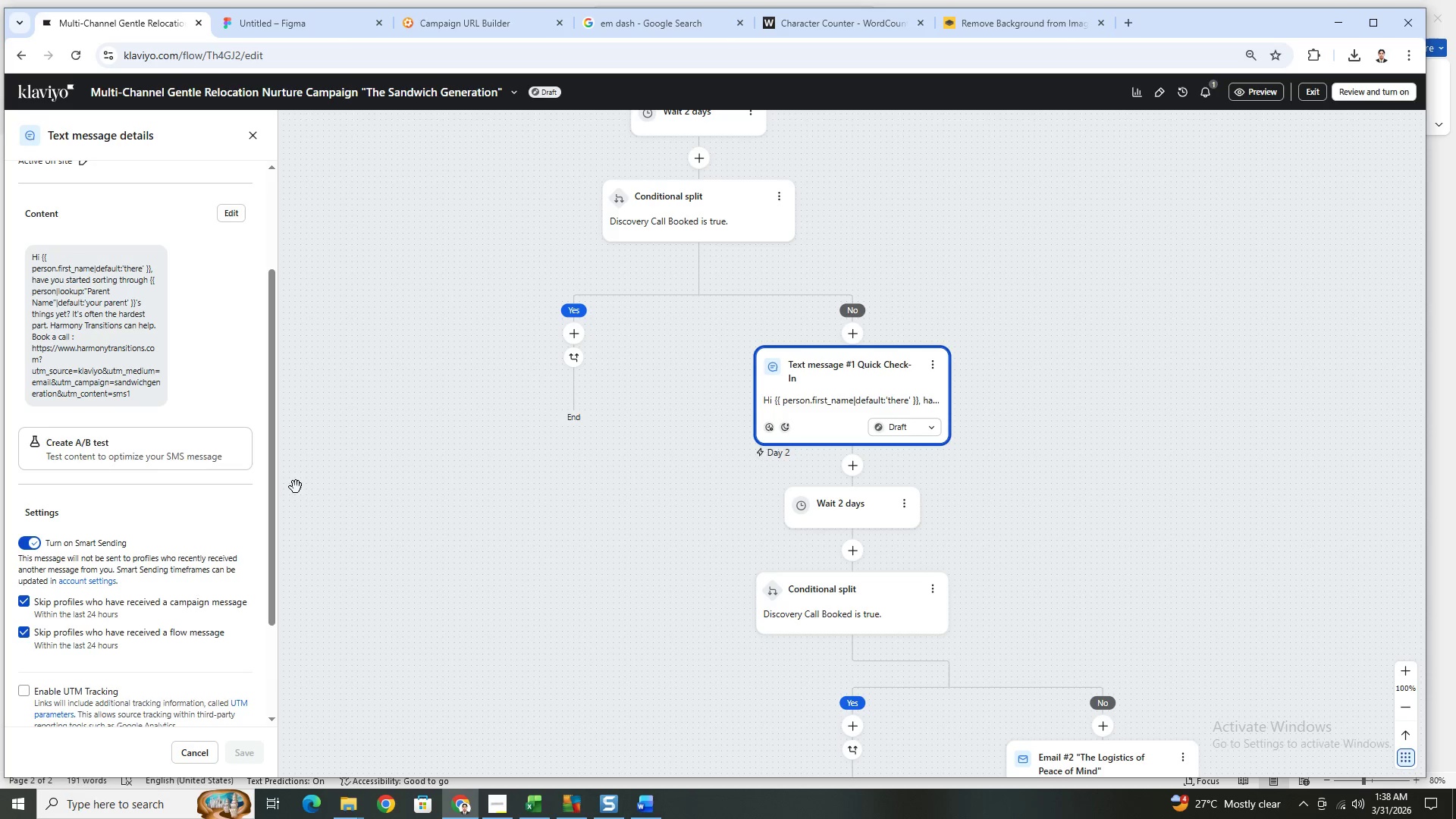 
scroll: coordinate [960, 574], scroll_direction: down, amount: 4.0
 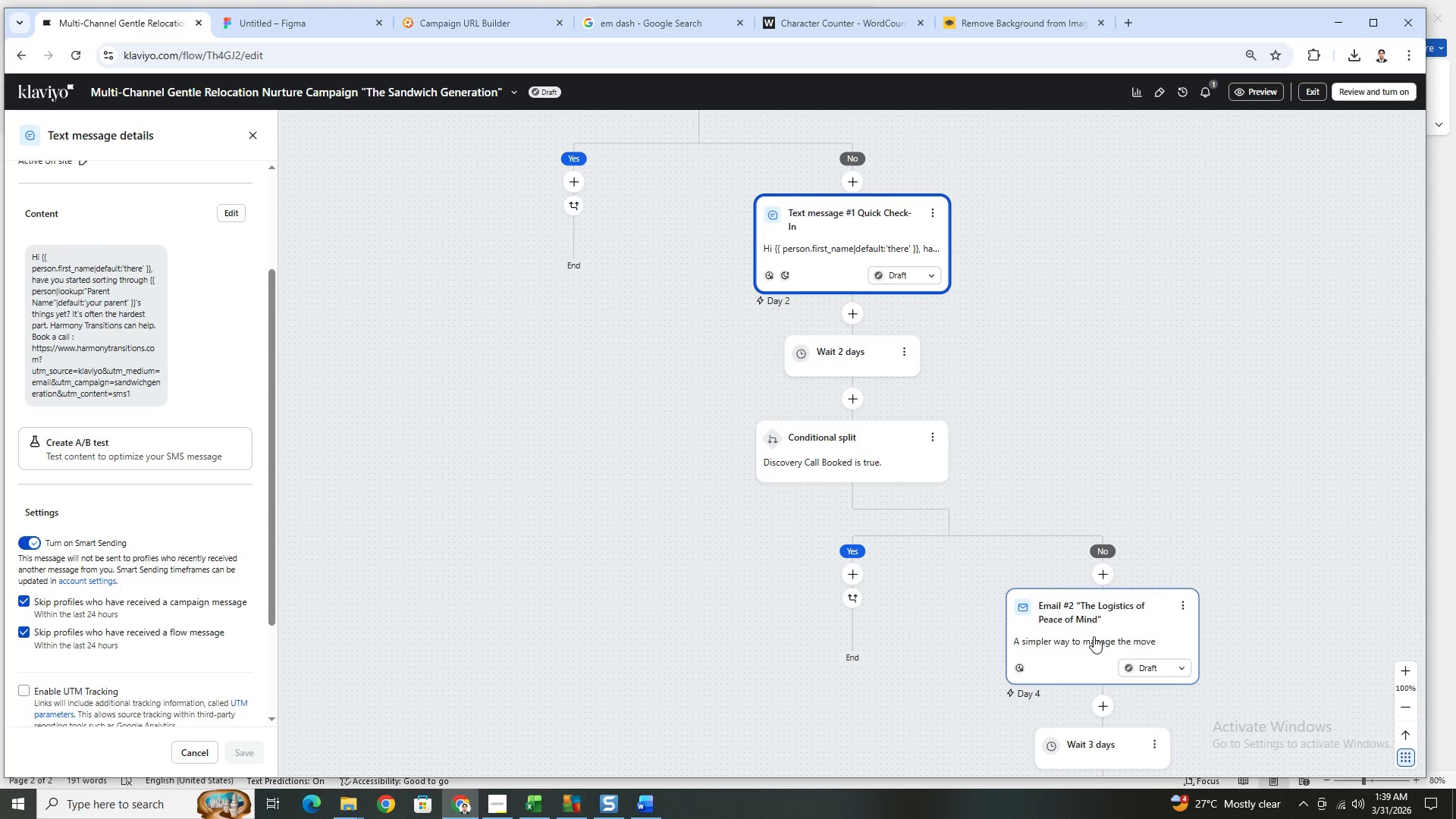 
left_click([1094, 636])
 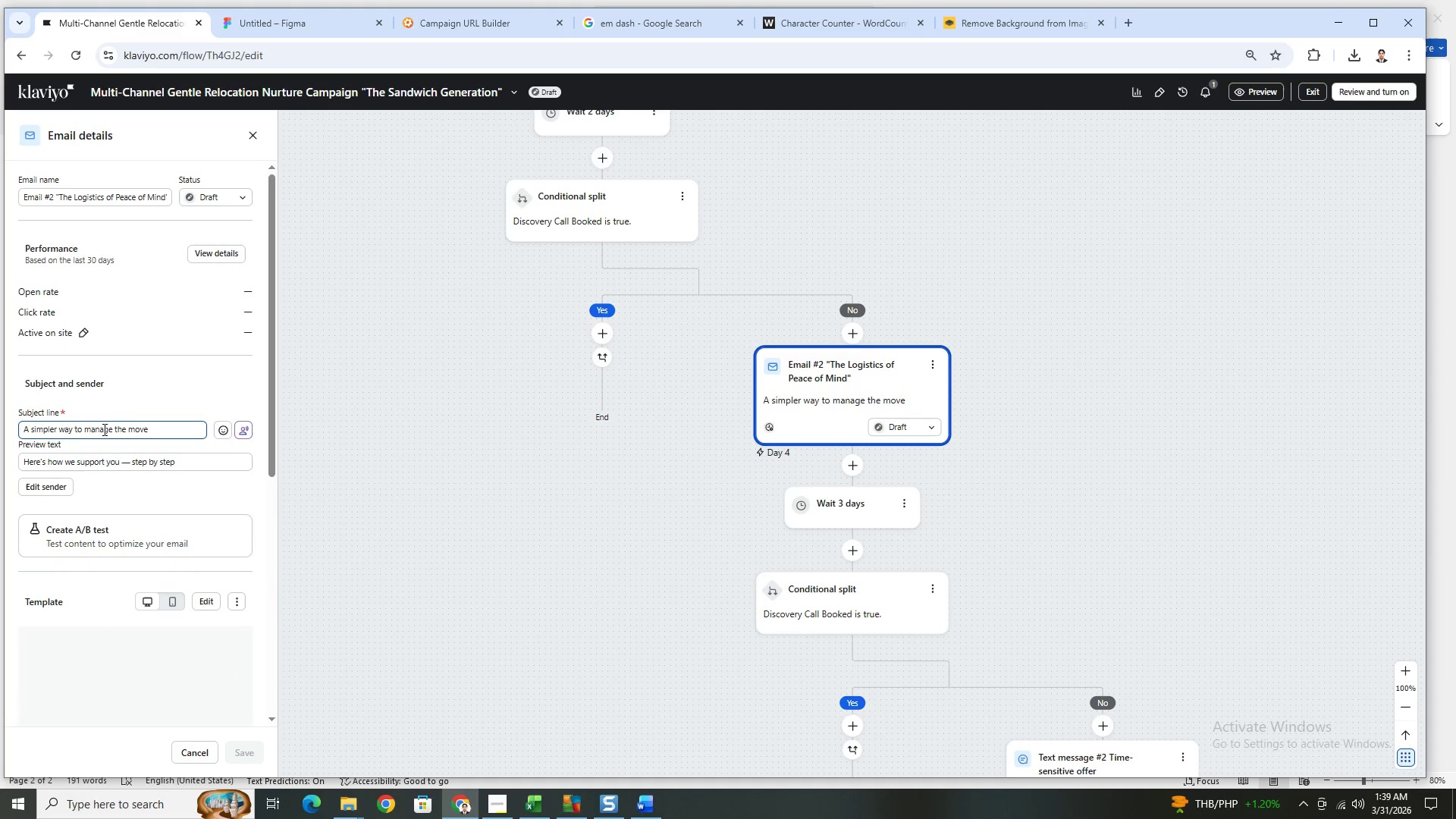 
double_click([104, 429])
 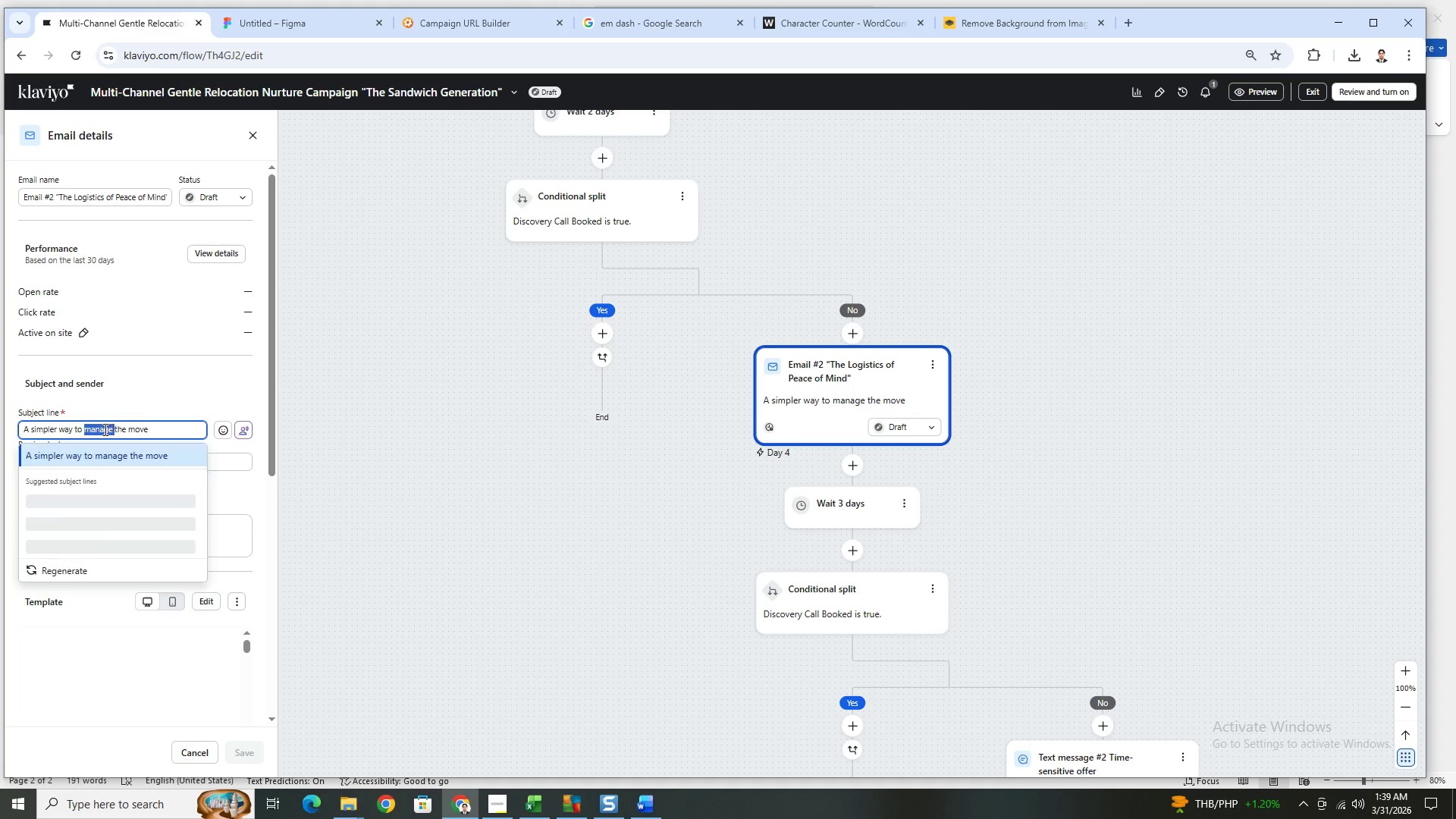 
triple_click([104, 429])
 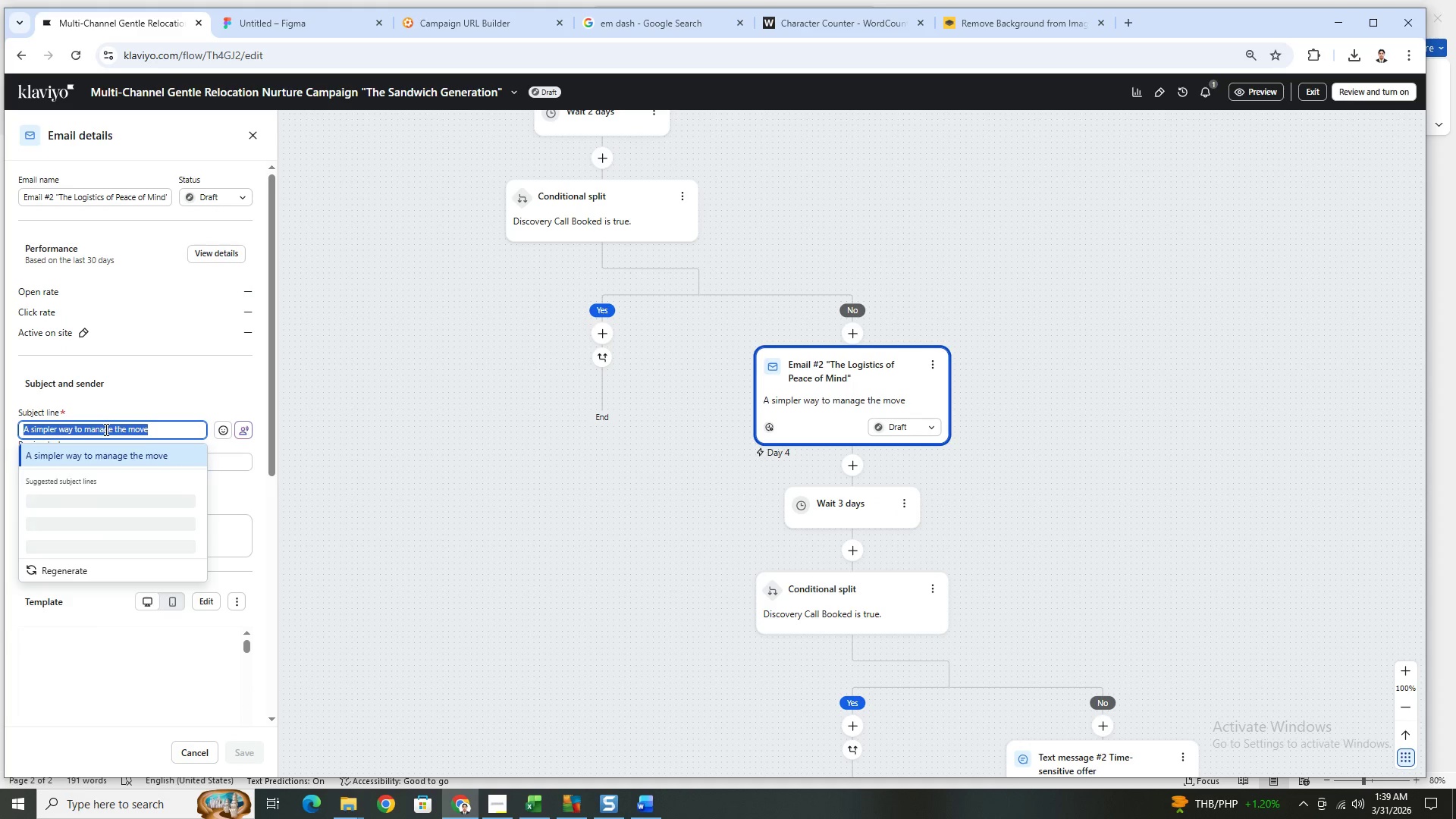 
key(Control+C)
 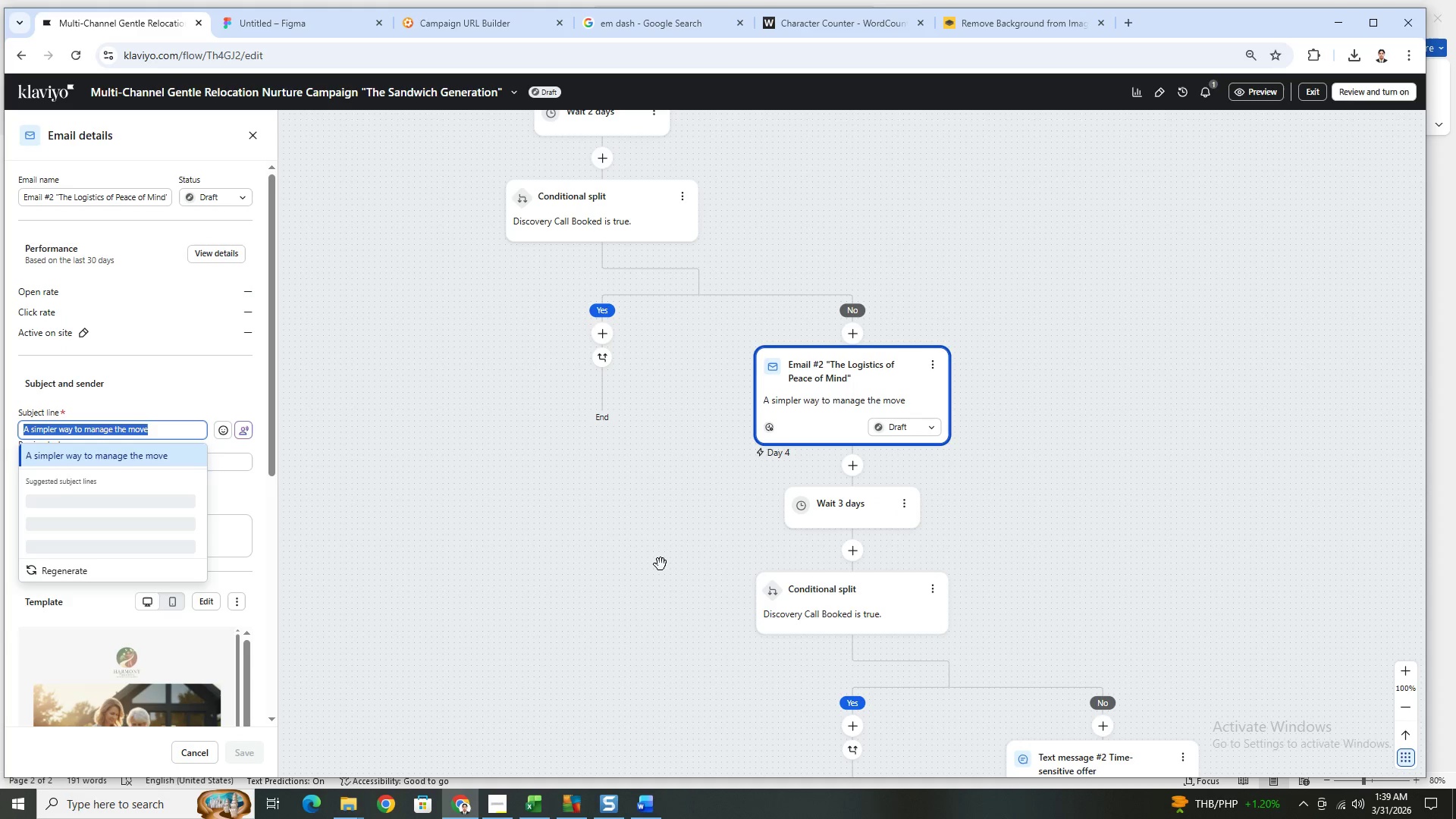 
key(Alt+AltLeft)
 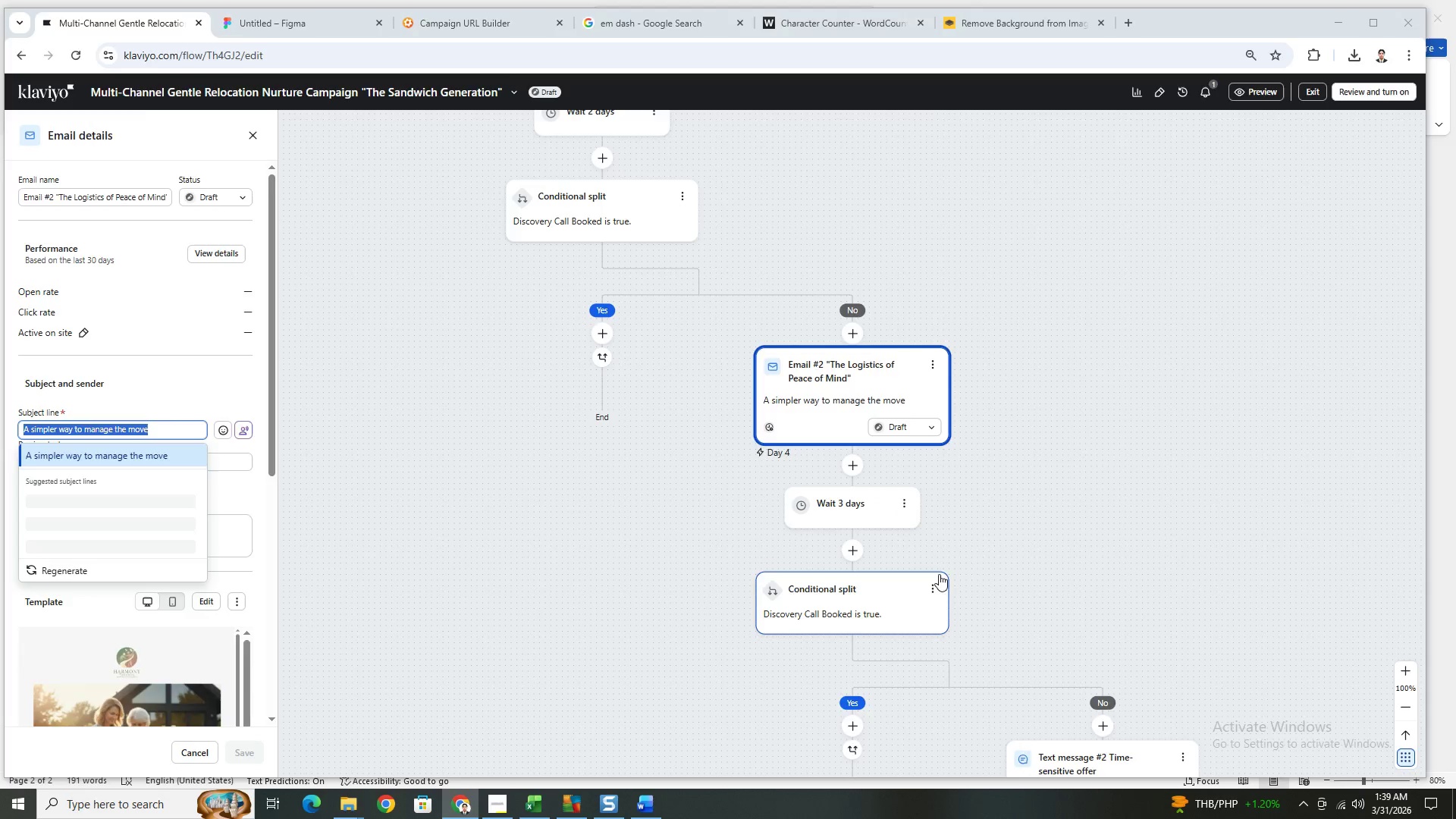 
key(Alt+Tab)
 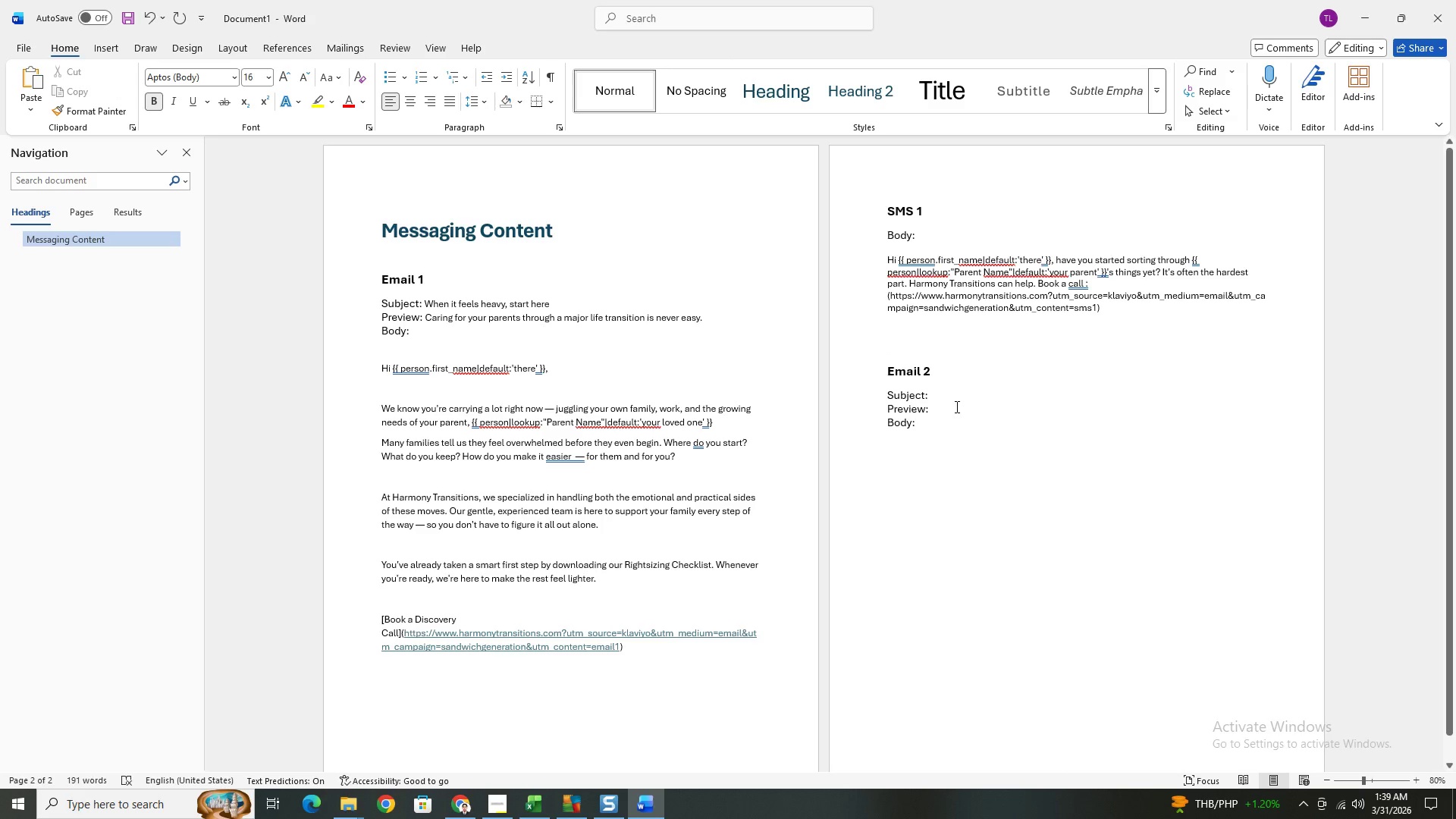 
left_click([946, 398])
 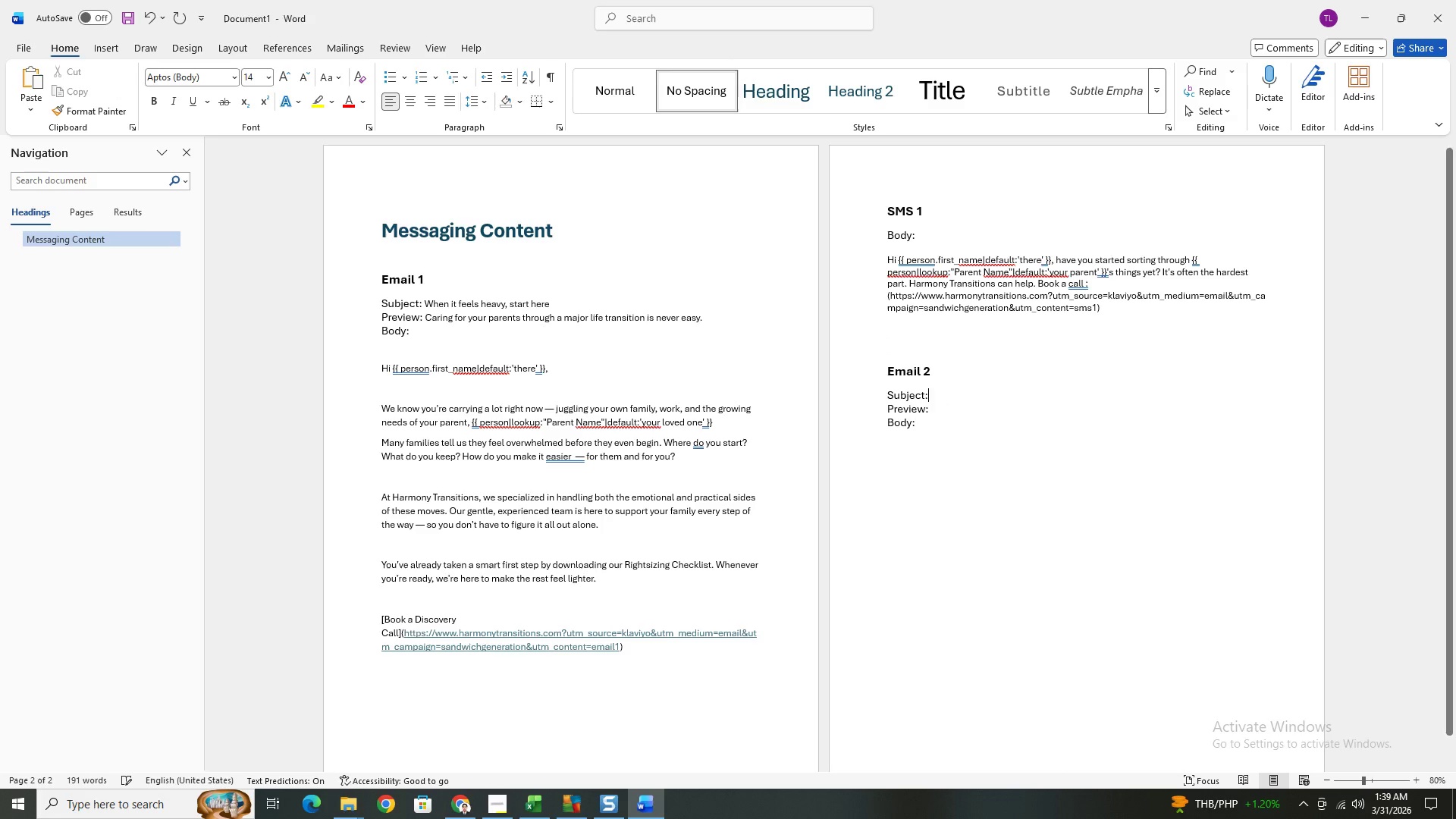 
key(Space)
 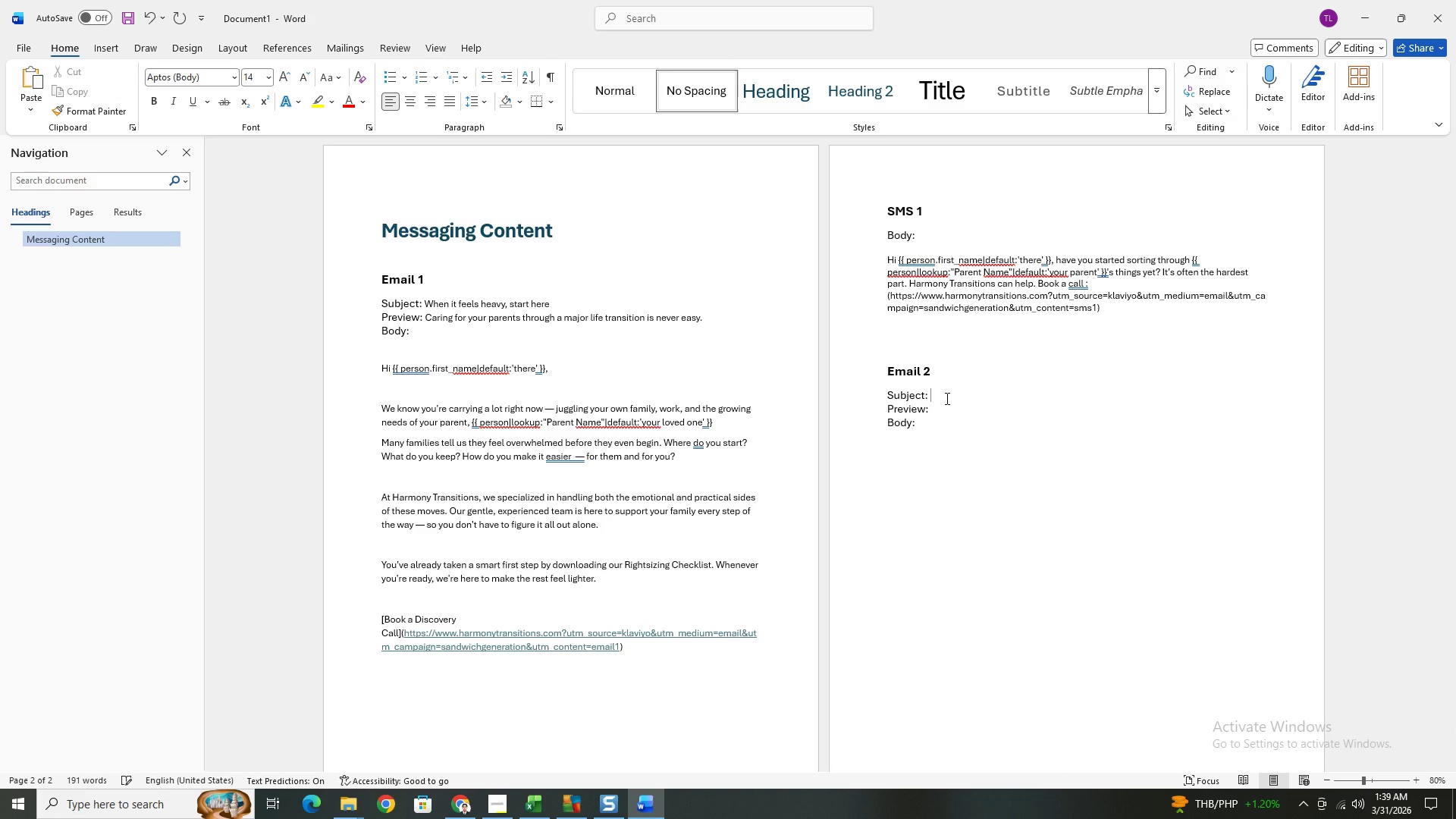 
key(Control+V)
 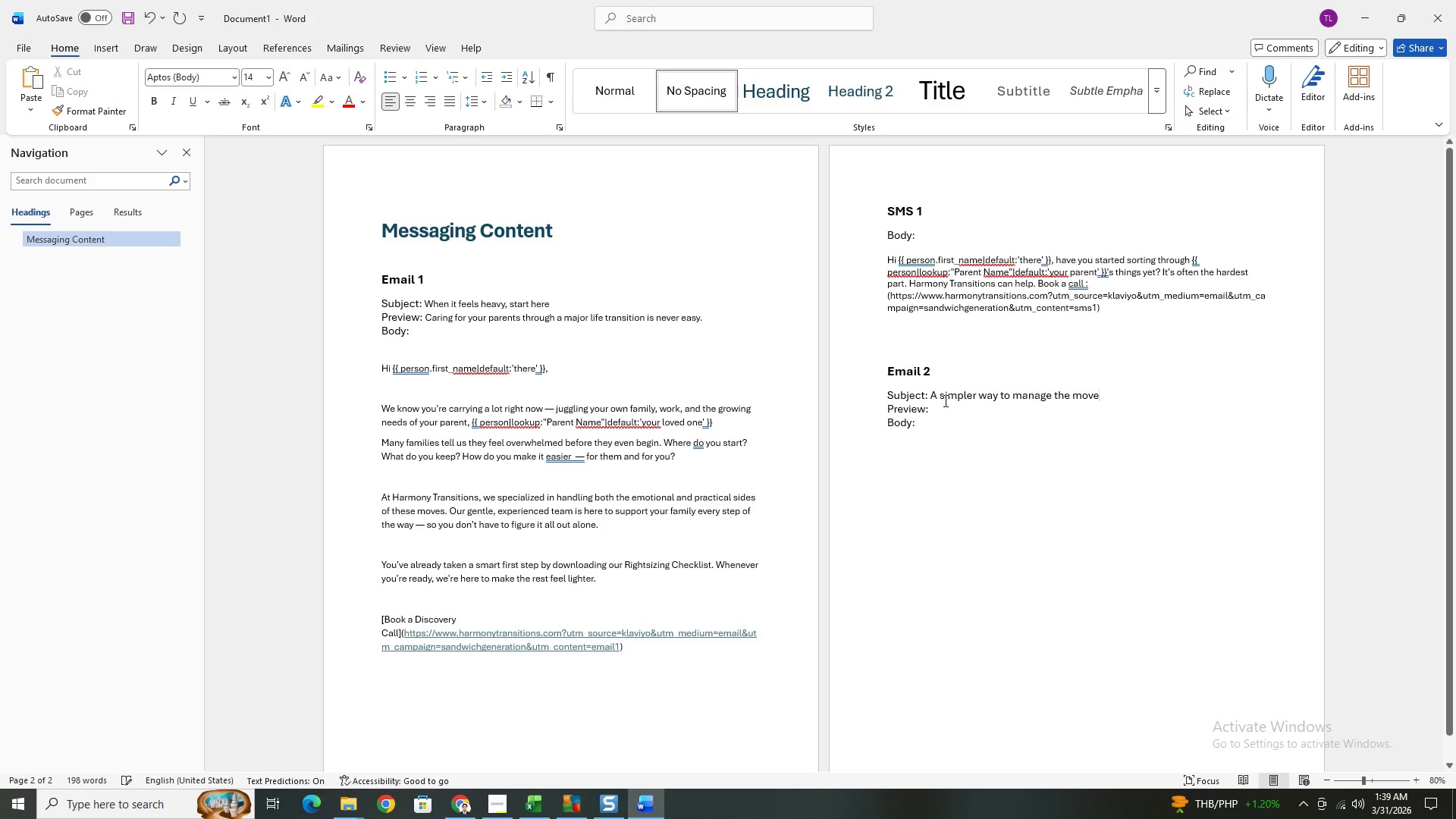 
hold_key(key=ShiftLeft, duration=0.91)
left_click([930, 394])
 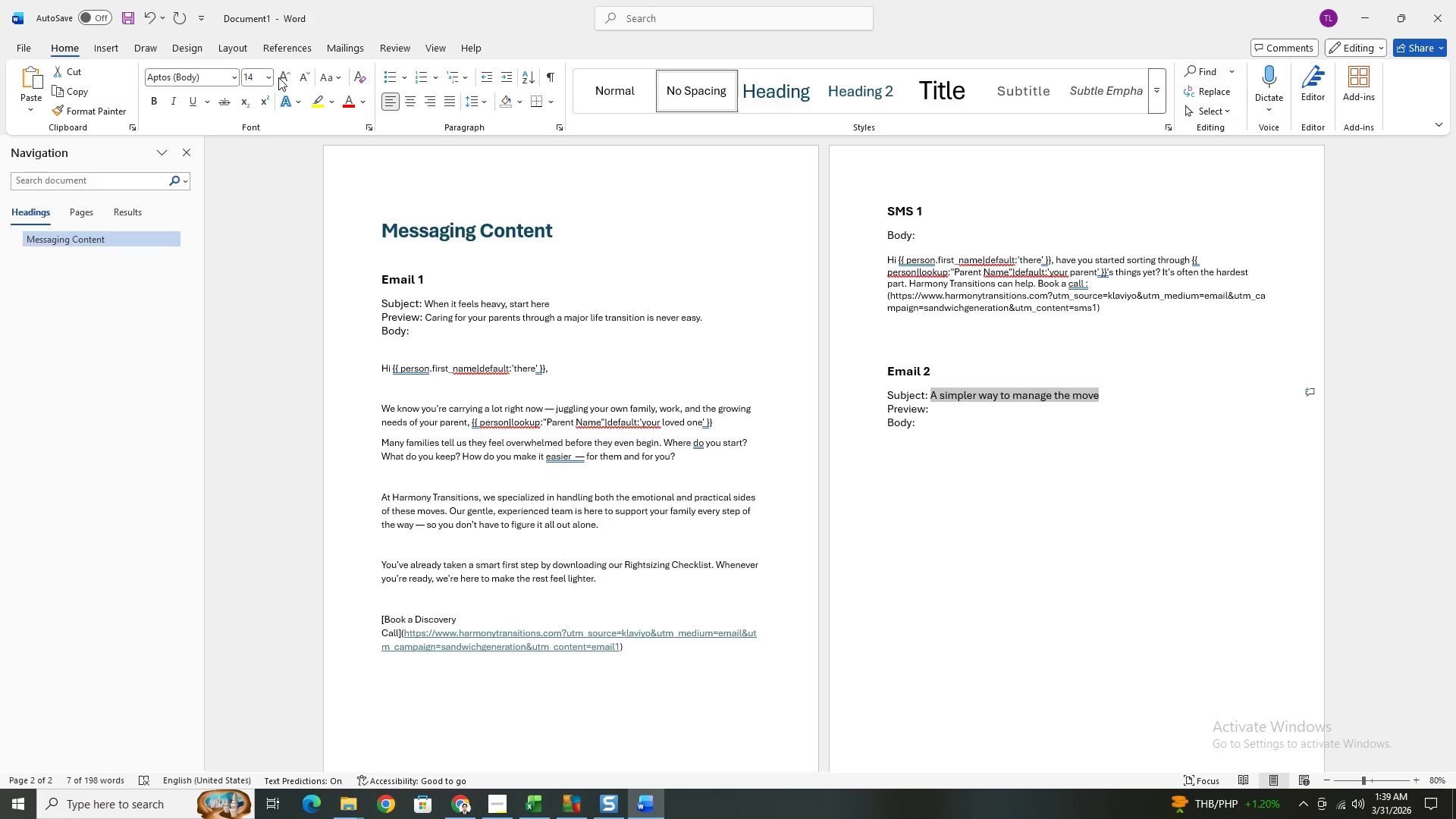 
left_click([304, 74])
 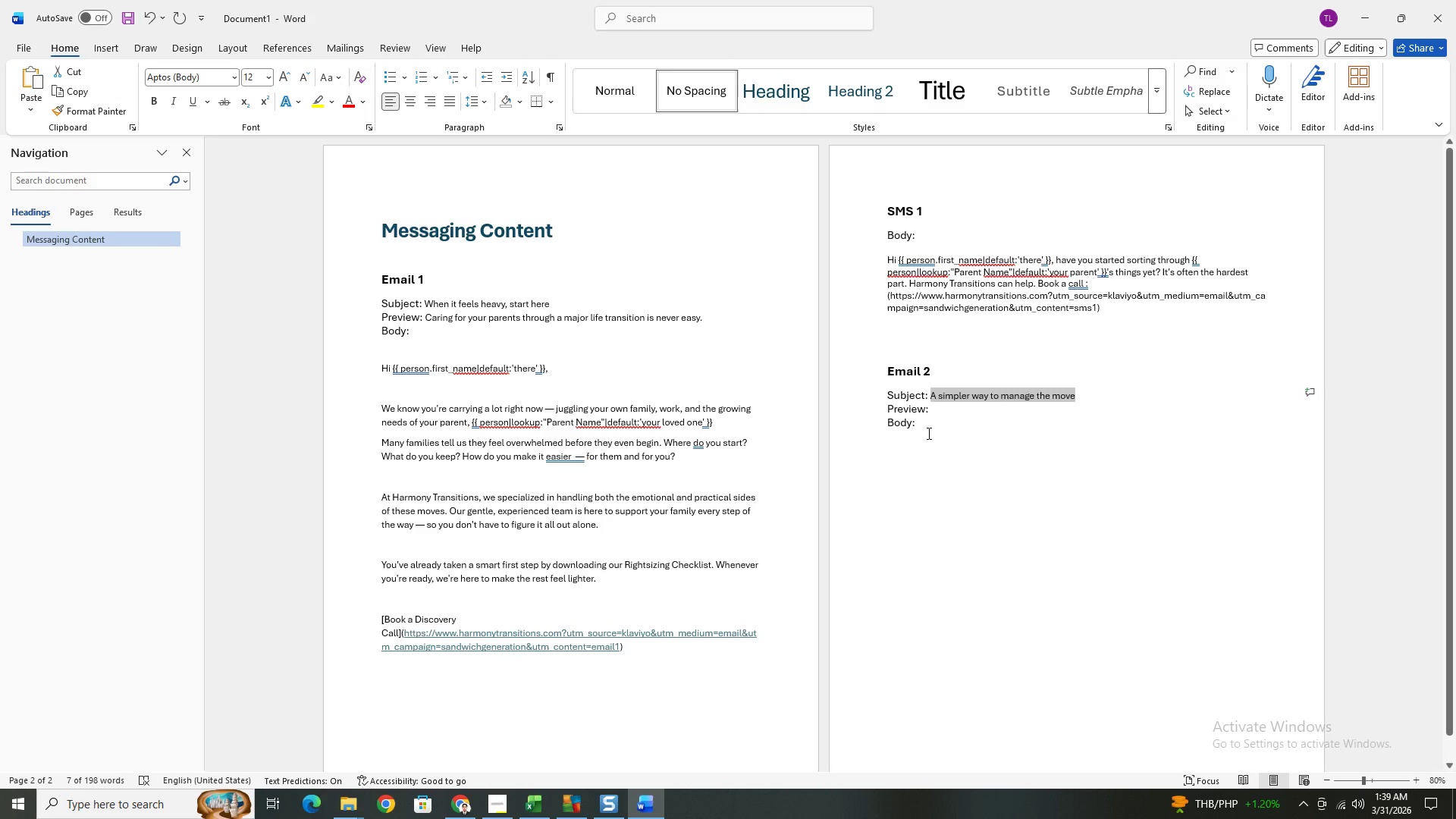 
key(Alt+AltLeft)
 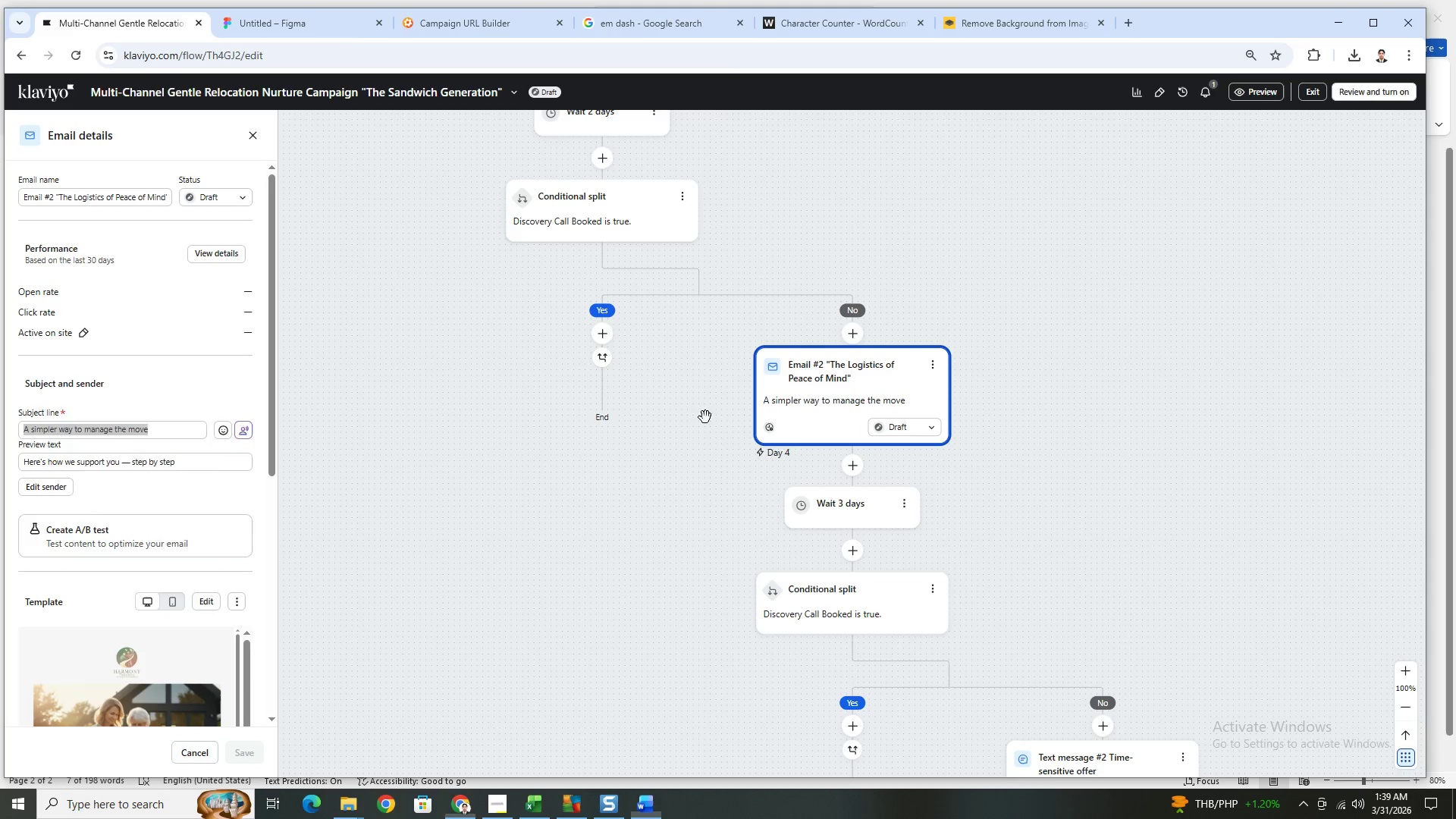 
key(Alt+Tab)
 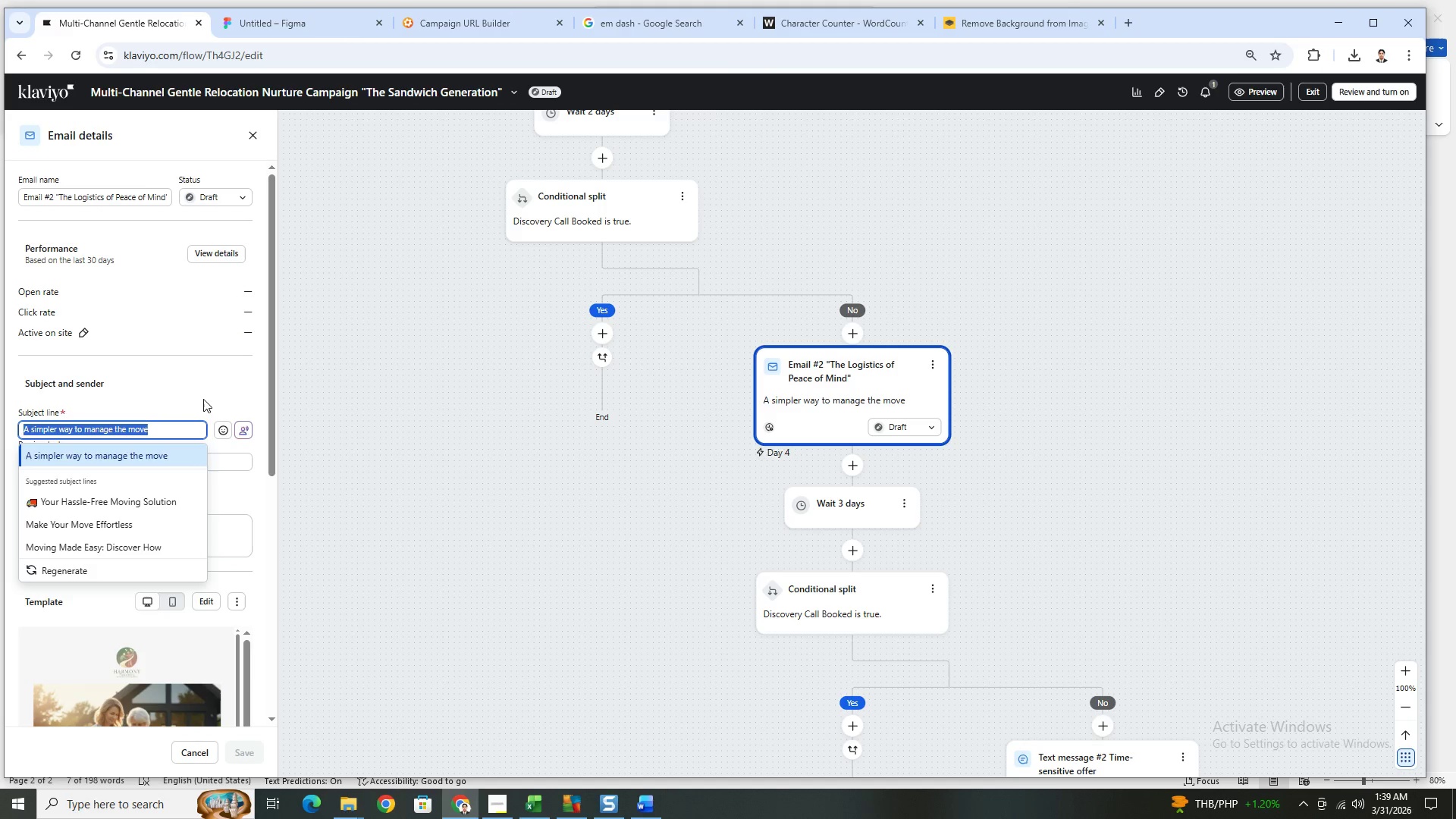 
left_click([203, 392])
 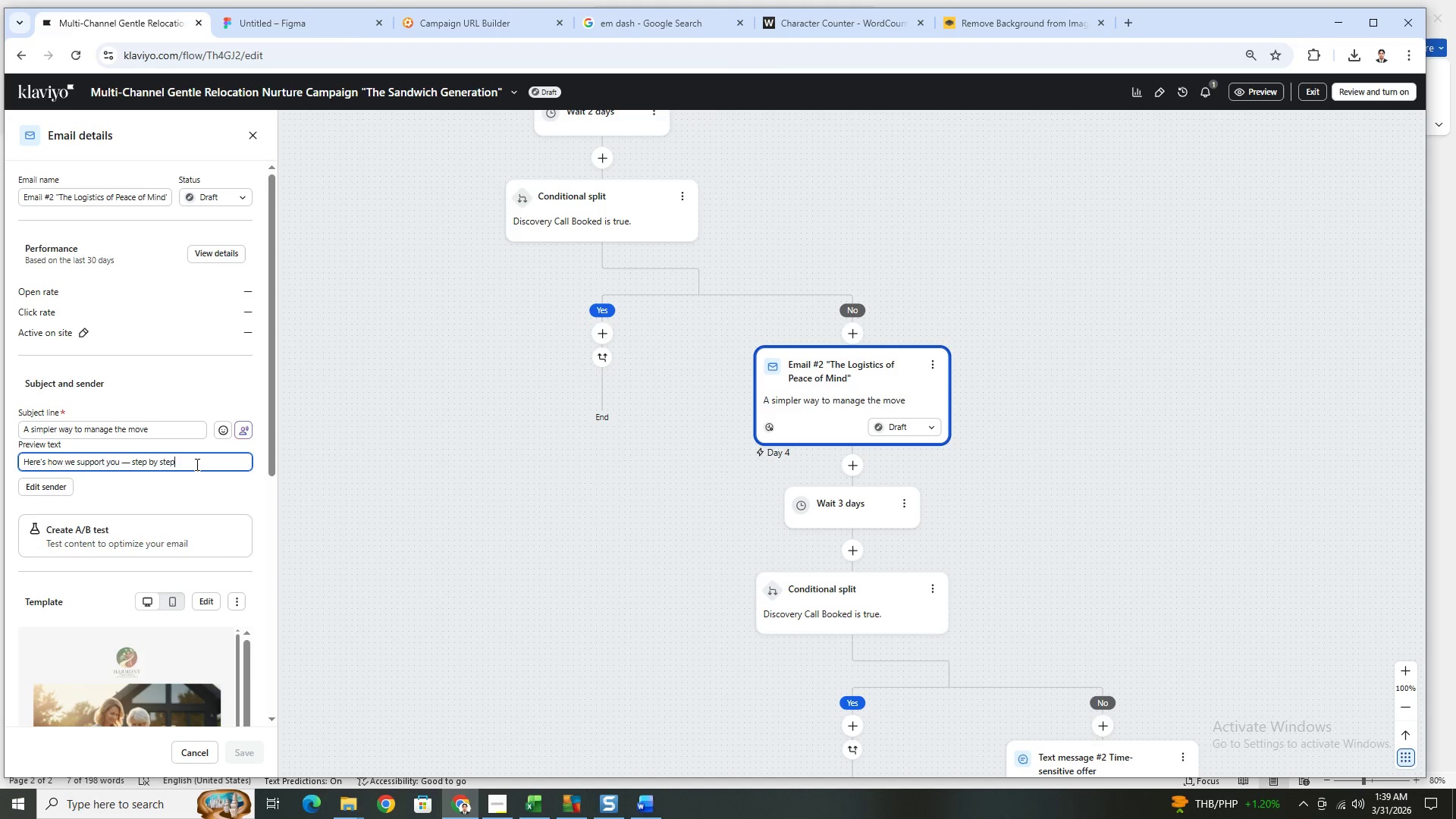 
double_click([196, 464])
 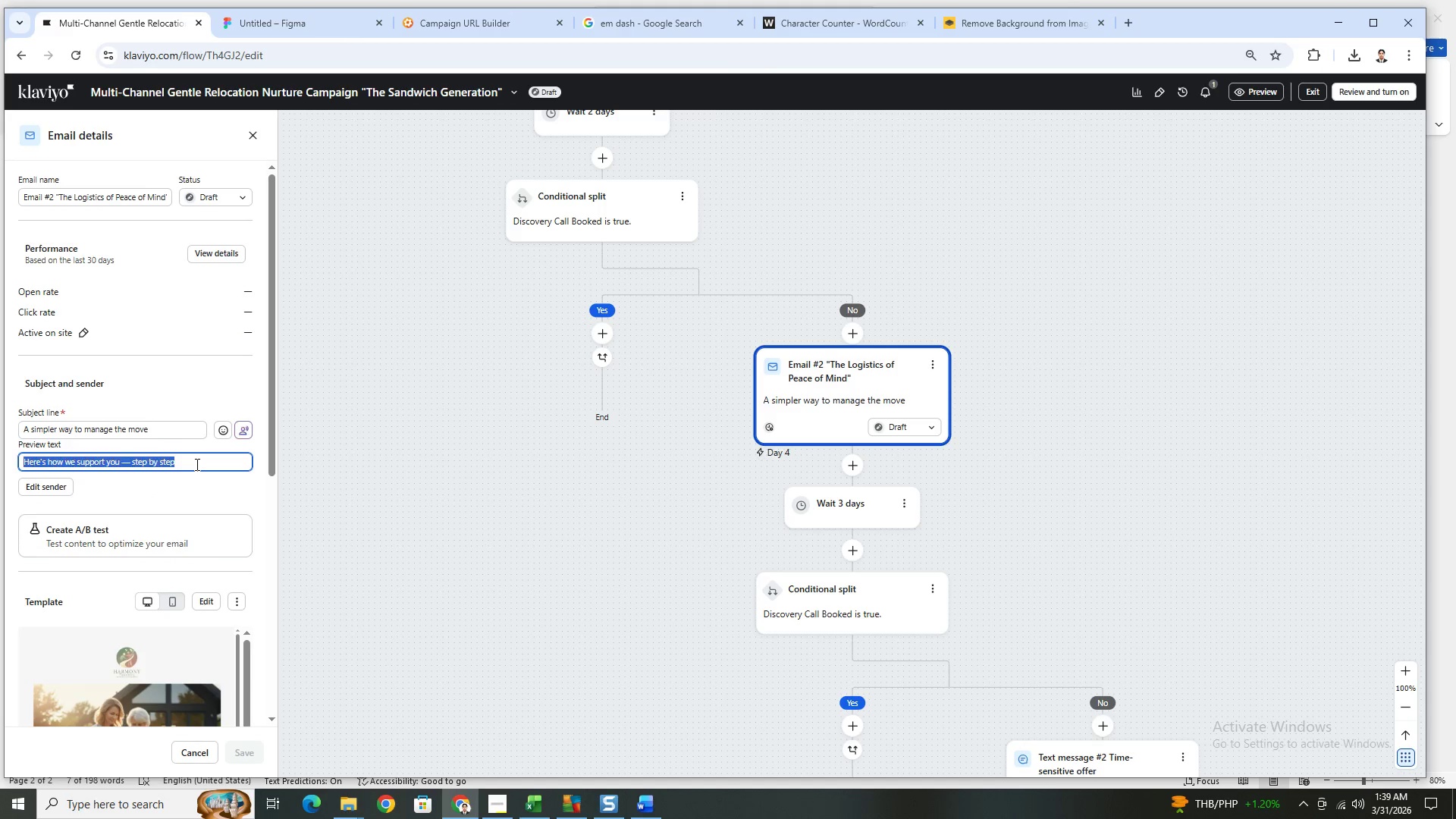 
triple_click([196, 464])
 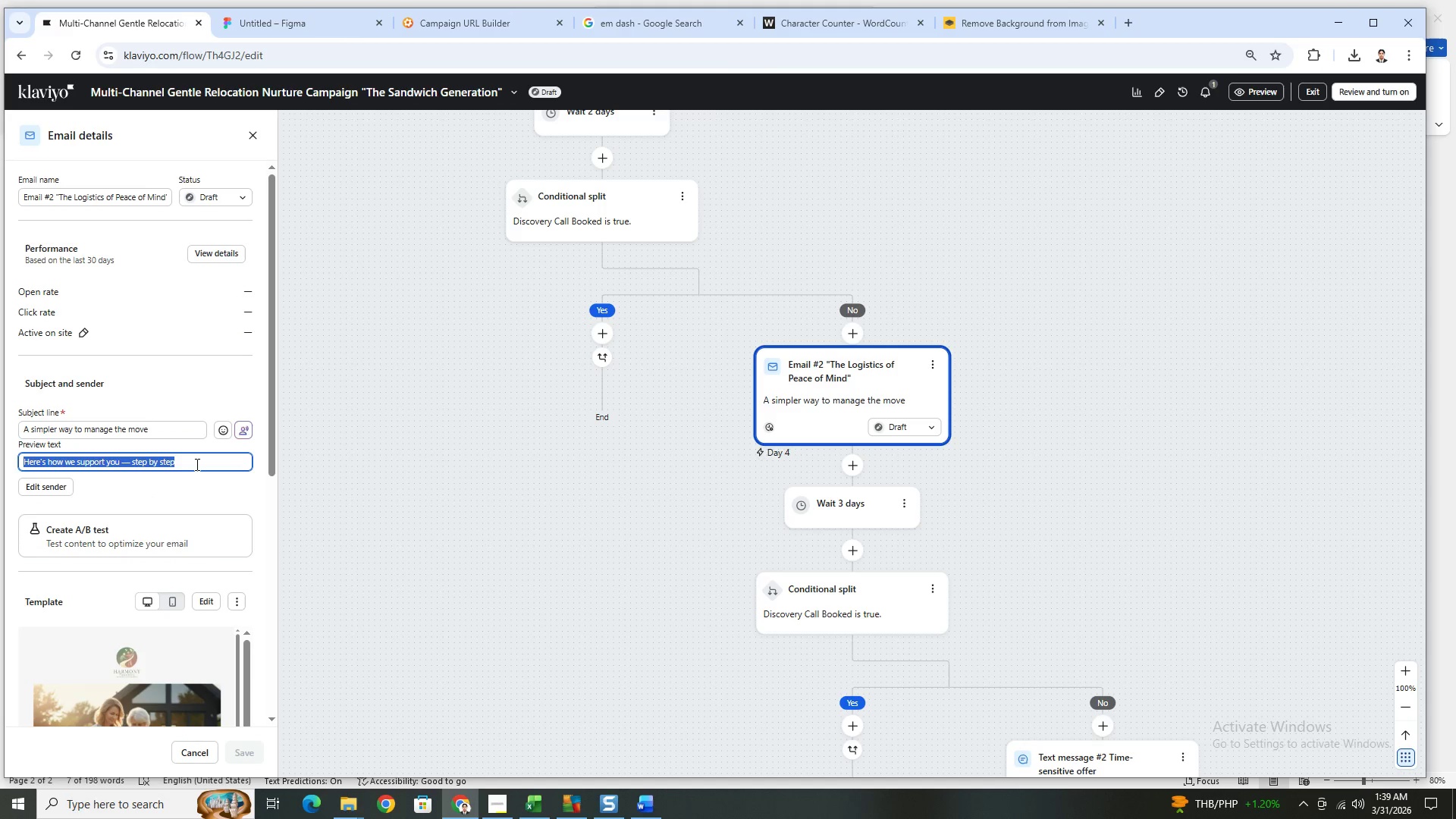 
key(Control+C)
 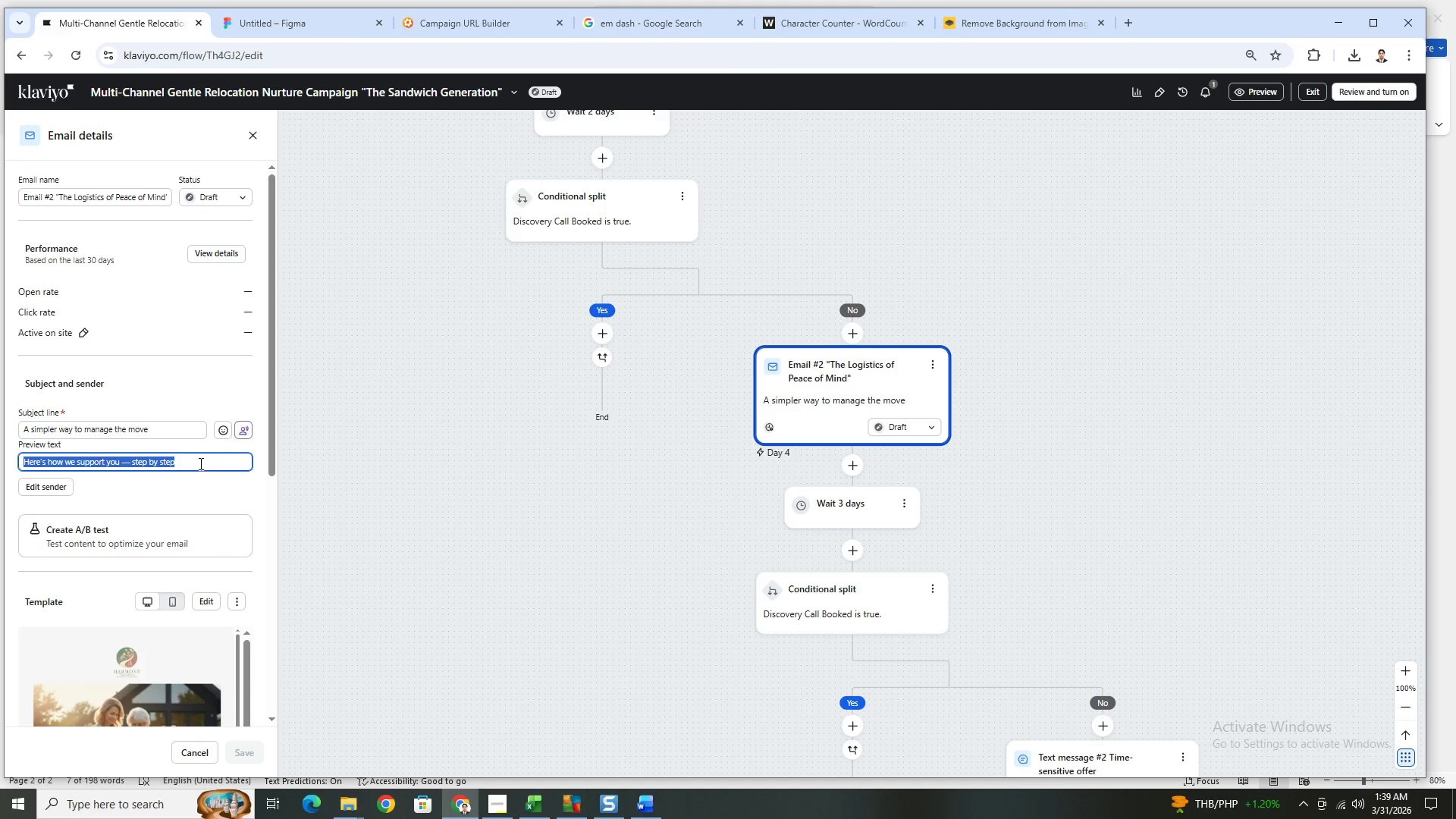 
key(Alt+AltLeft)
 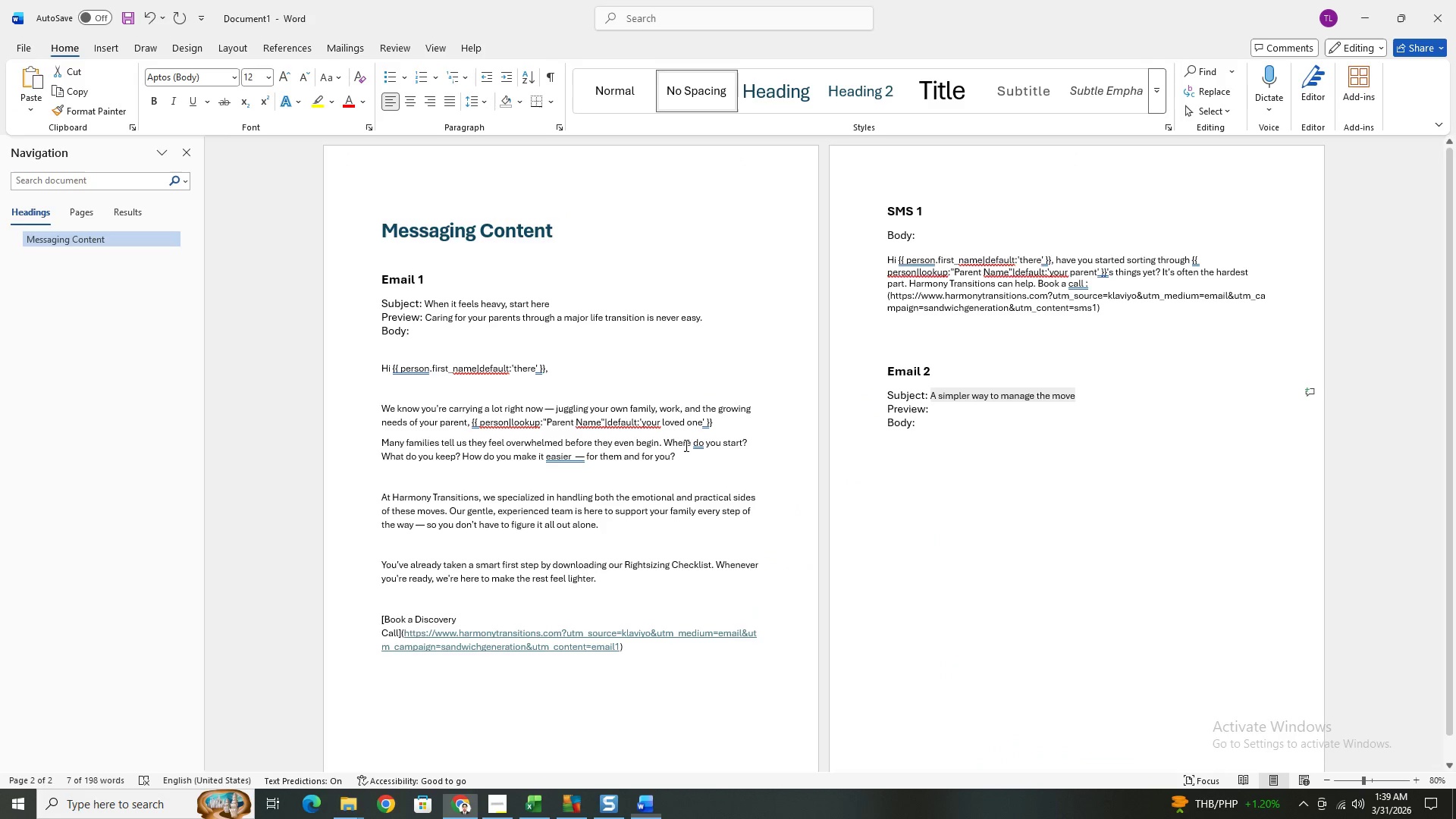 
key(Alt+Tab)
 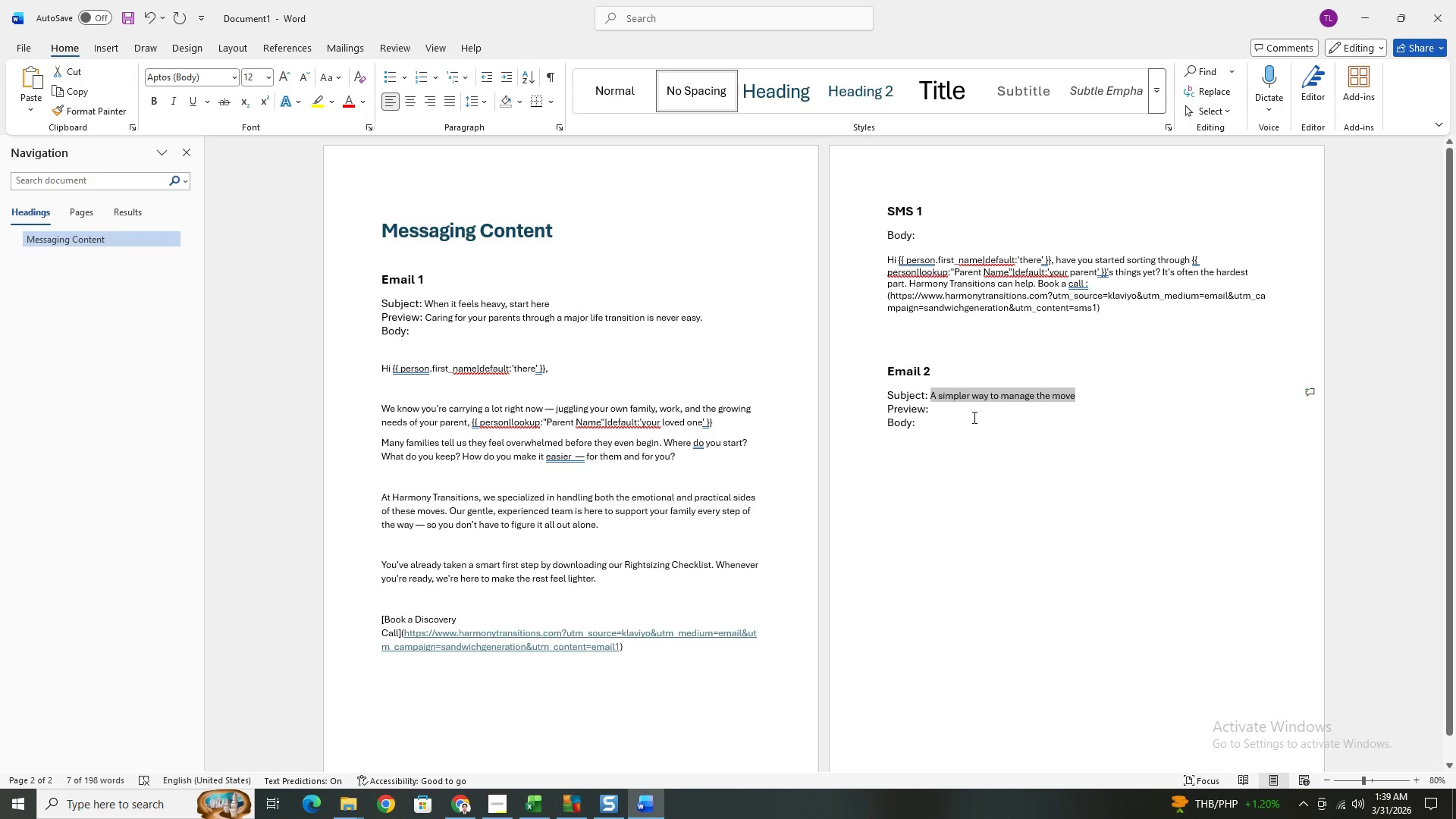 
left_click([973, 414])
 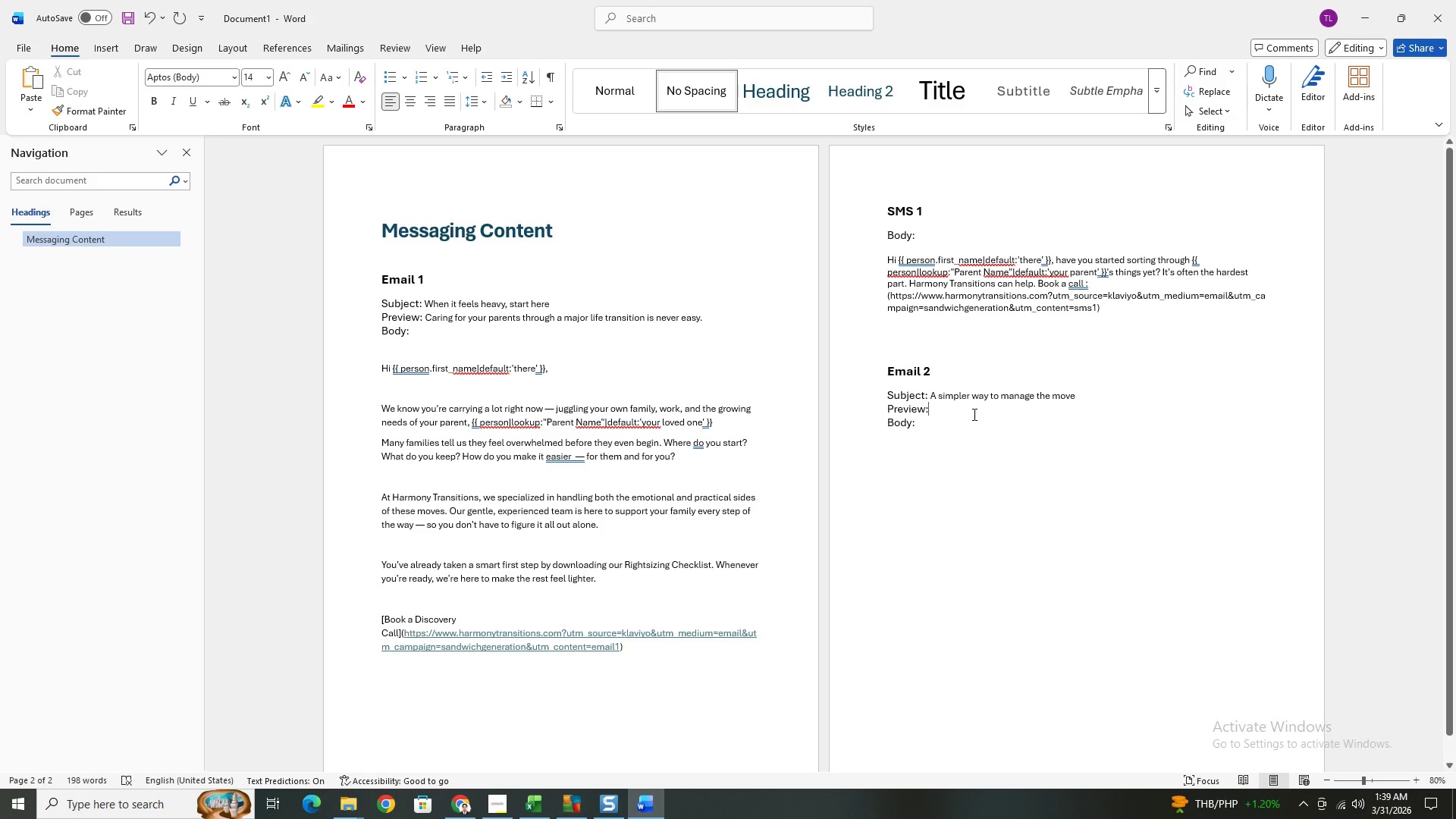 
key(Space)
 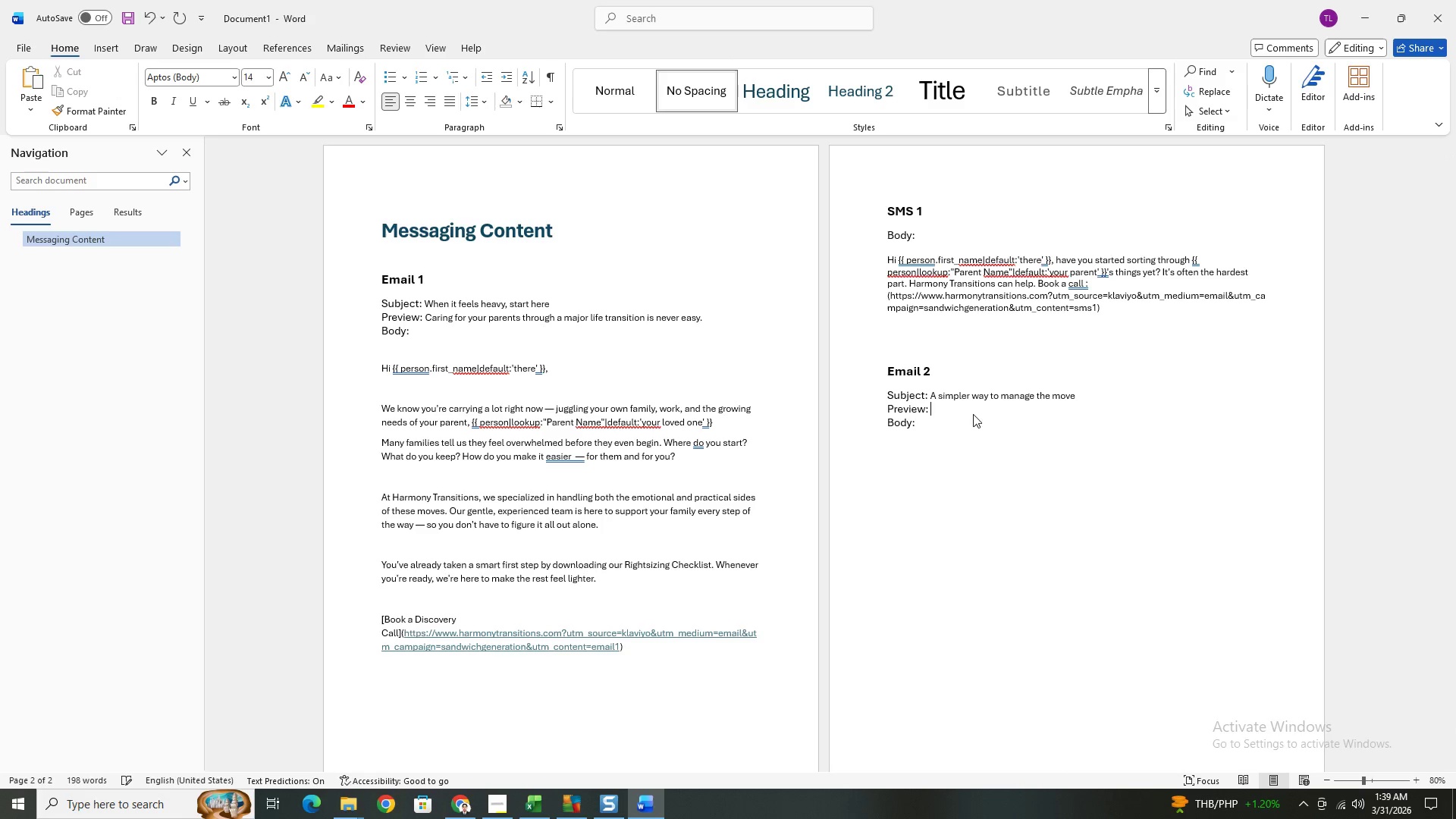 
key(Control+V)
 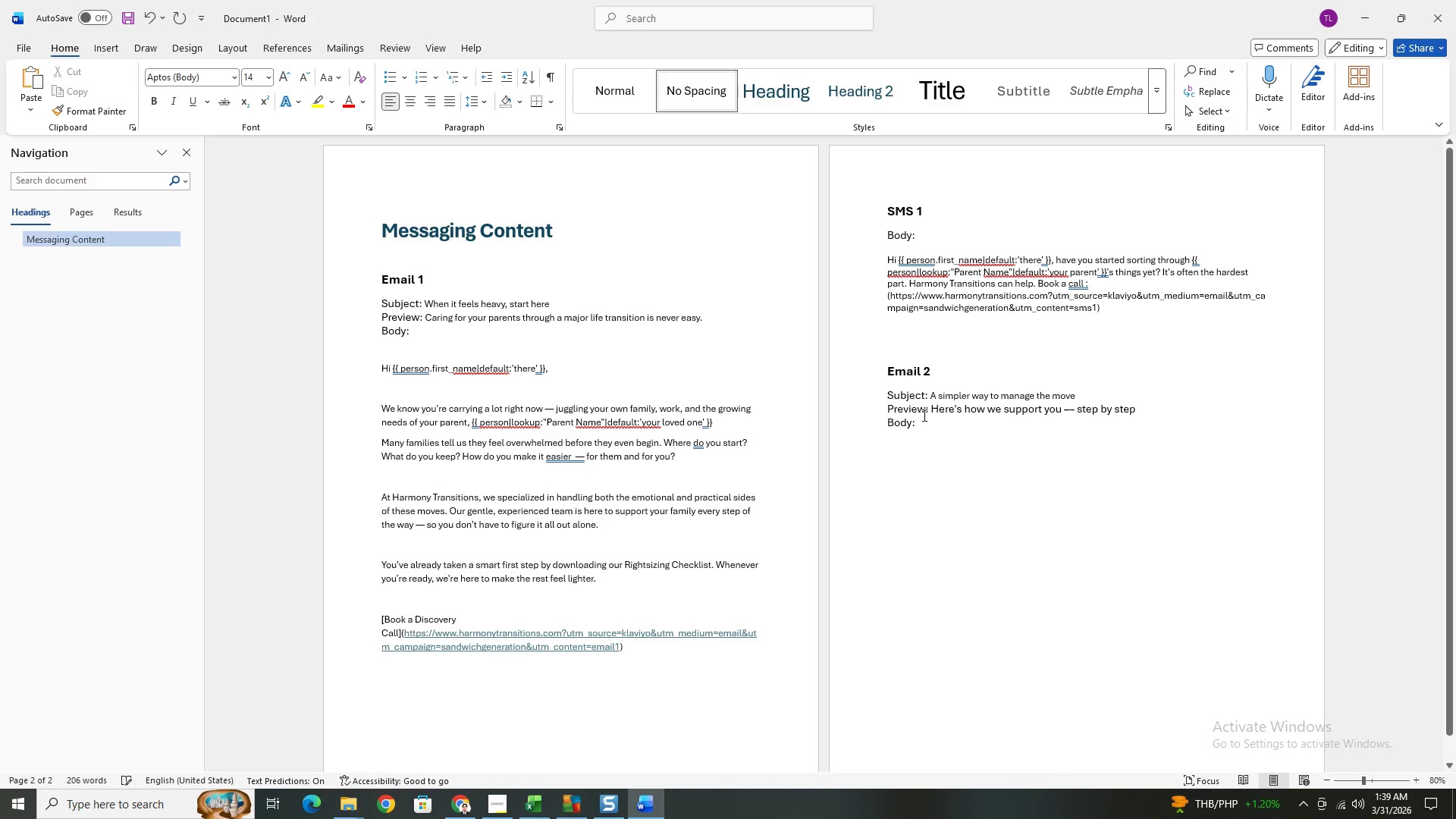 
hold_key(key=ShiftLeft, duration=0.72)
left_click([932, 409])
 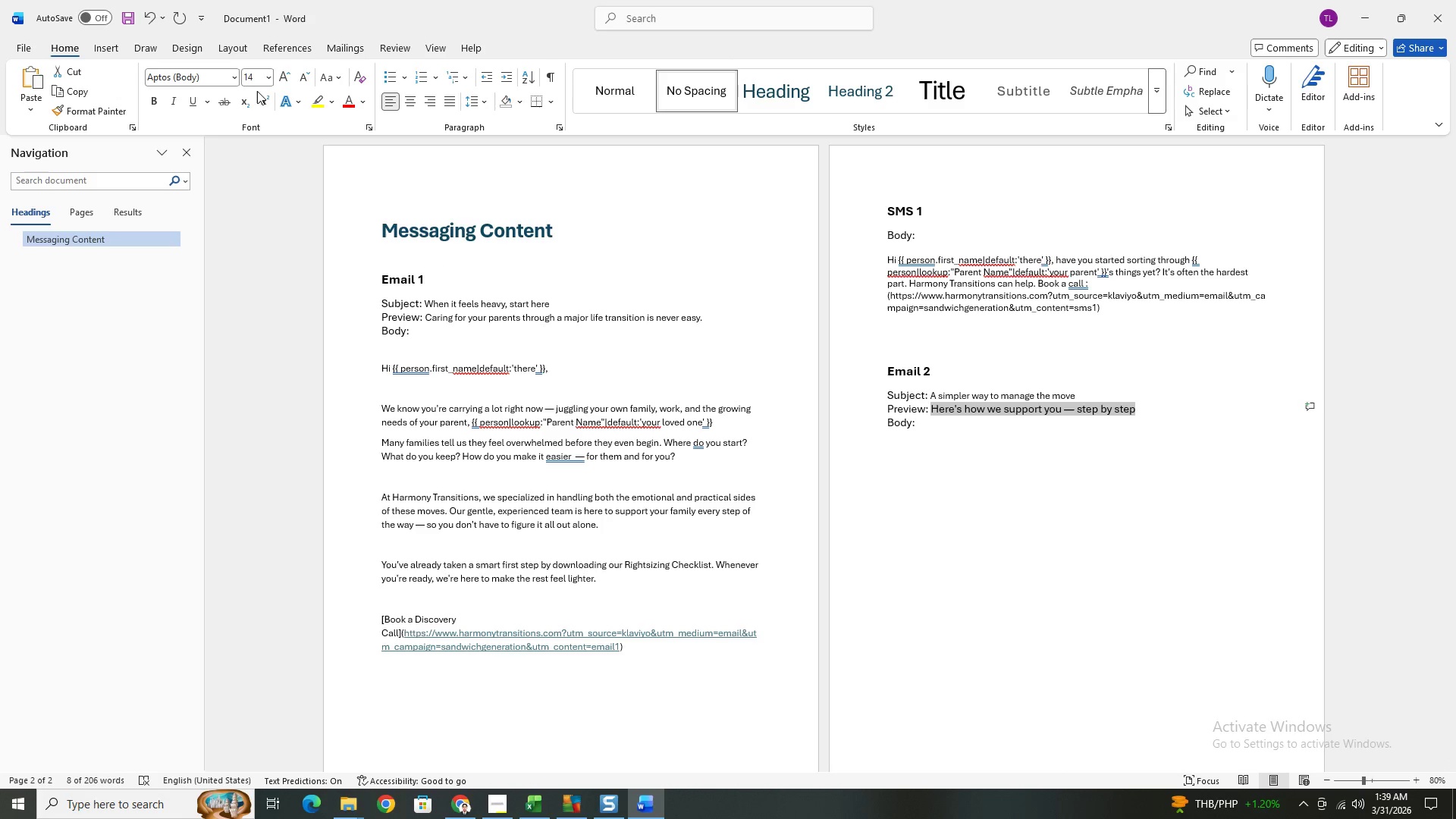 
left_click([300, 77])
 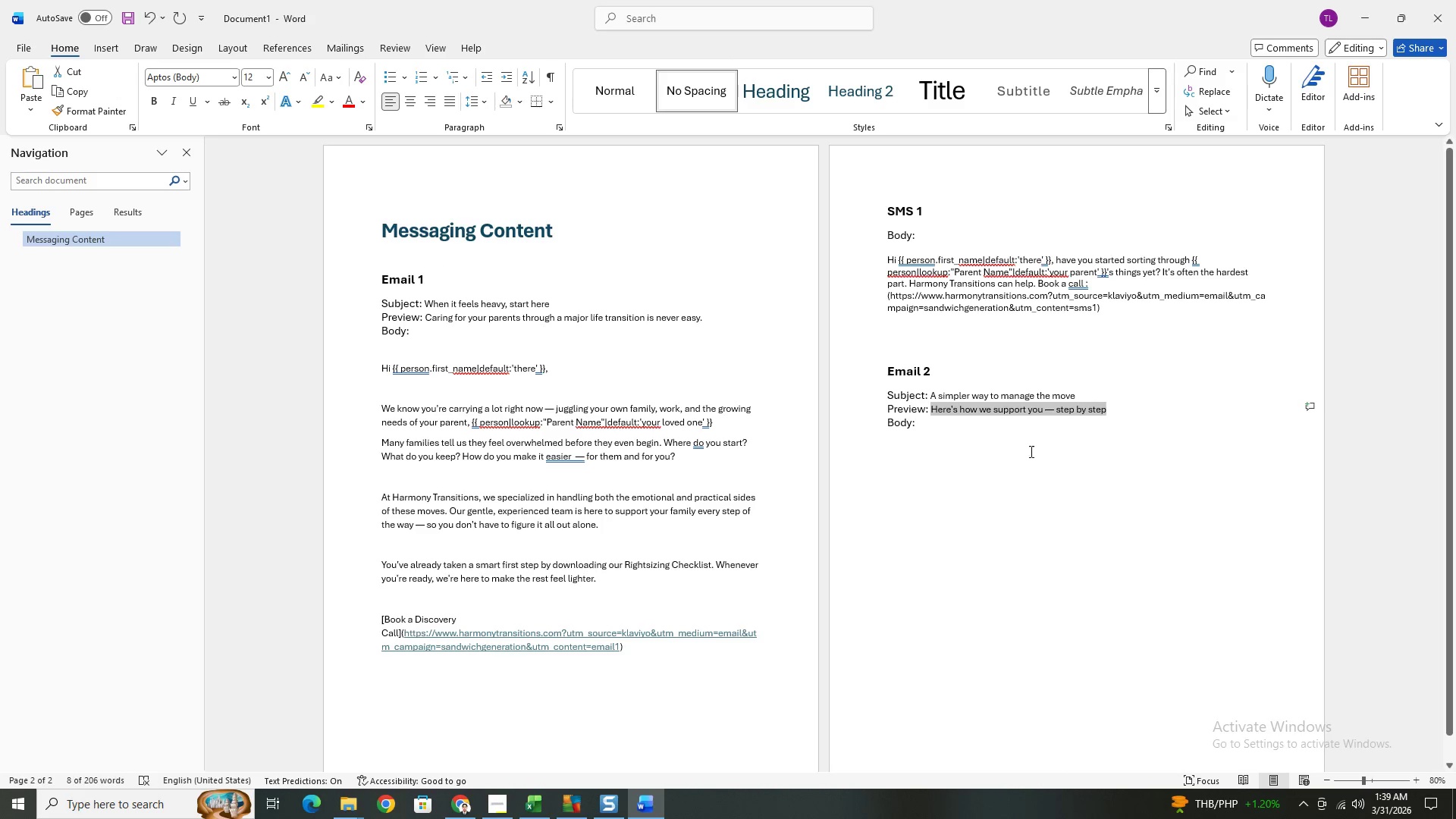 
left_click([1065, 436])
 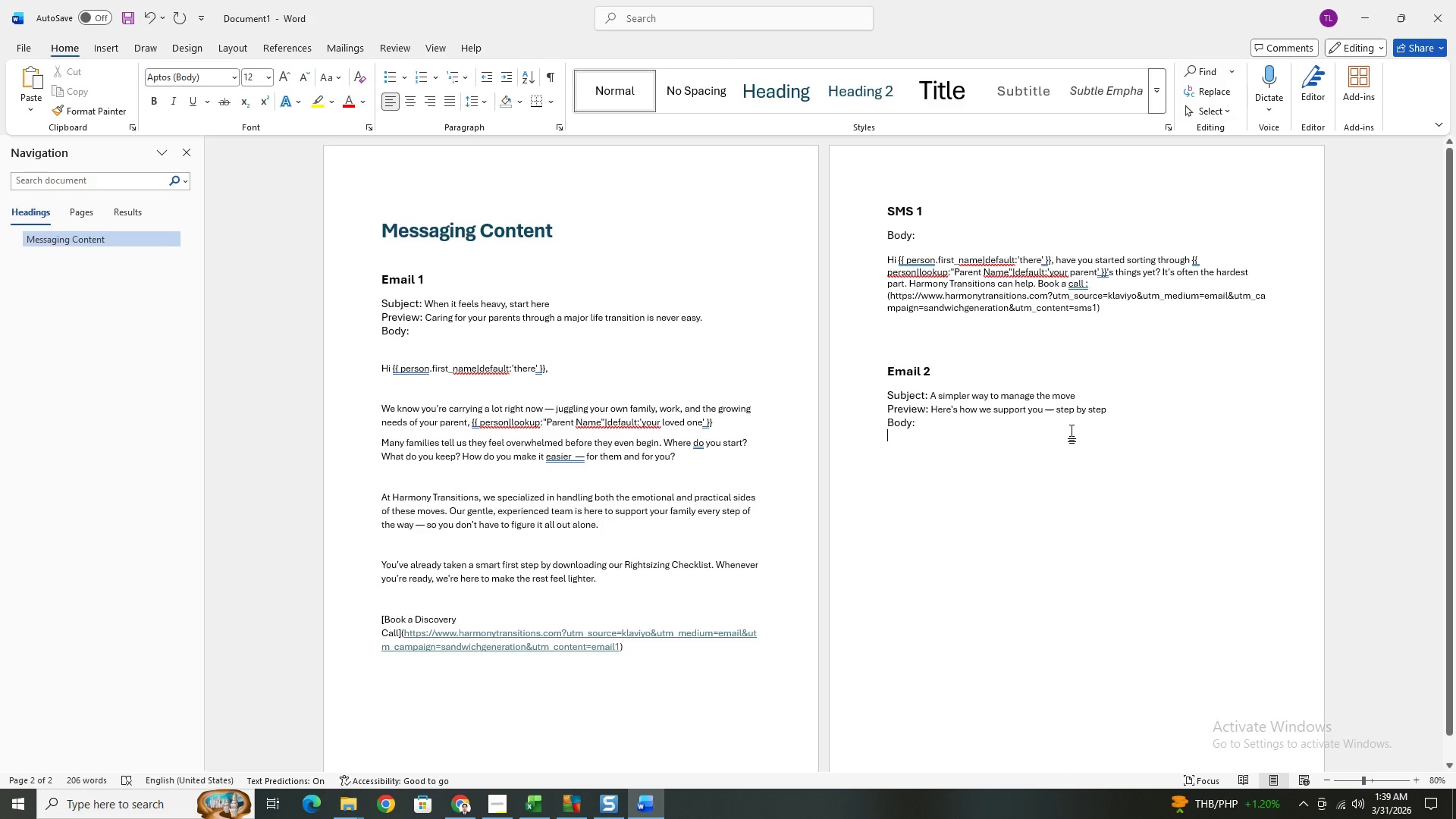 
wait(8.52)
 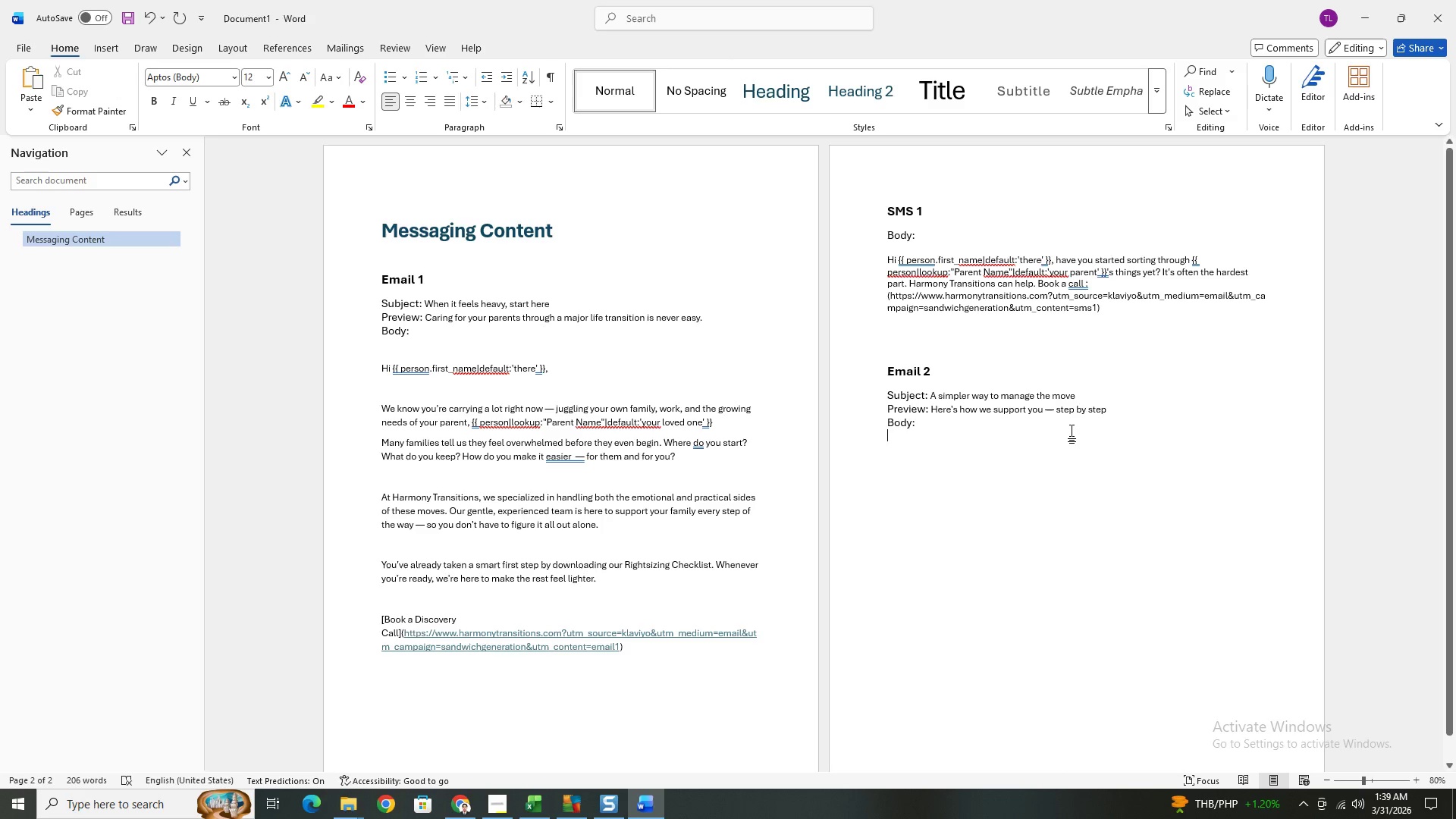 
left_click([1006, 446])
 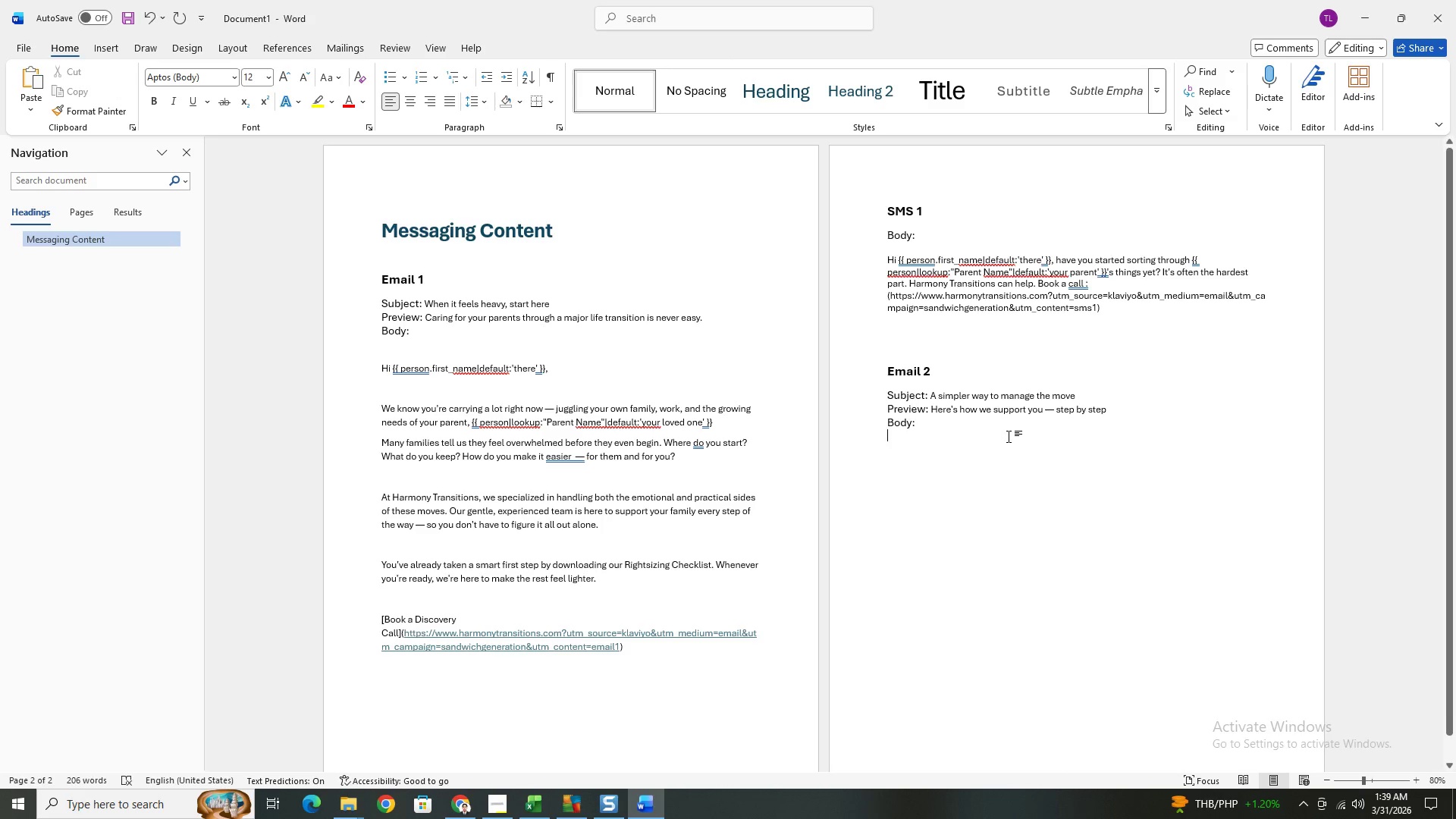 
key(NumpadEnter)
 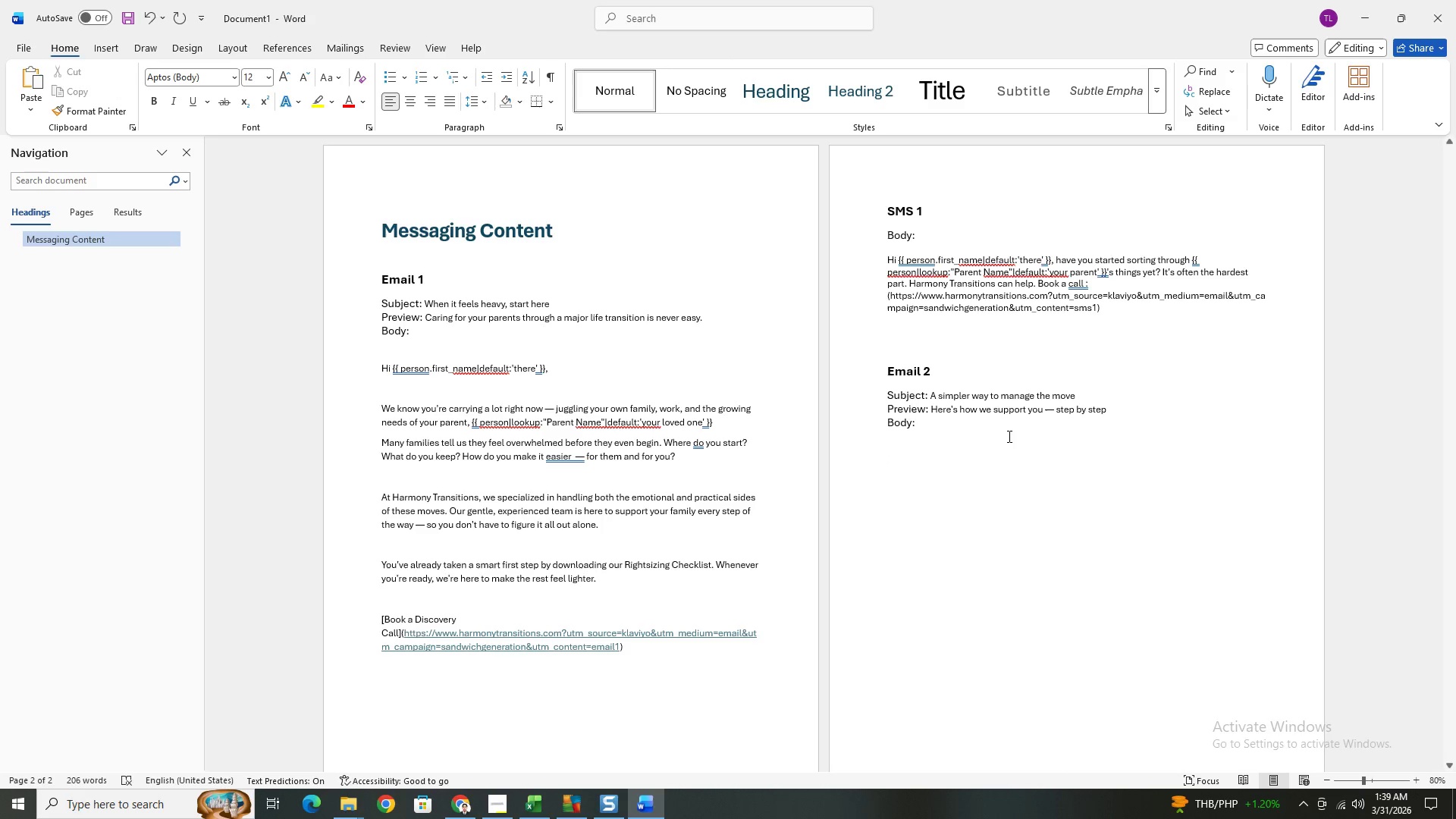 
key(Alt+AltLeft)
 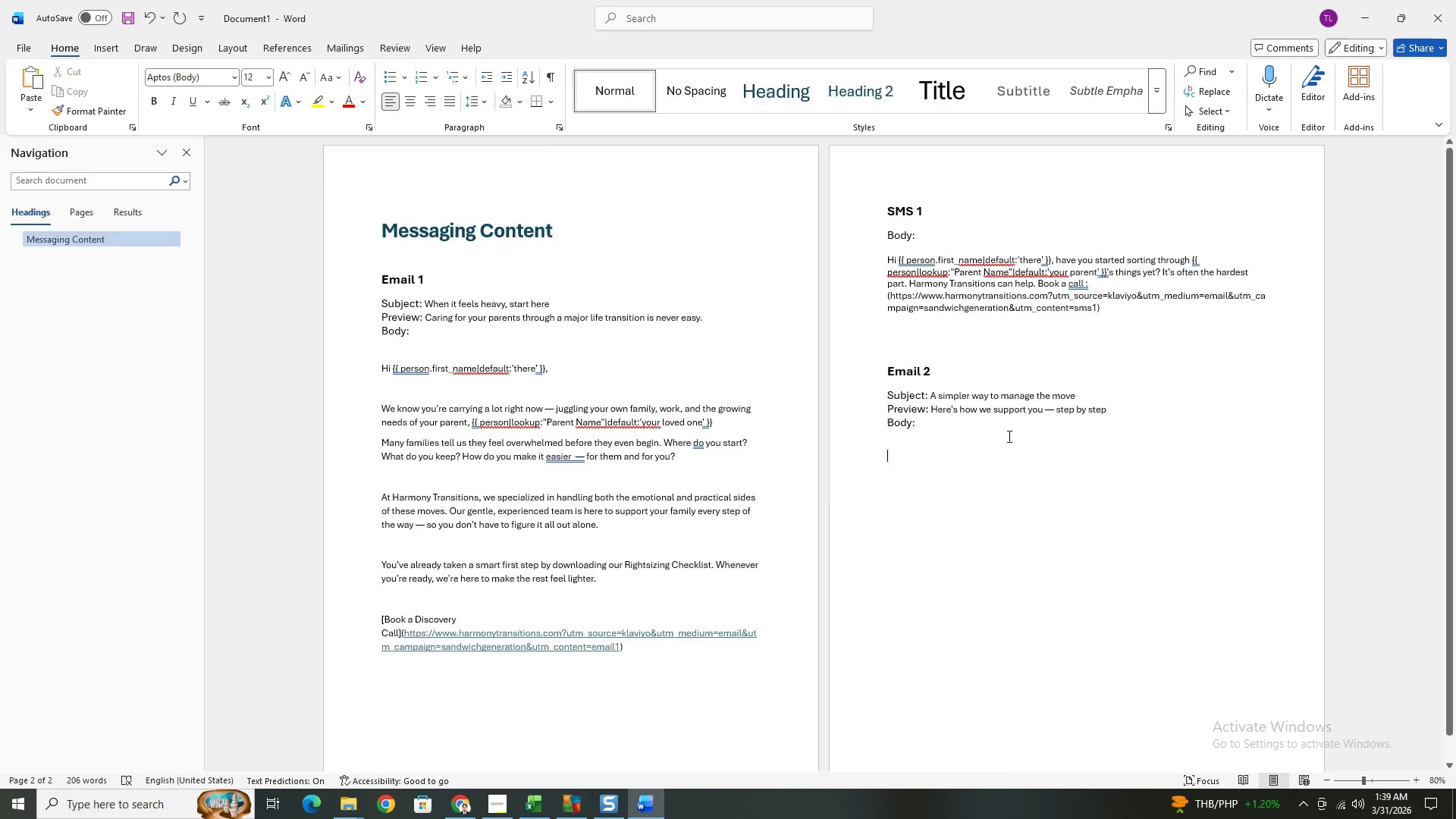 
key(Alt+Tab)
 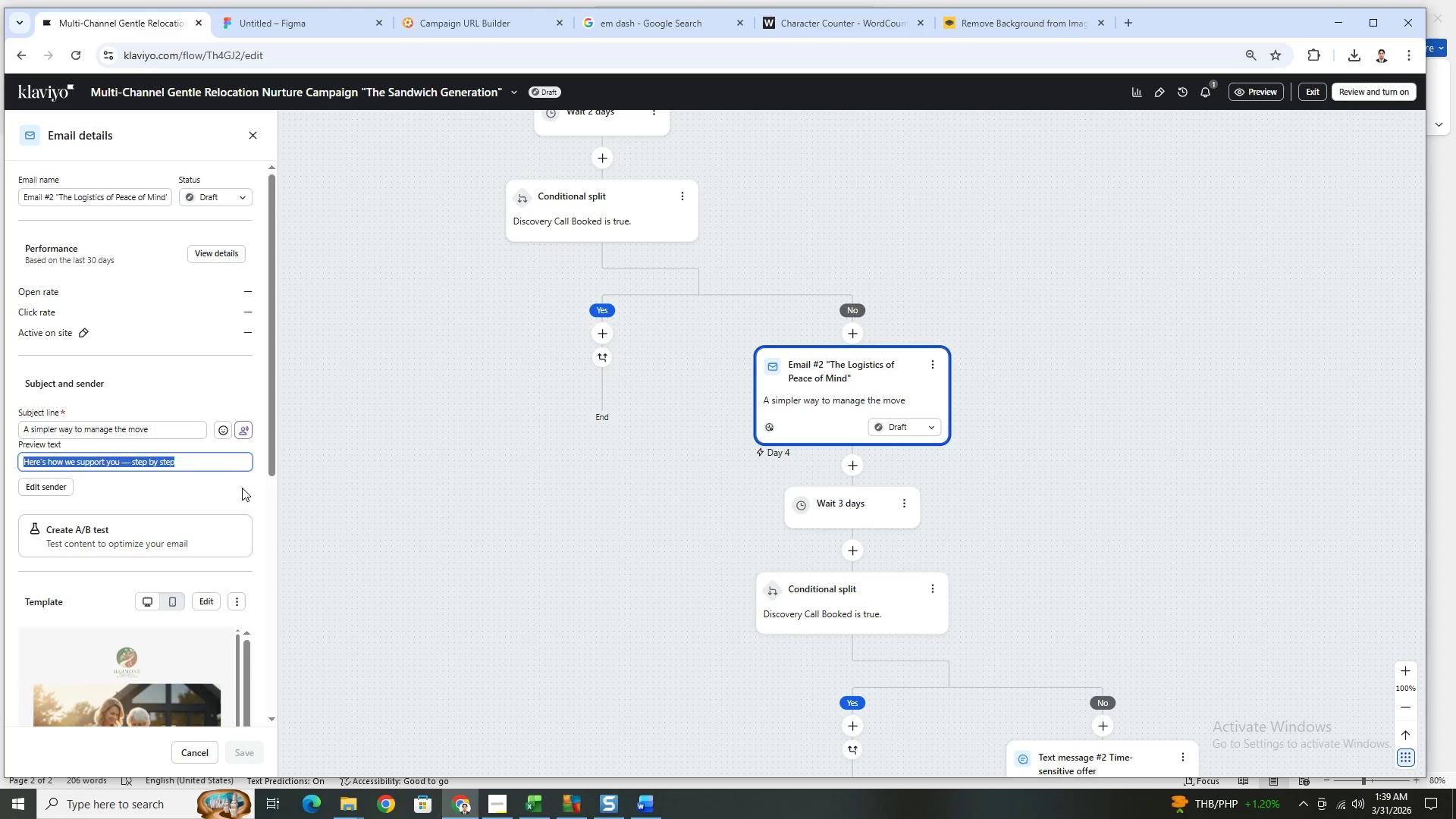 
left_click([231, 610])
 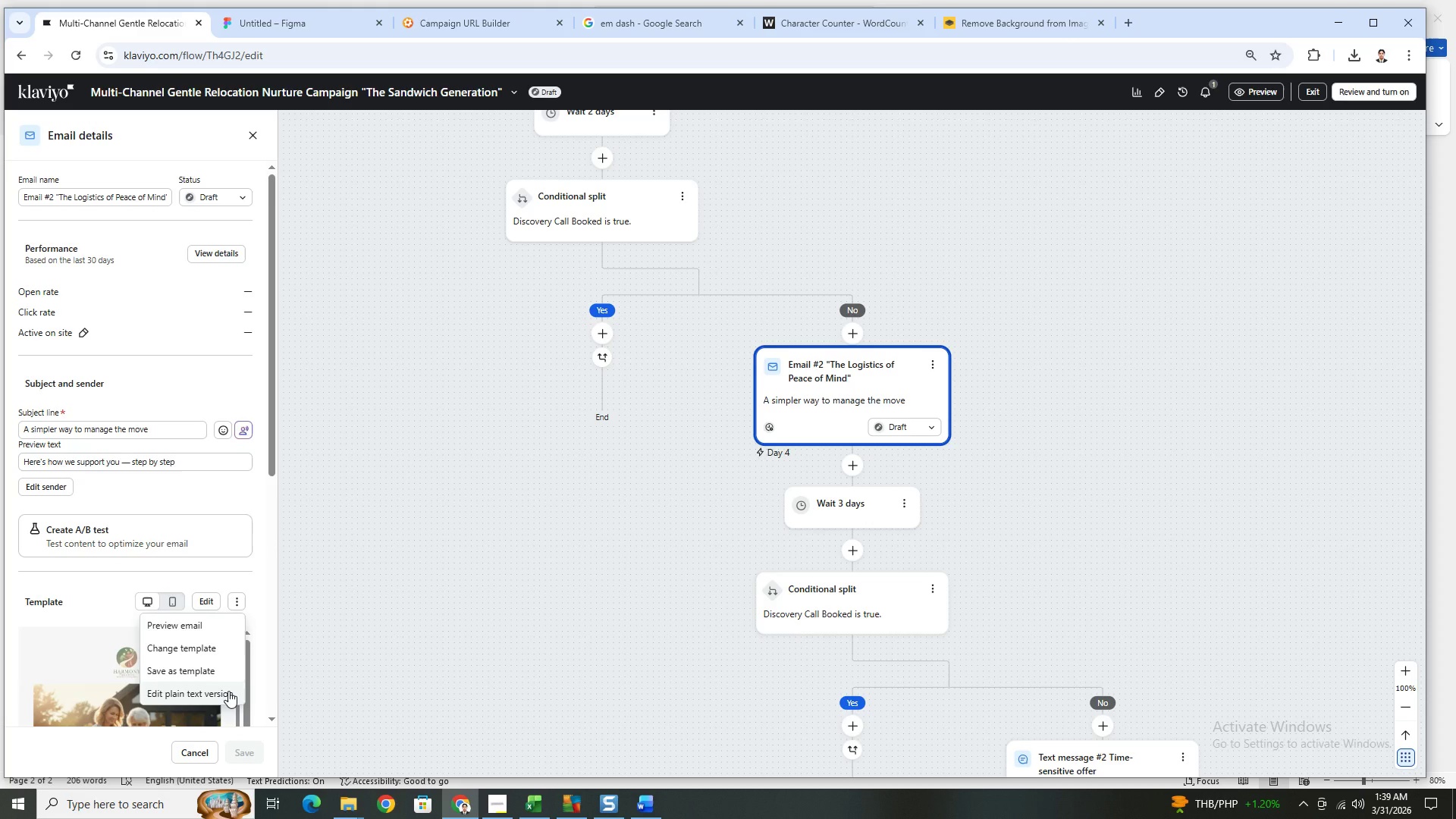 
left_click([228, 691])
 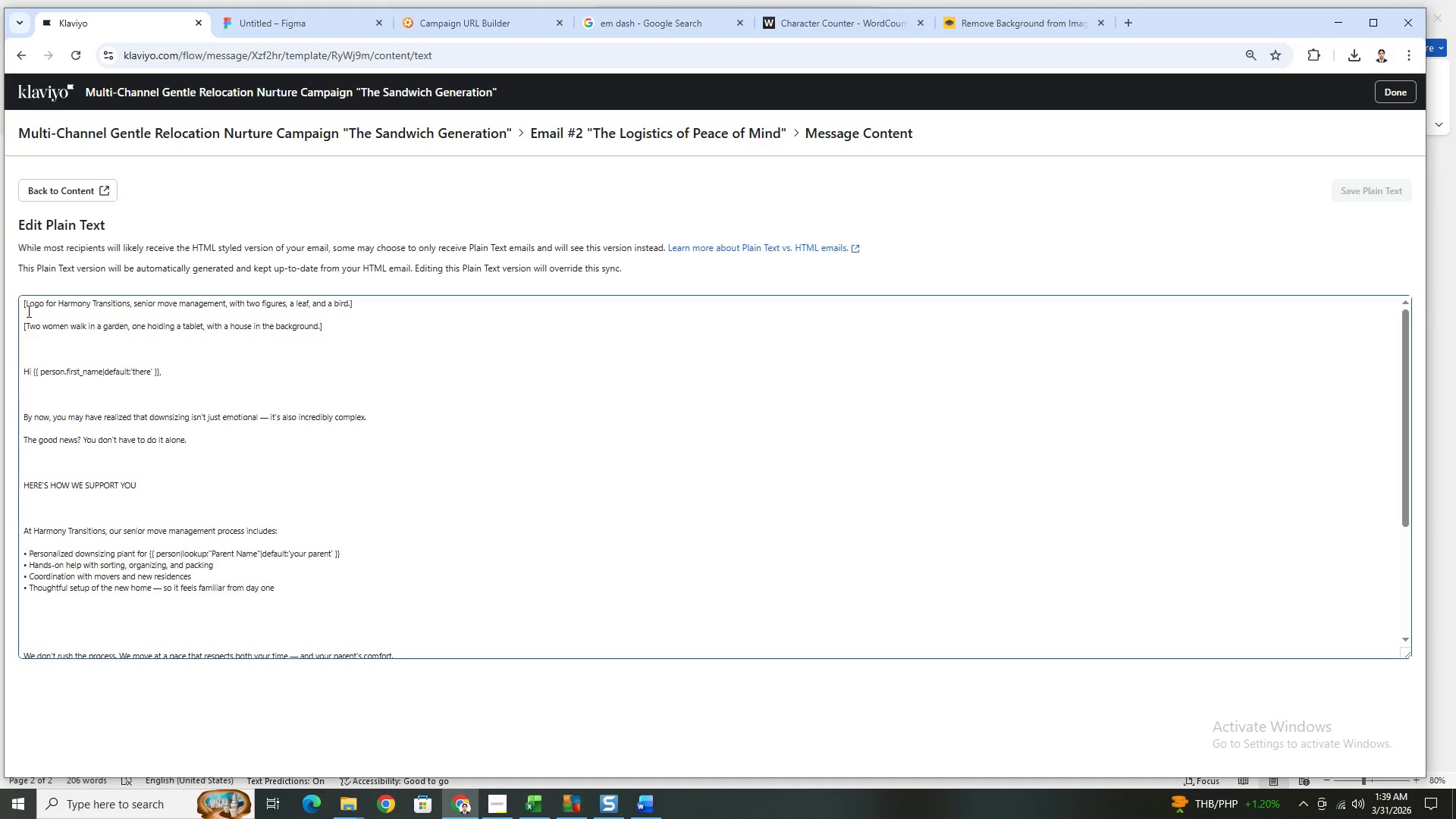 
left_click_drag(start_coordinate=[22, 371], to_coordinate=[312, 582])
 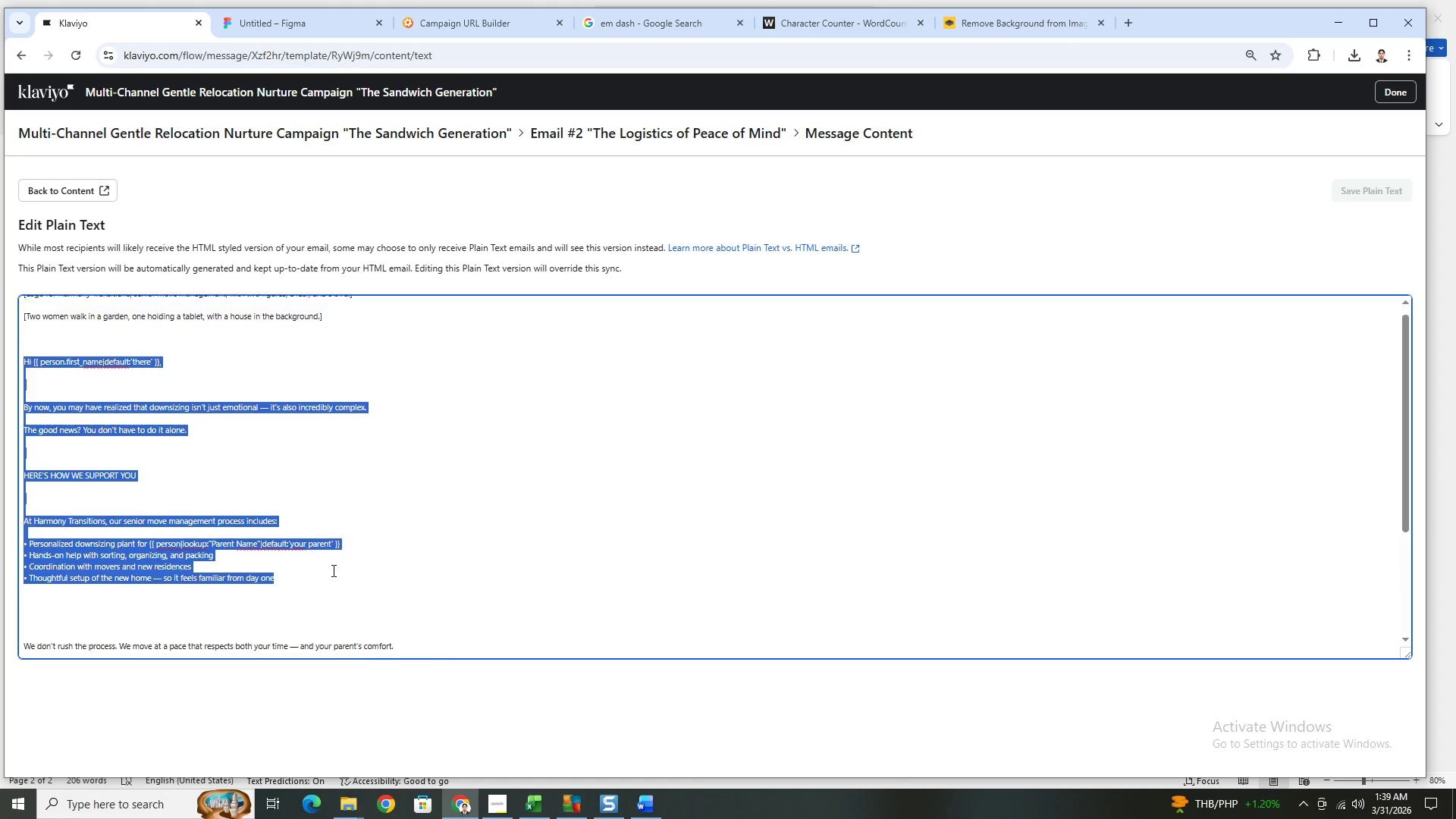 
scroll: coordinate [353, 558], scroll_direction: down, amount: 3.0
 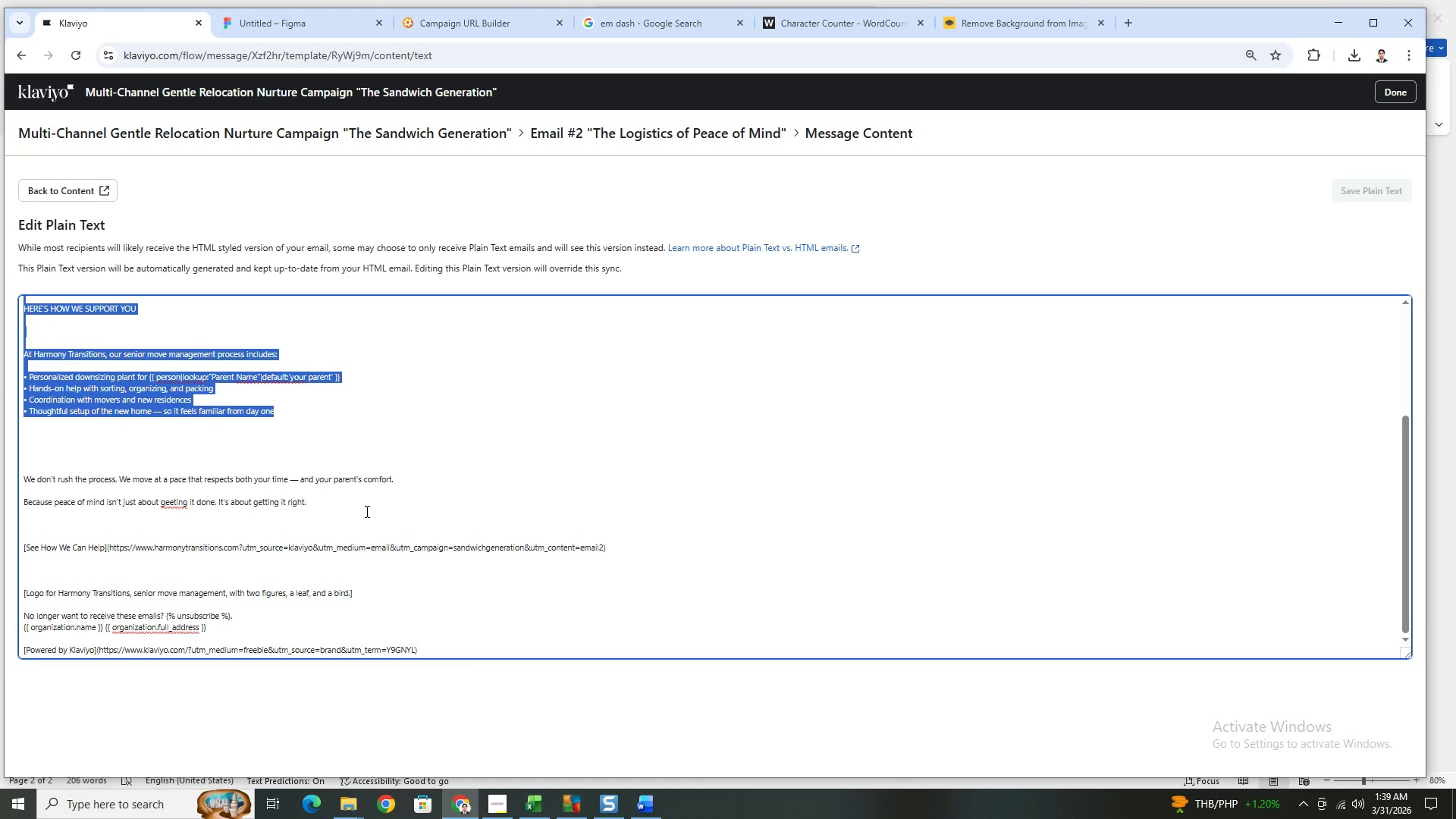 
hold_key(key=ShiftLeft, duration=1.5)
left_click([363, 508])
 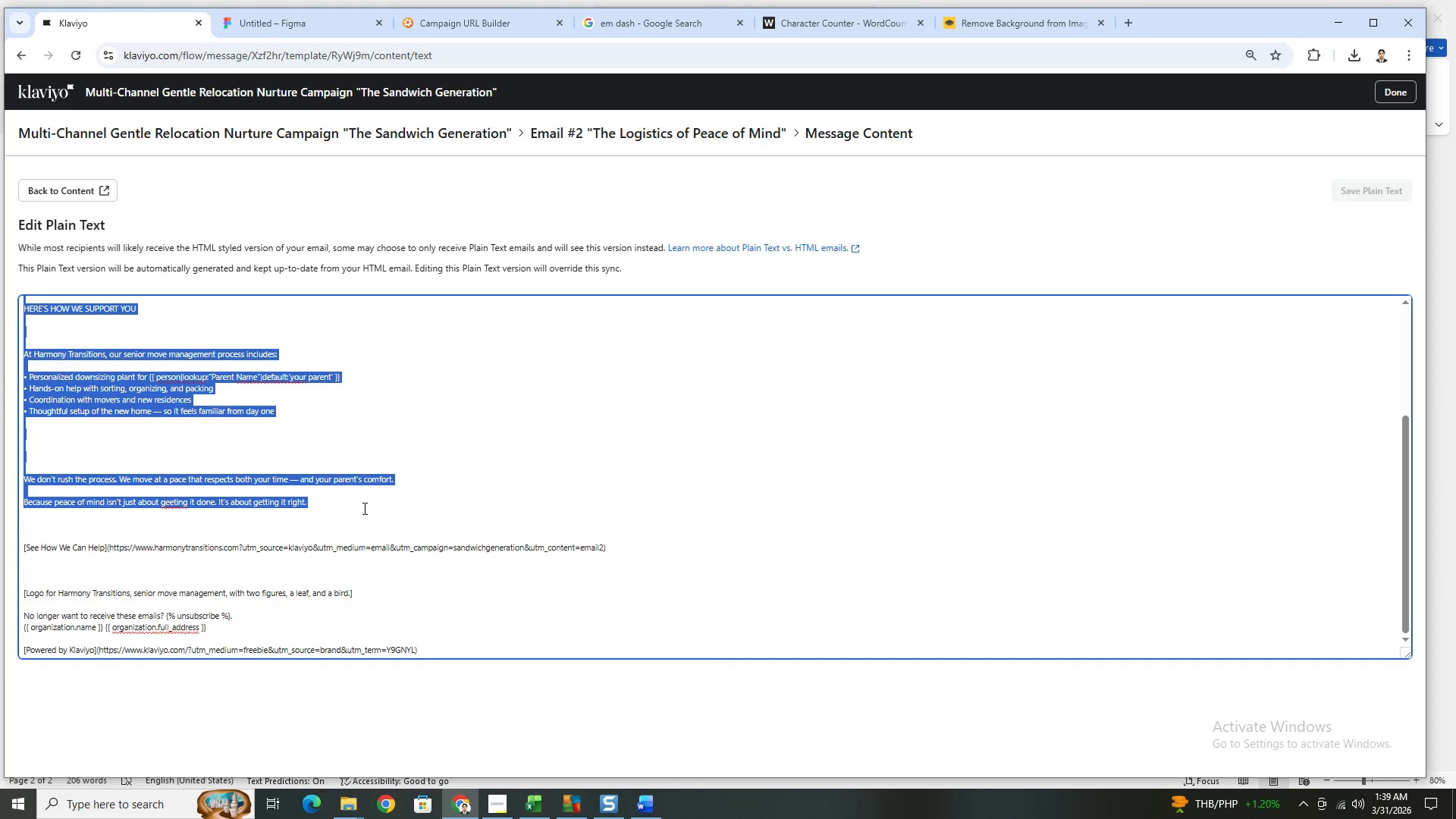 
hold_key(key=ShiftLeft, duration=1.52)
left_click([634, 544])
 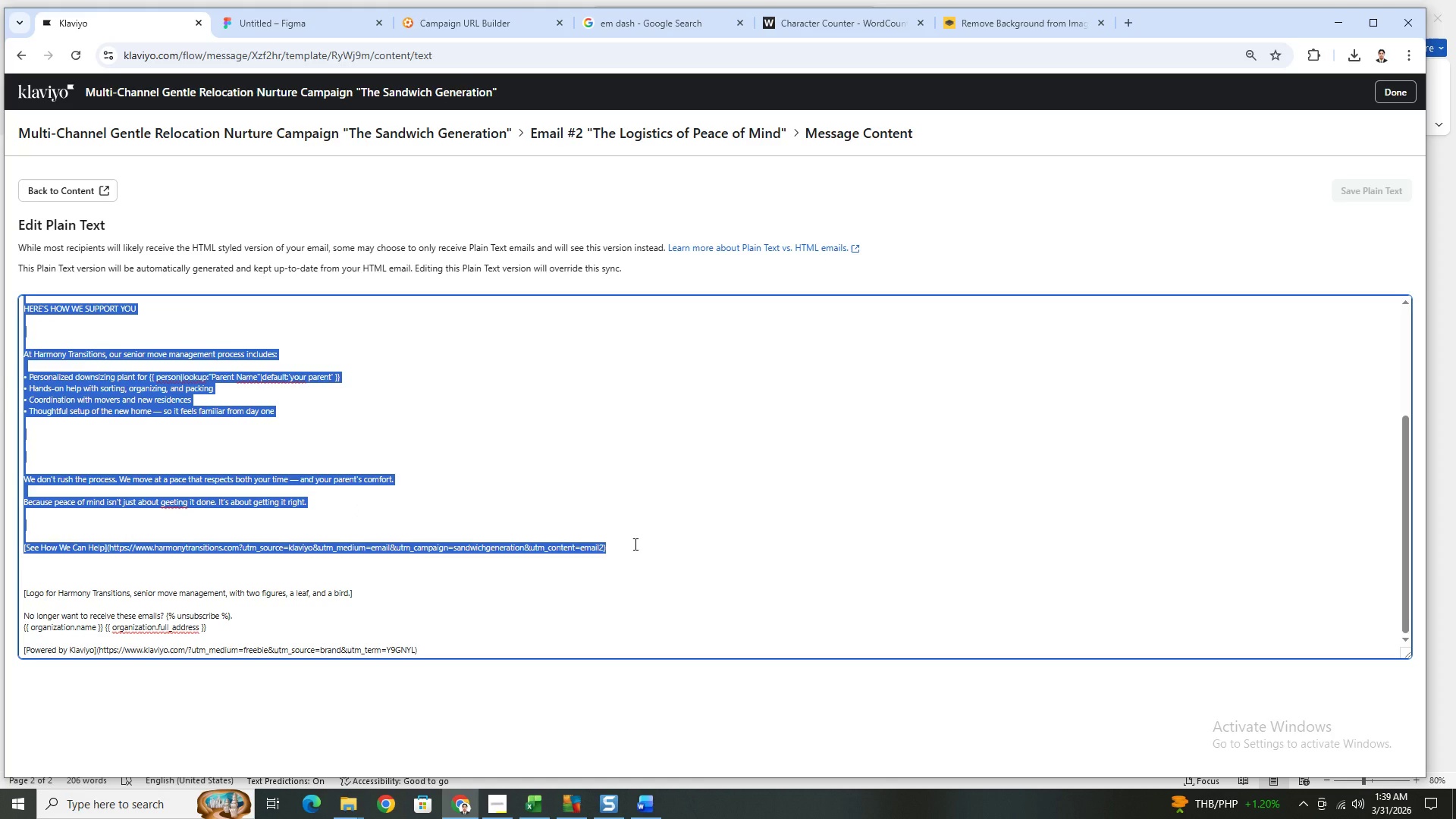 
hold_key(key=ShiftLeft, duration=0.31)
 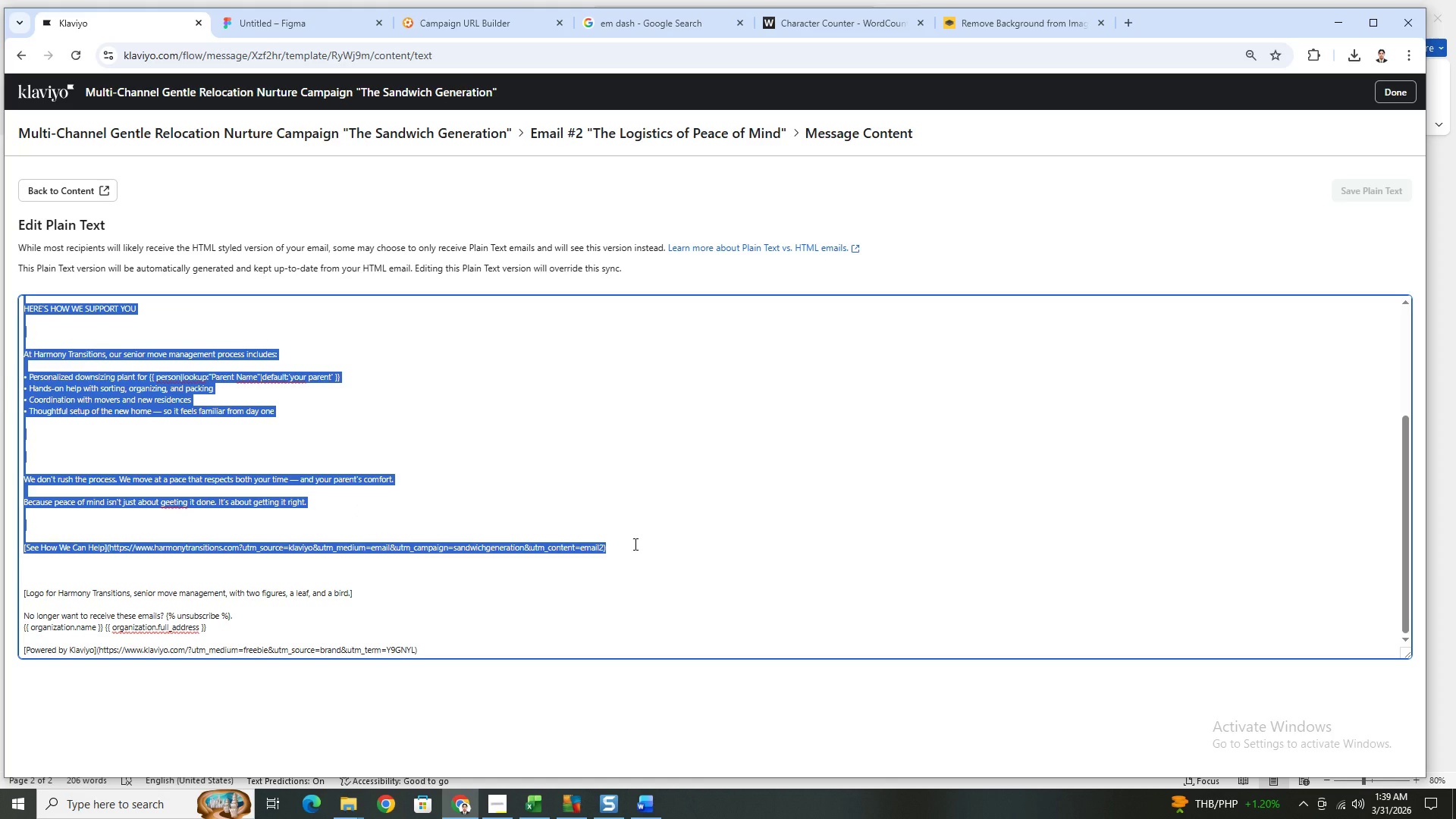 
key(Control+C)
 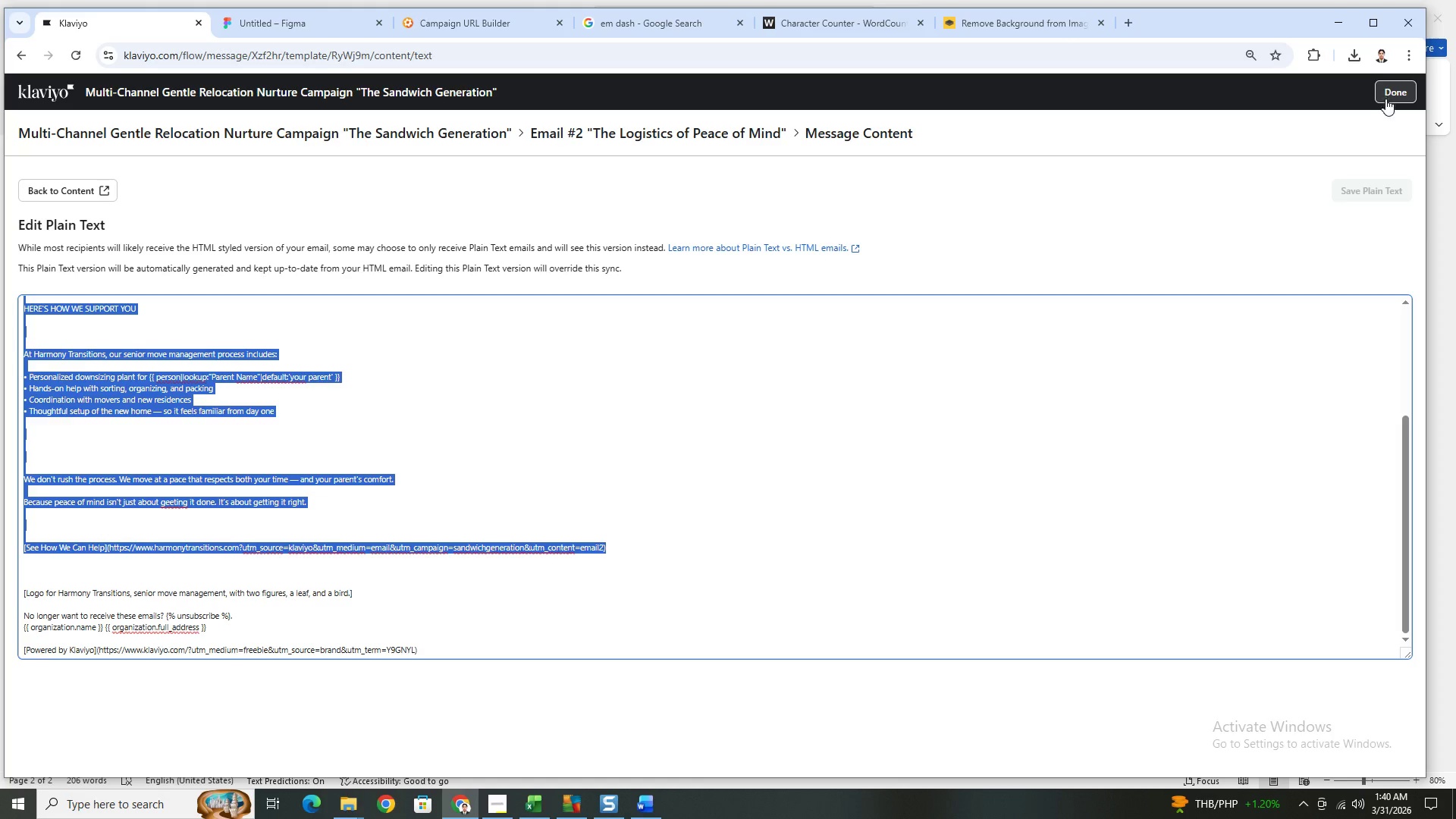 
wait(7.89)
 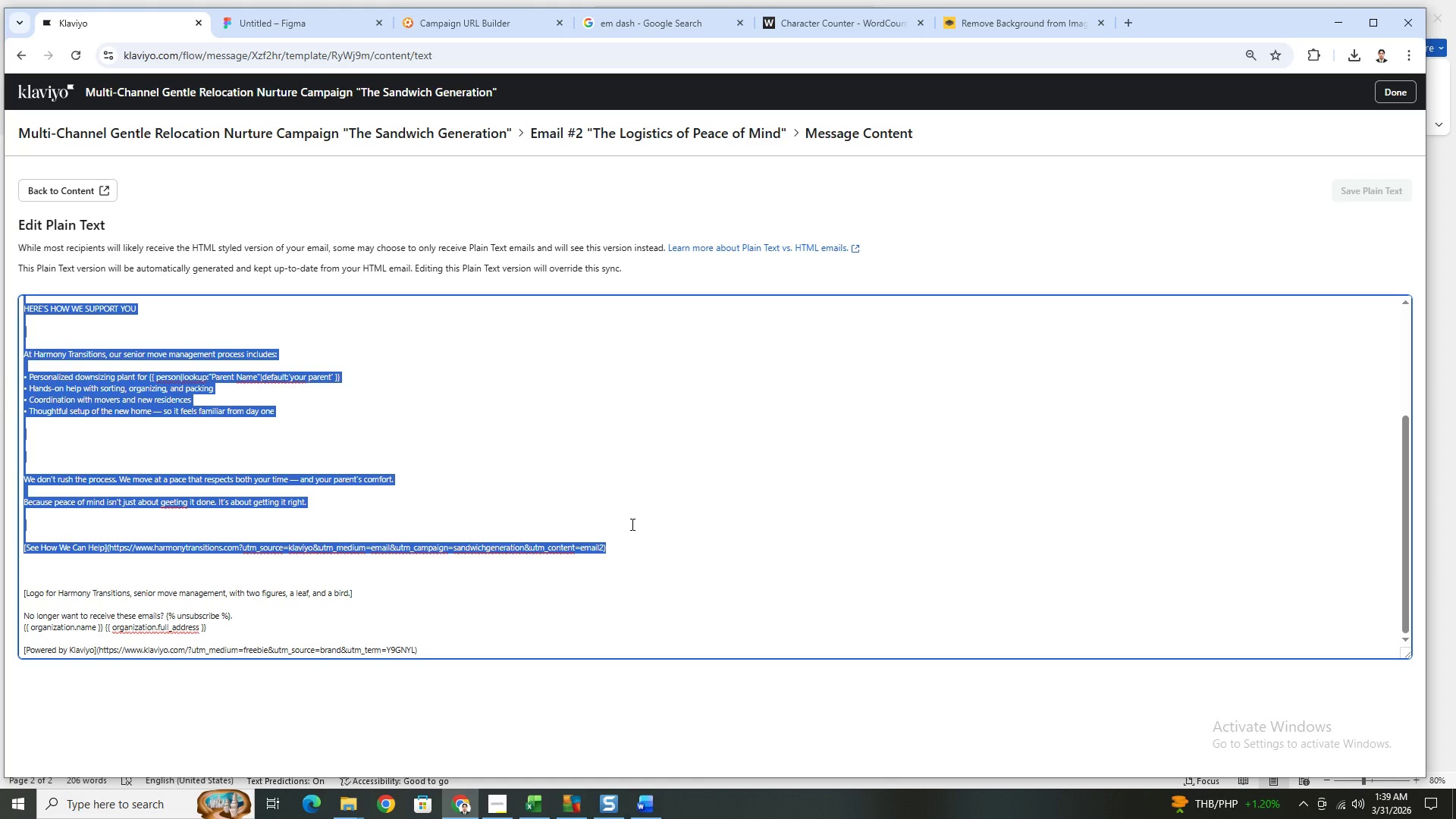 
key(Alt+AltLeft)
 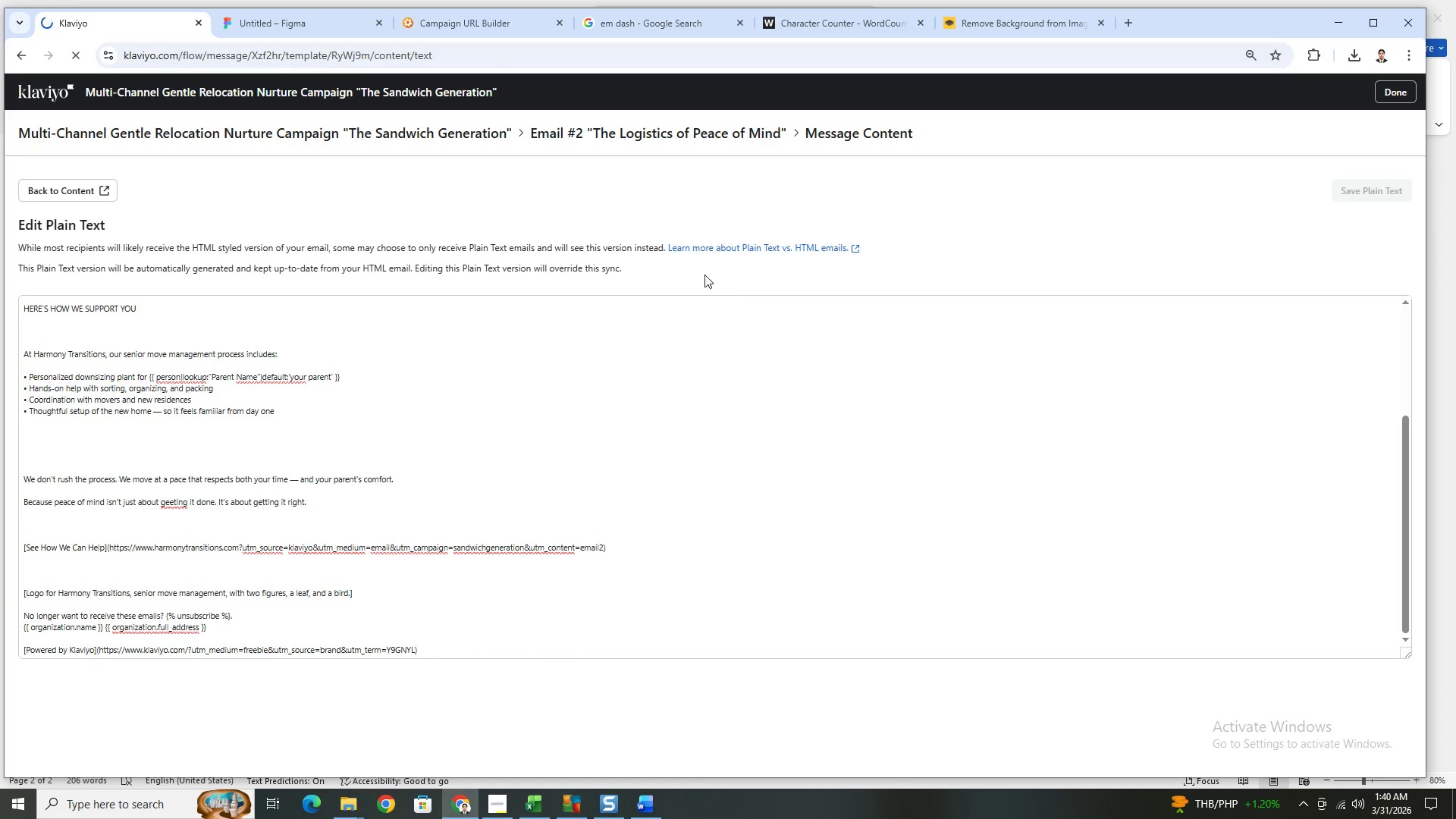 
key(Alt+Tab)
 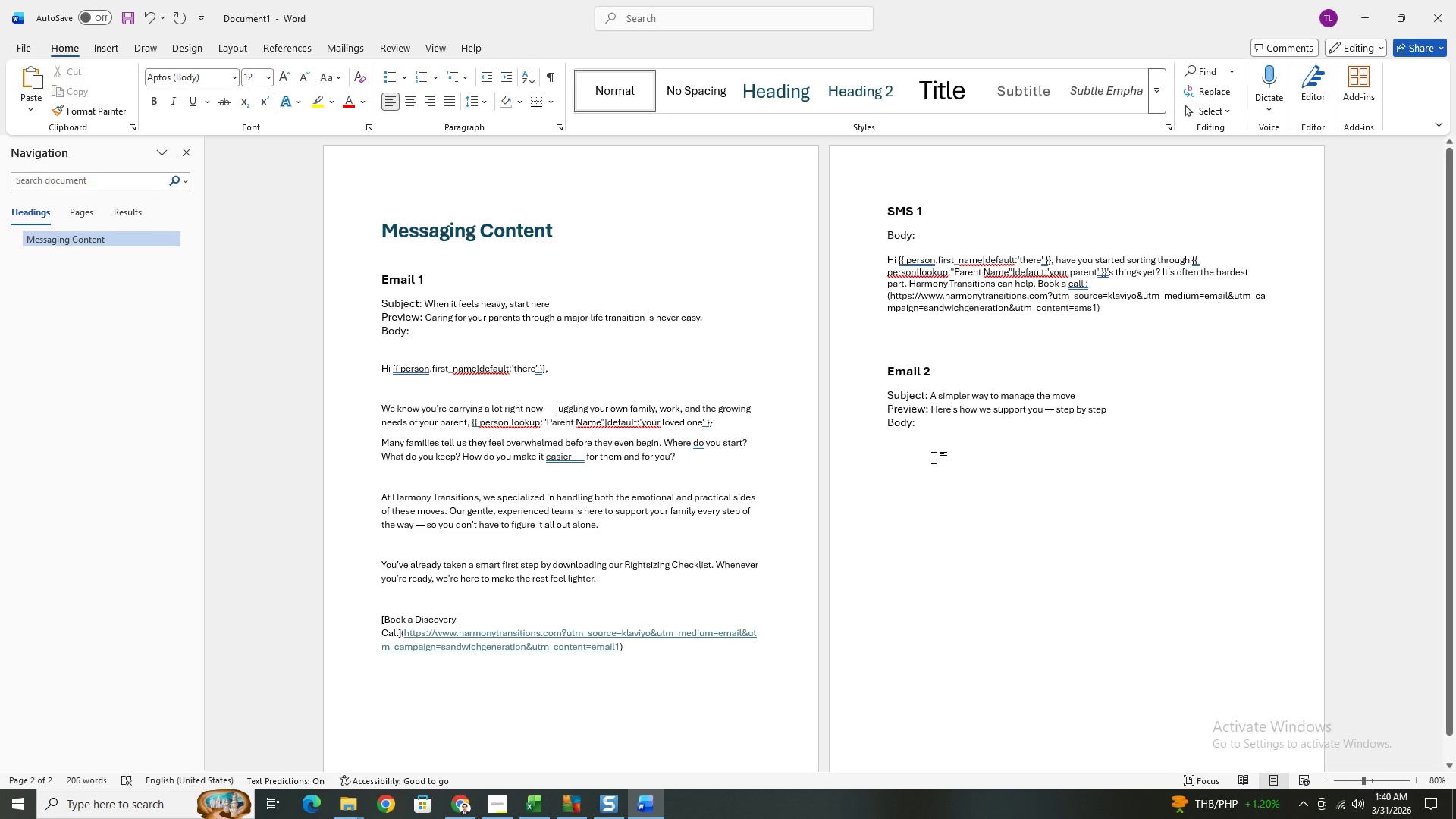 
key(Control+Shift+V)
 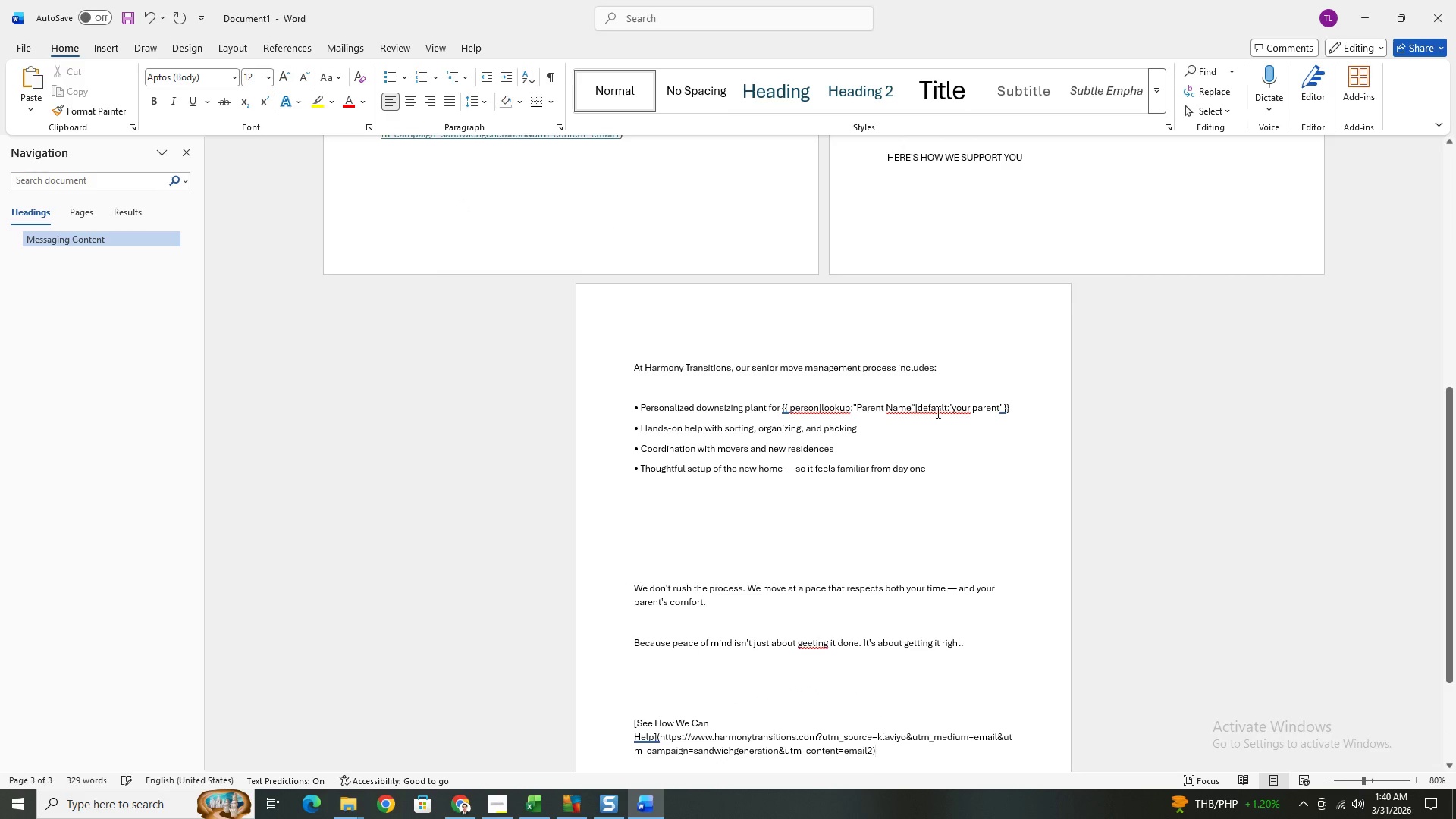 
scroll: coordinate [943, 388], scroll_direction: up, amount: 3.0
 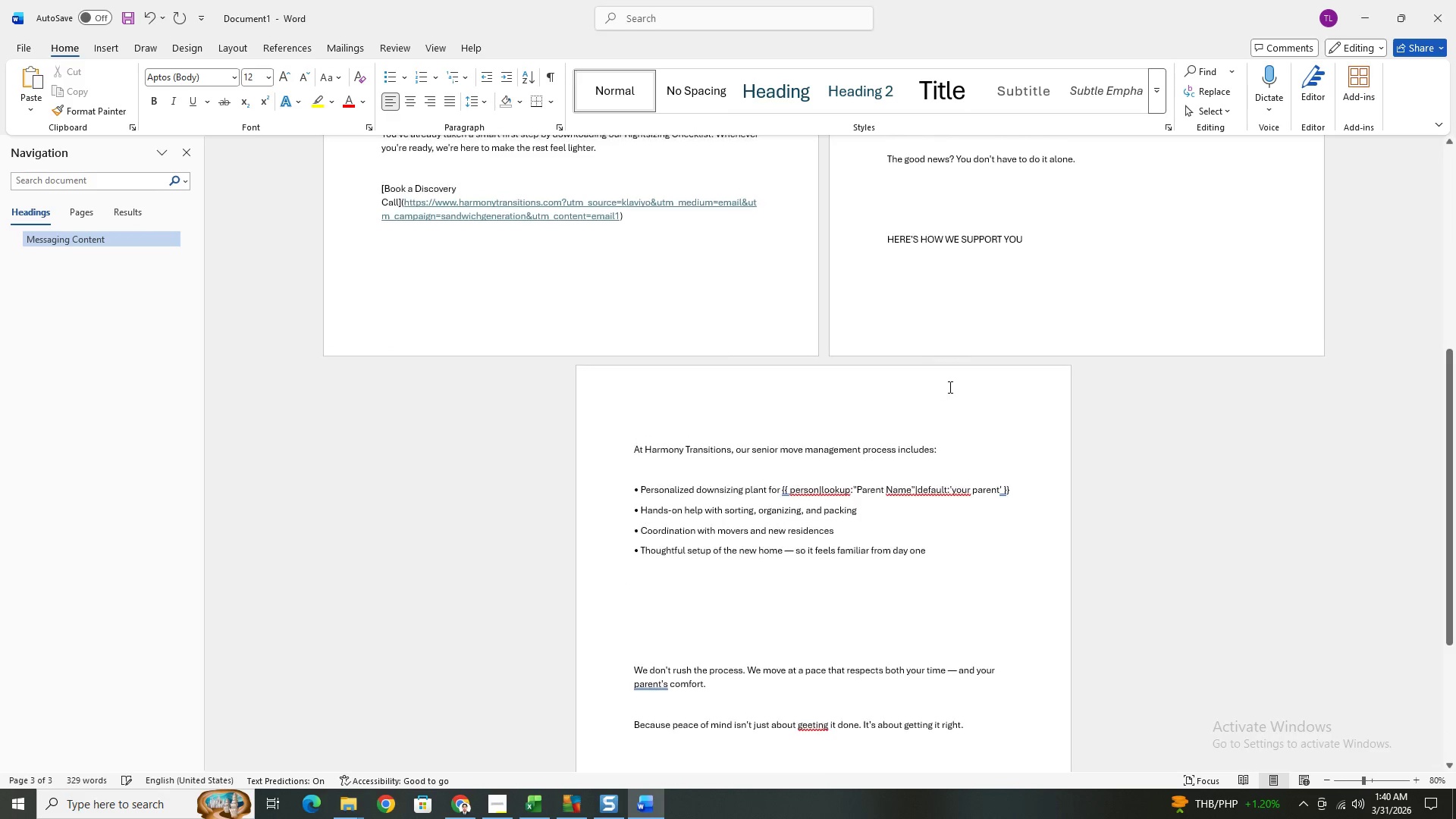 
key(Control+Z)
 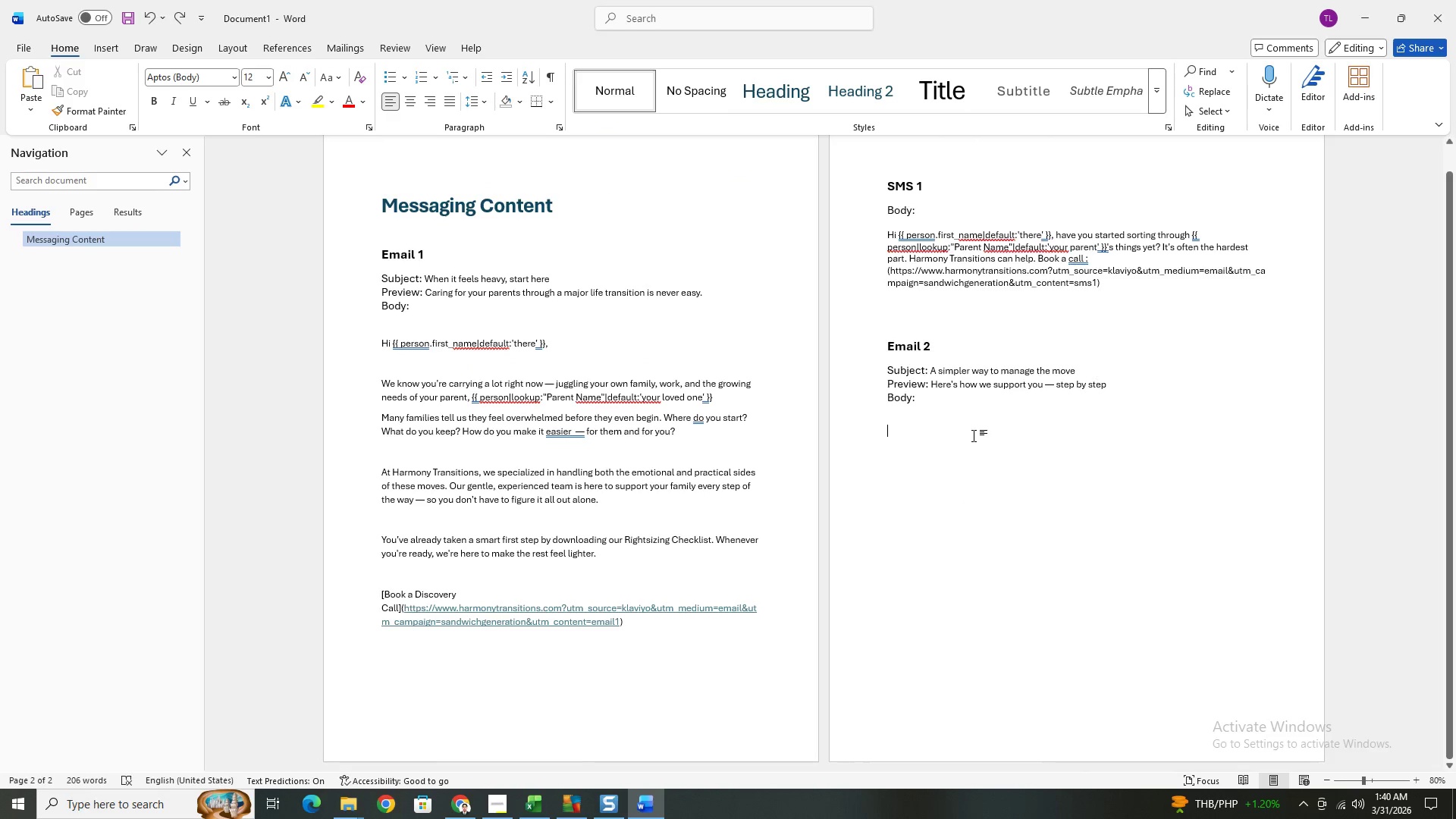 
key(Control+V)
 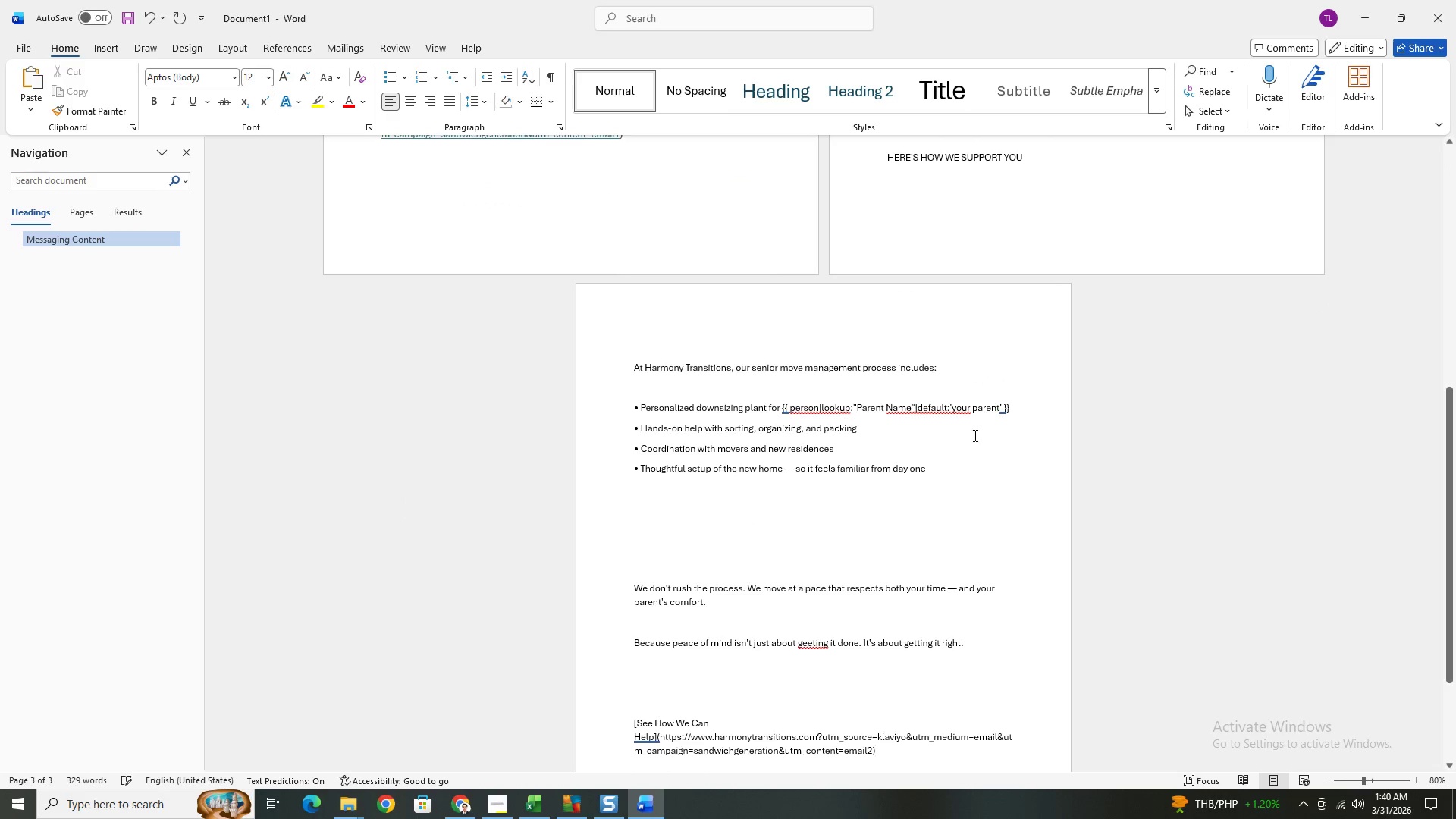 
scroll: coordinate [956, 384], scroll_direction: up, amount: 20.0
 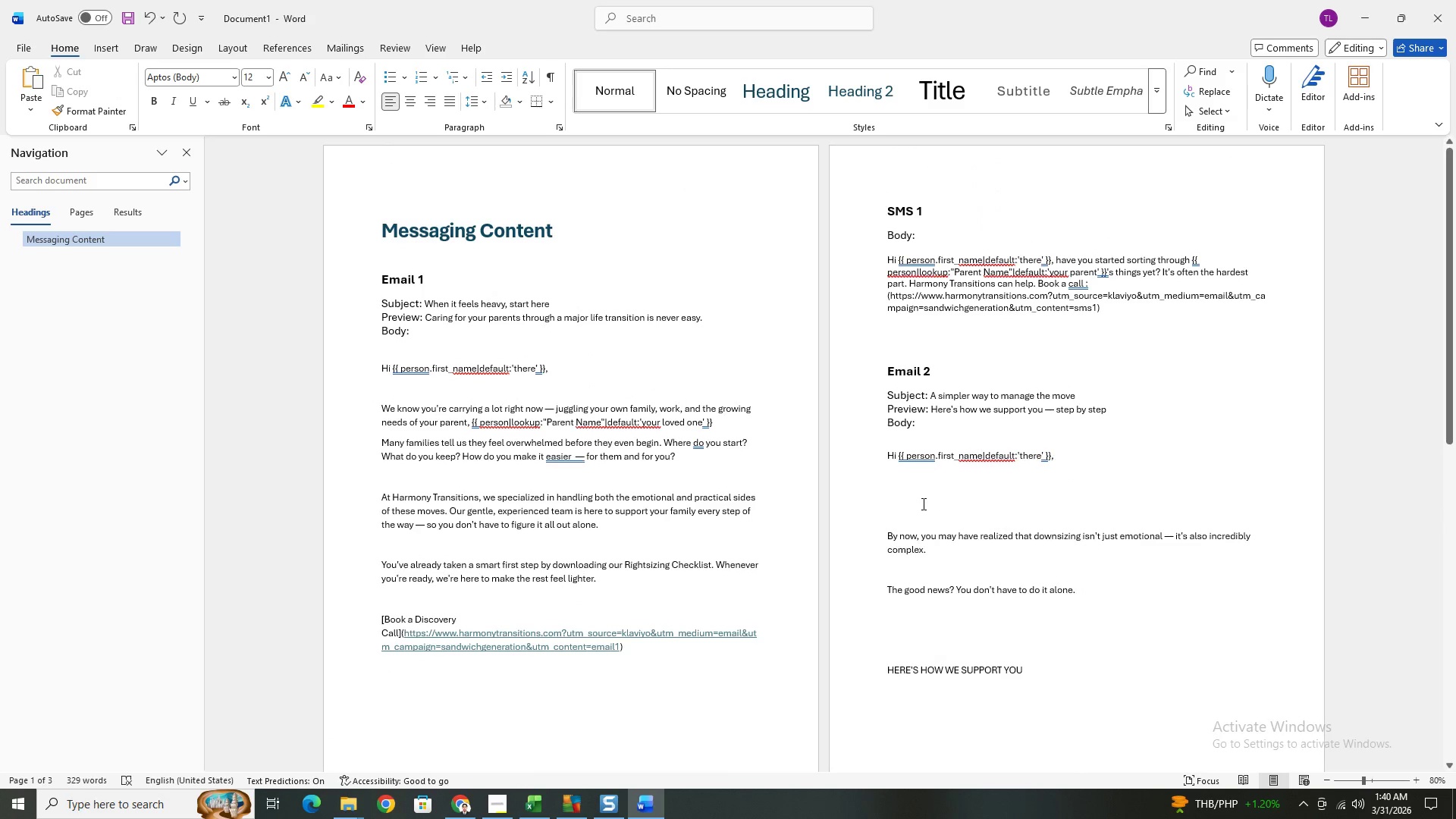 
left_click([918, 514])
 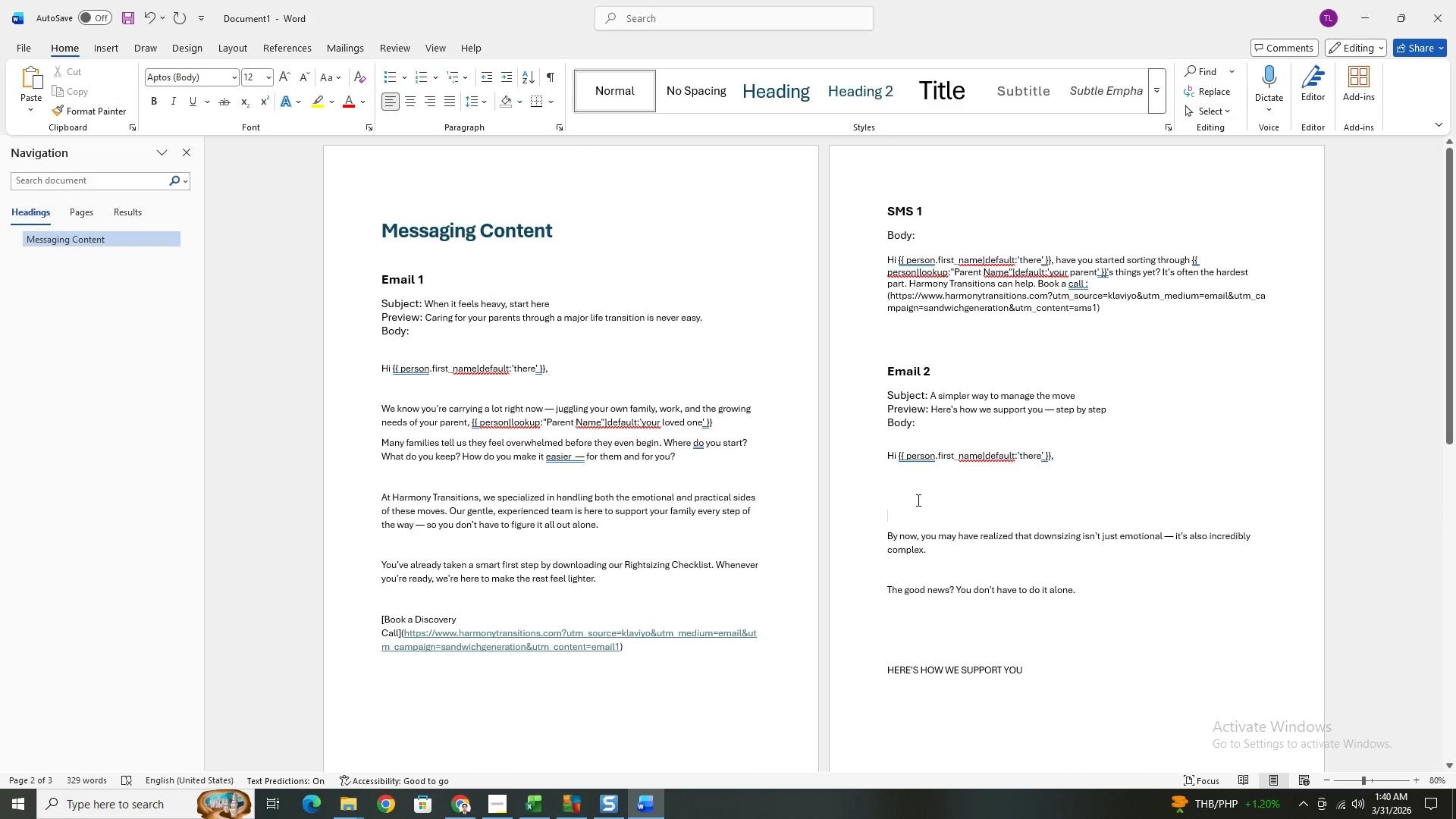 
key(Backspace)
 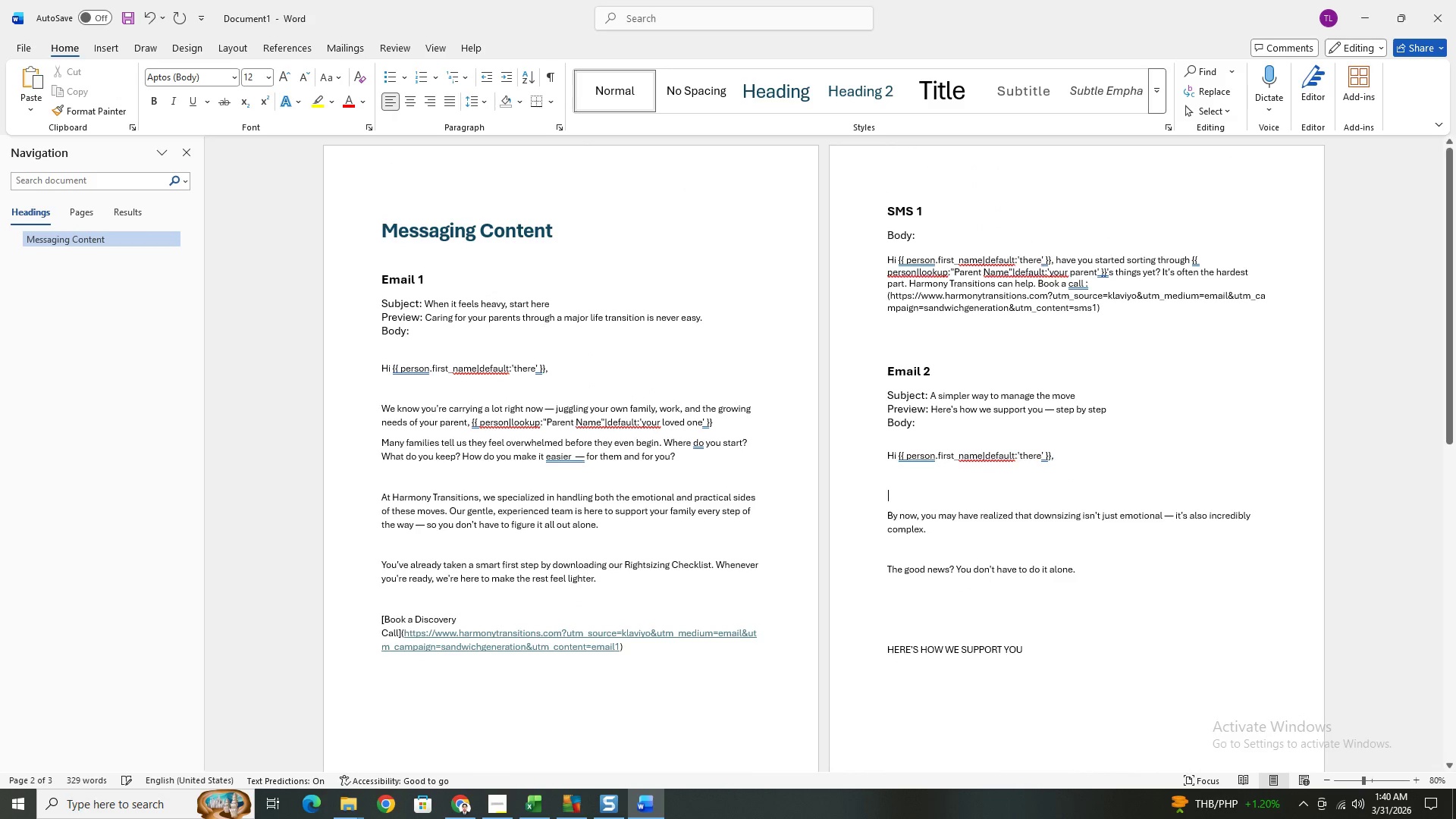 
key(Backspace)
 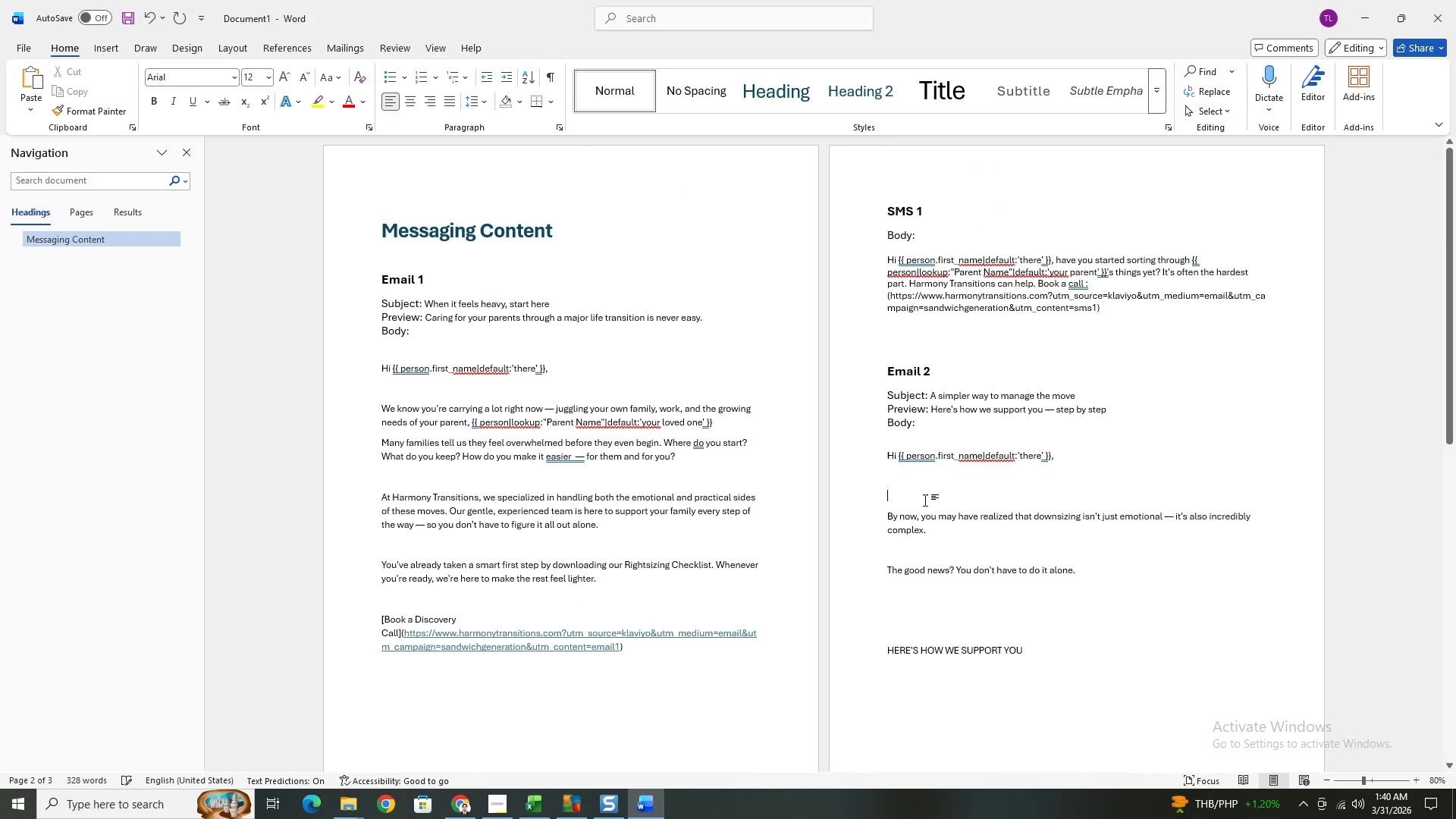 
key(Backspace)
 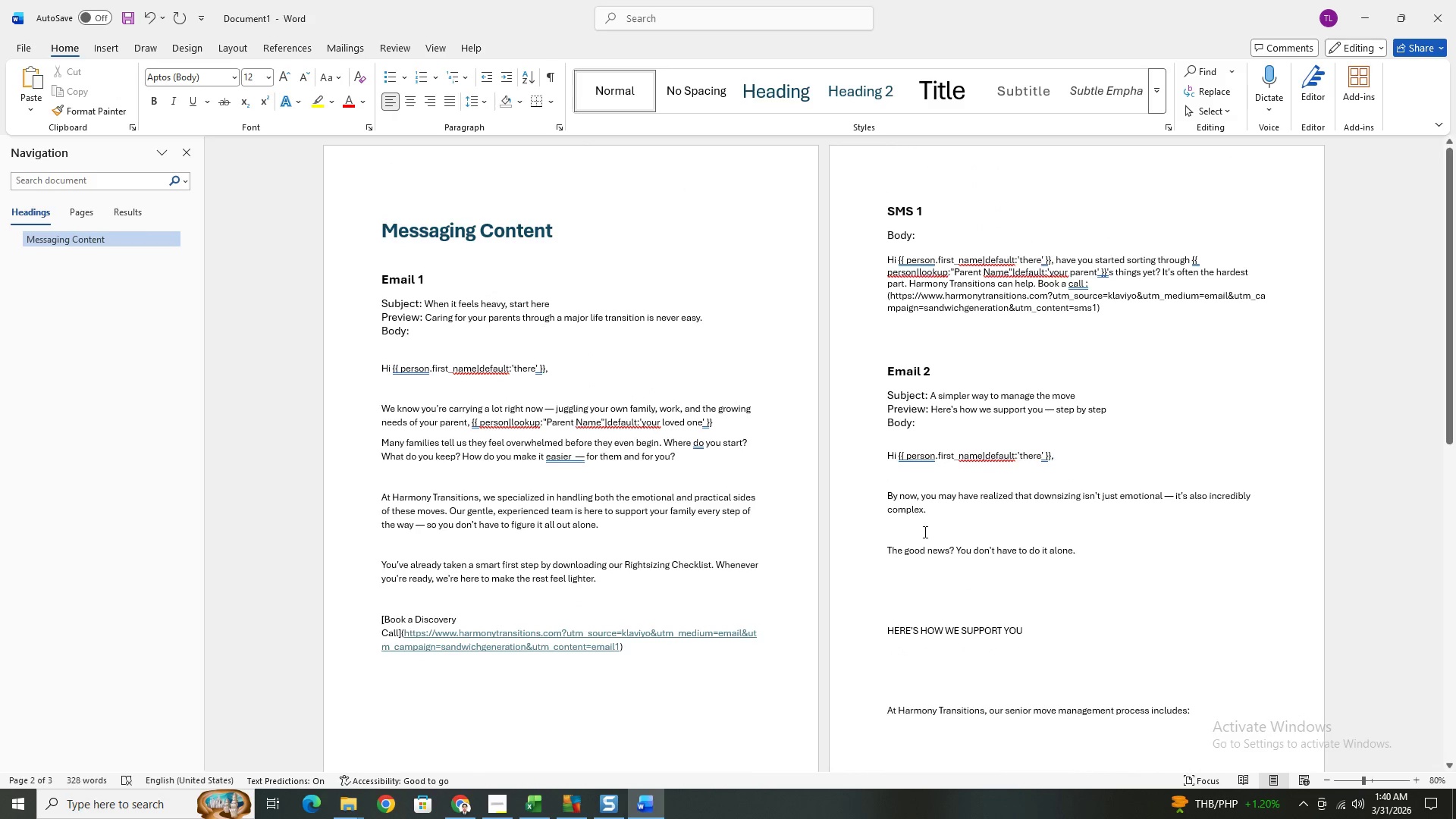 
left_click([924, 532])
 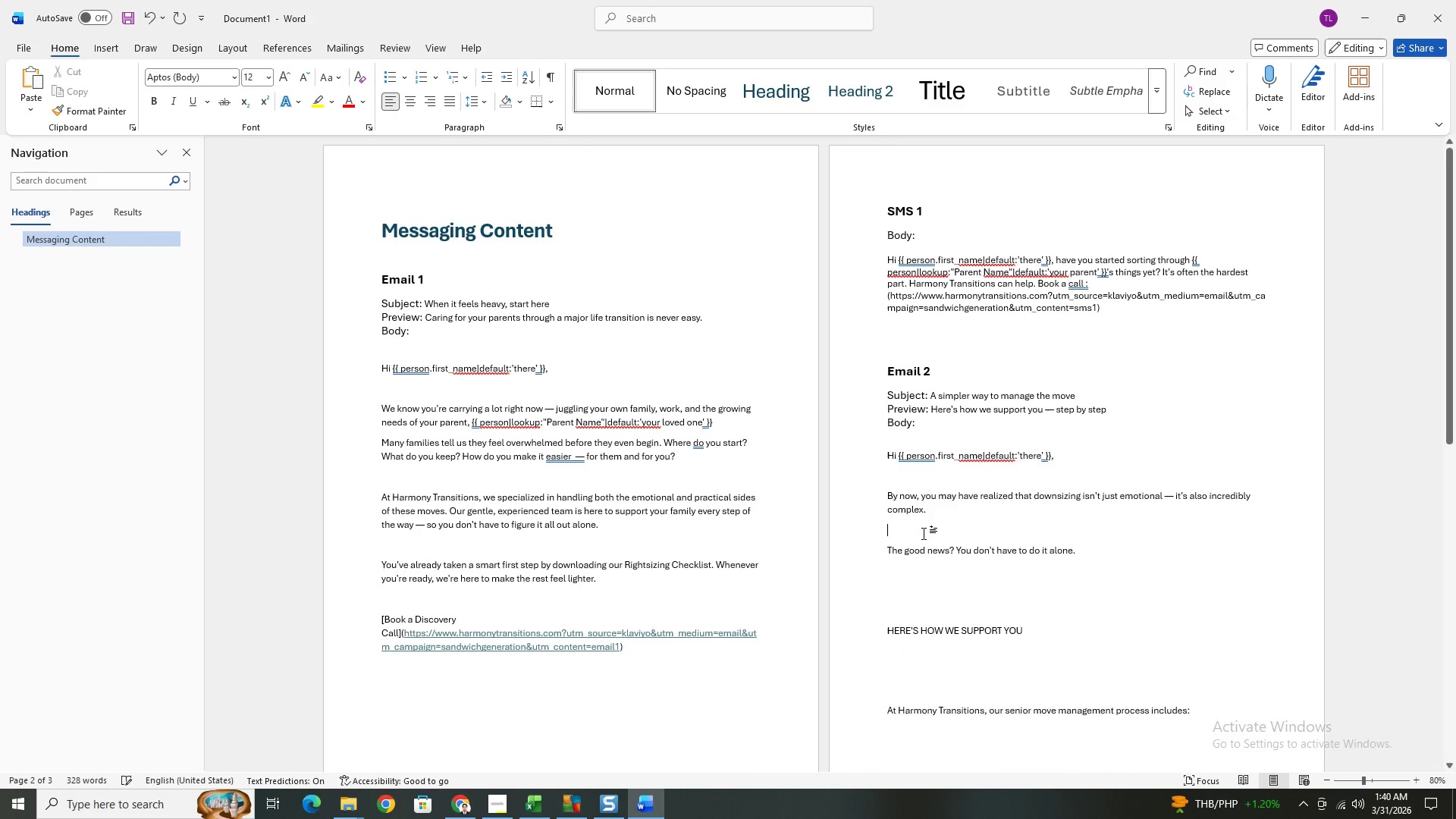 
key(Backspace)
 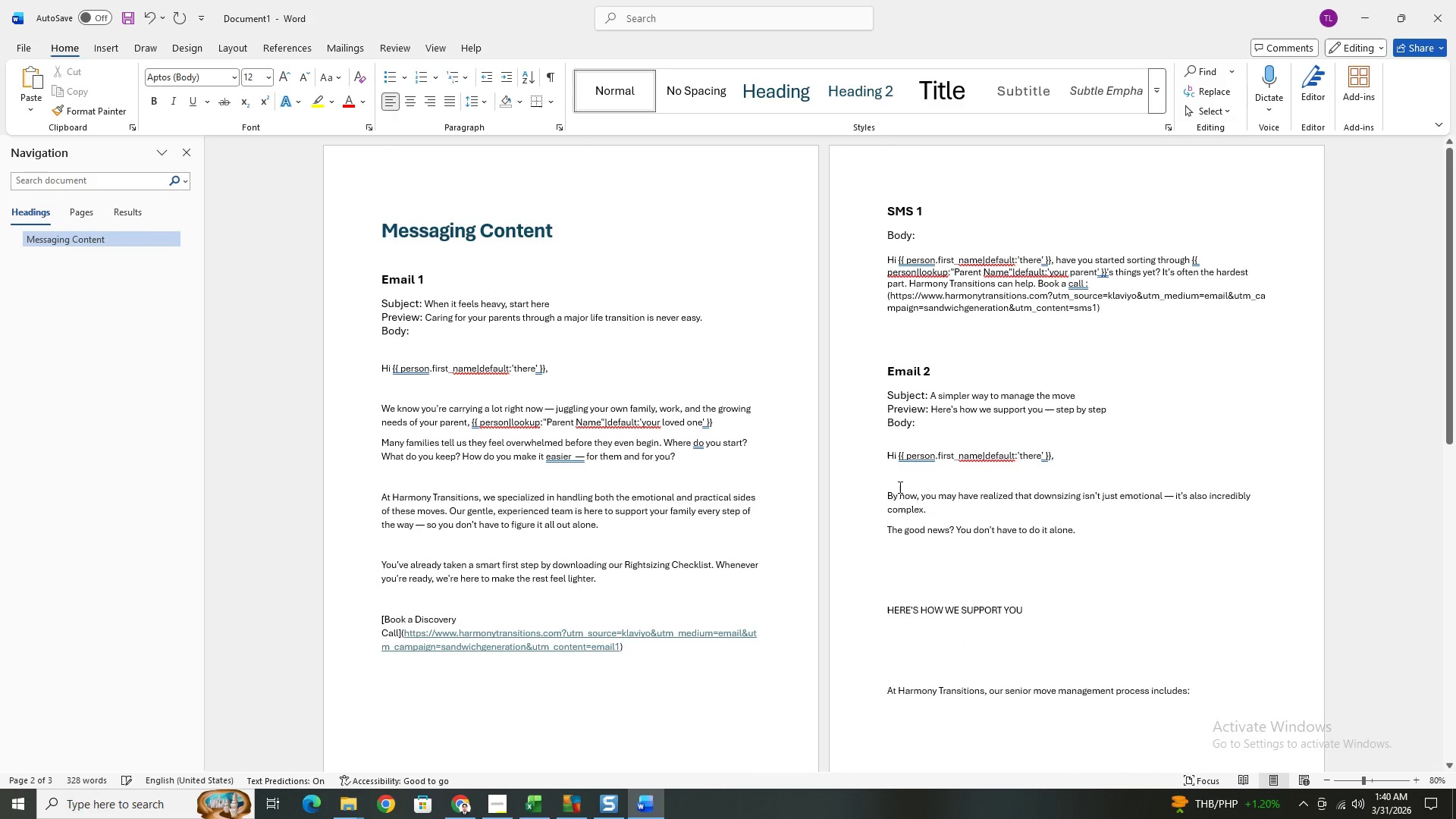 
left_click([897, 484])
 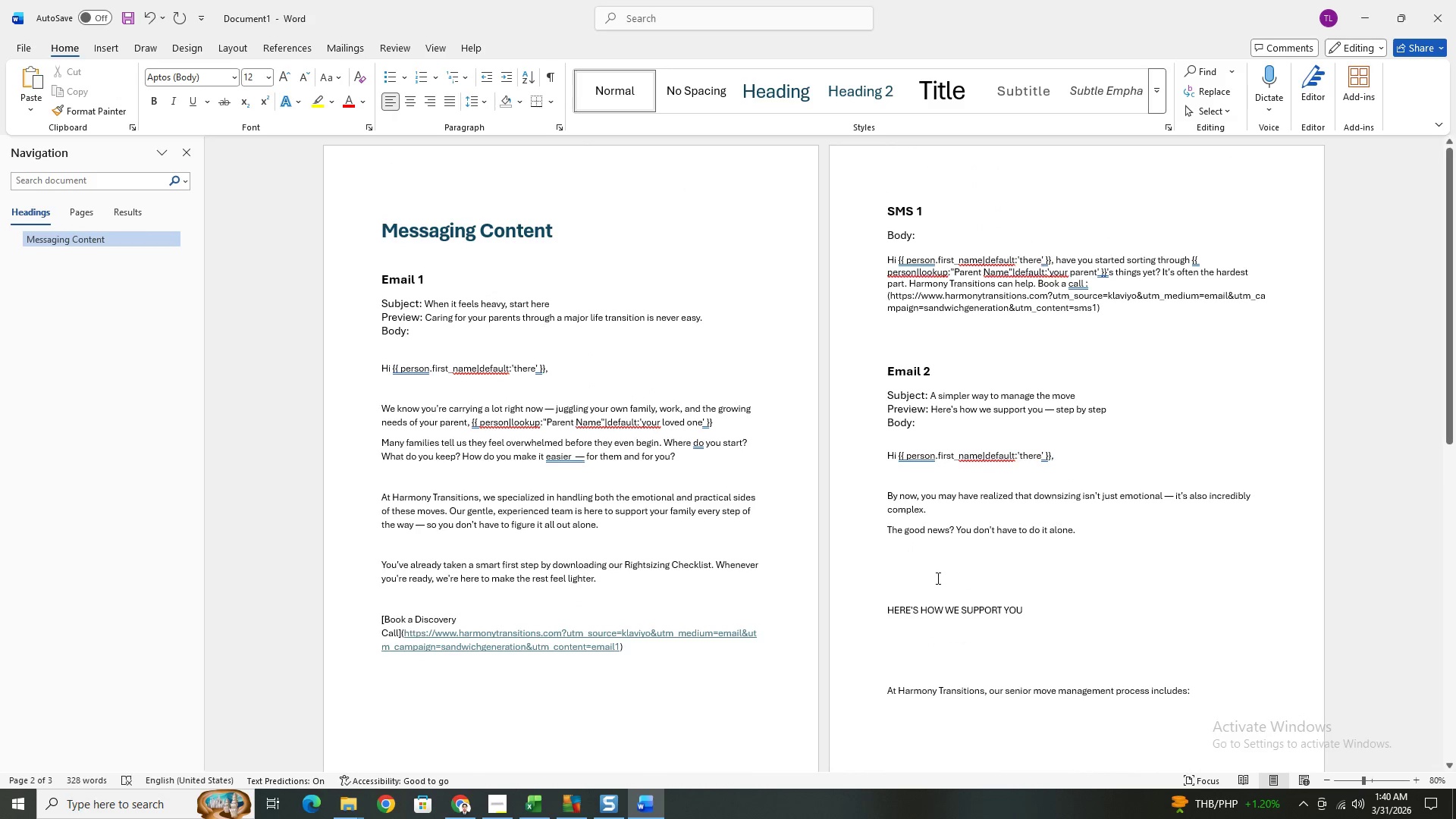 
left_click([932, 590])
 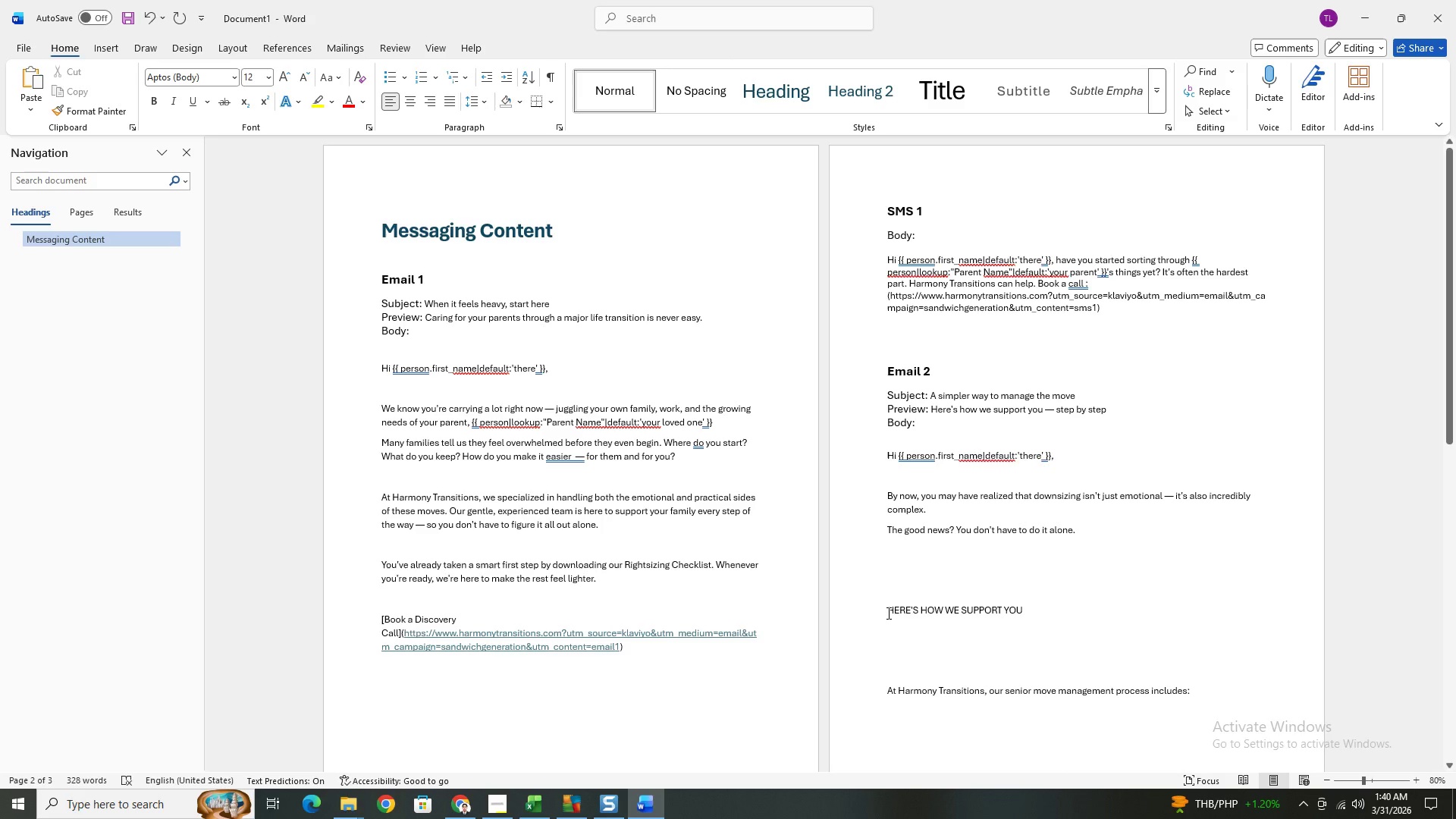 
left_click([887, 613])
 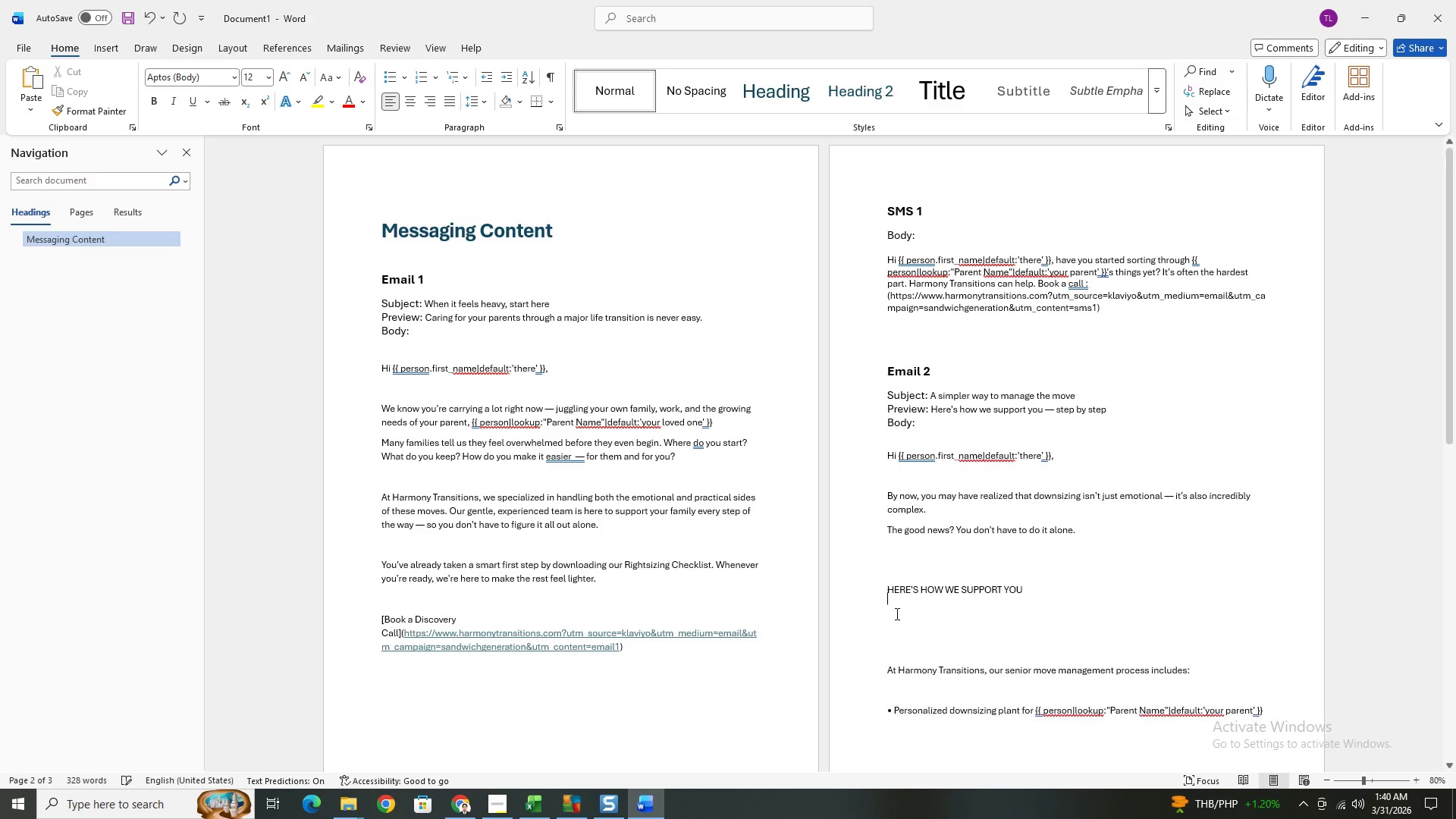 
key(Backspace)
 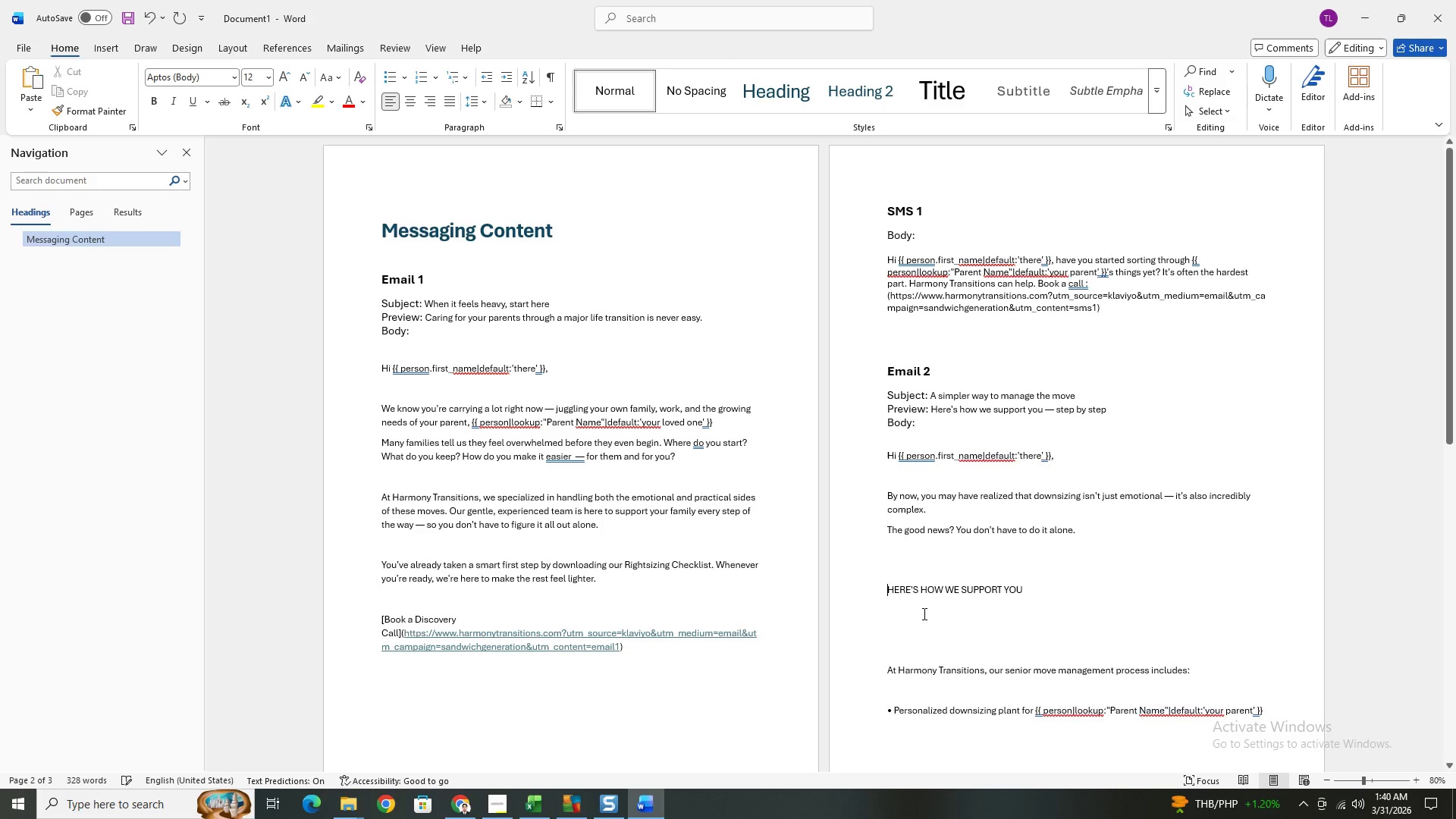 
key(Backspace)
 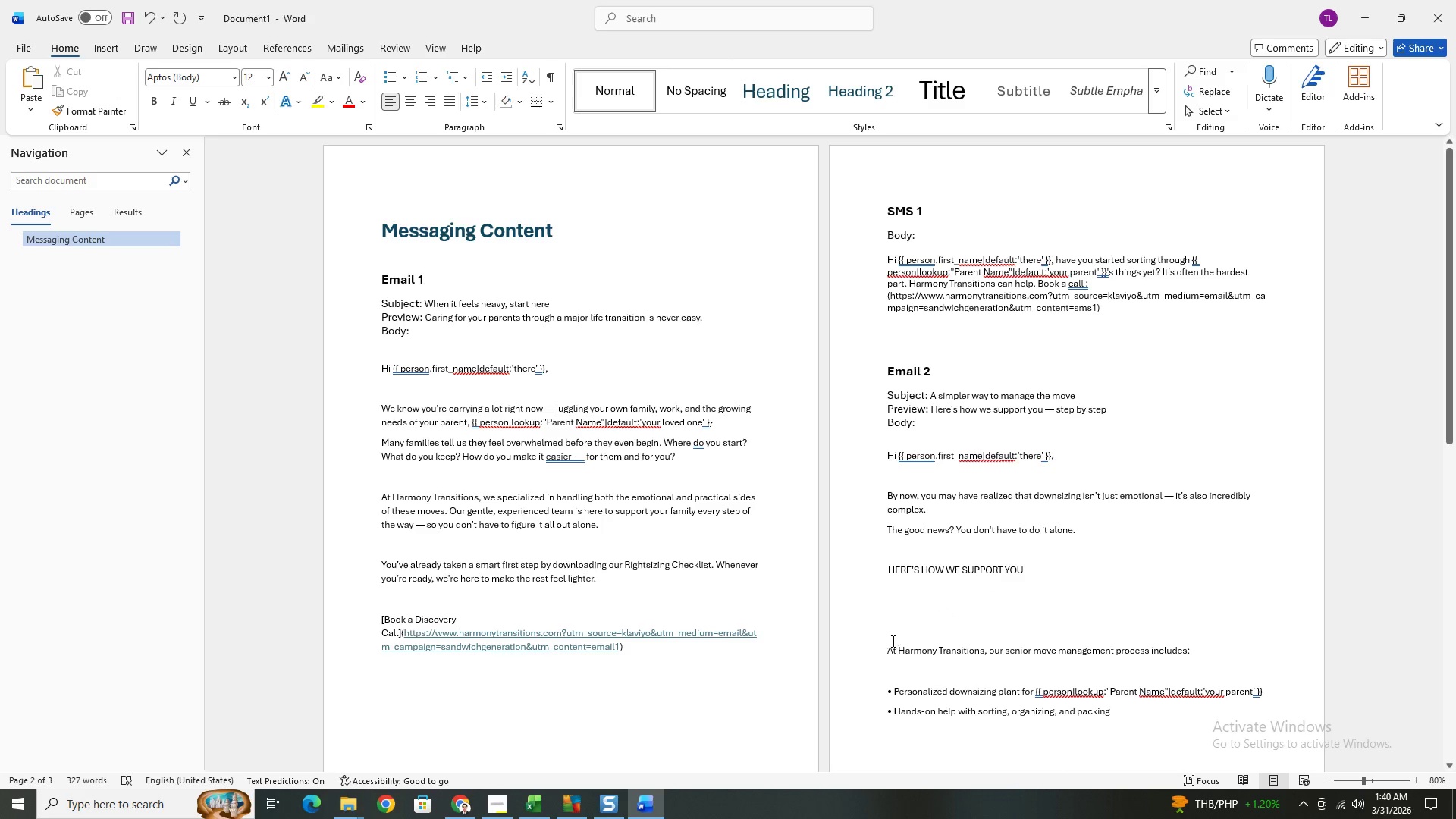 
left_click([889, 647])
 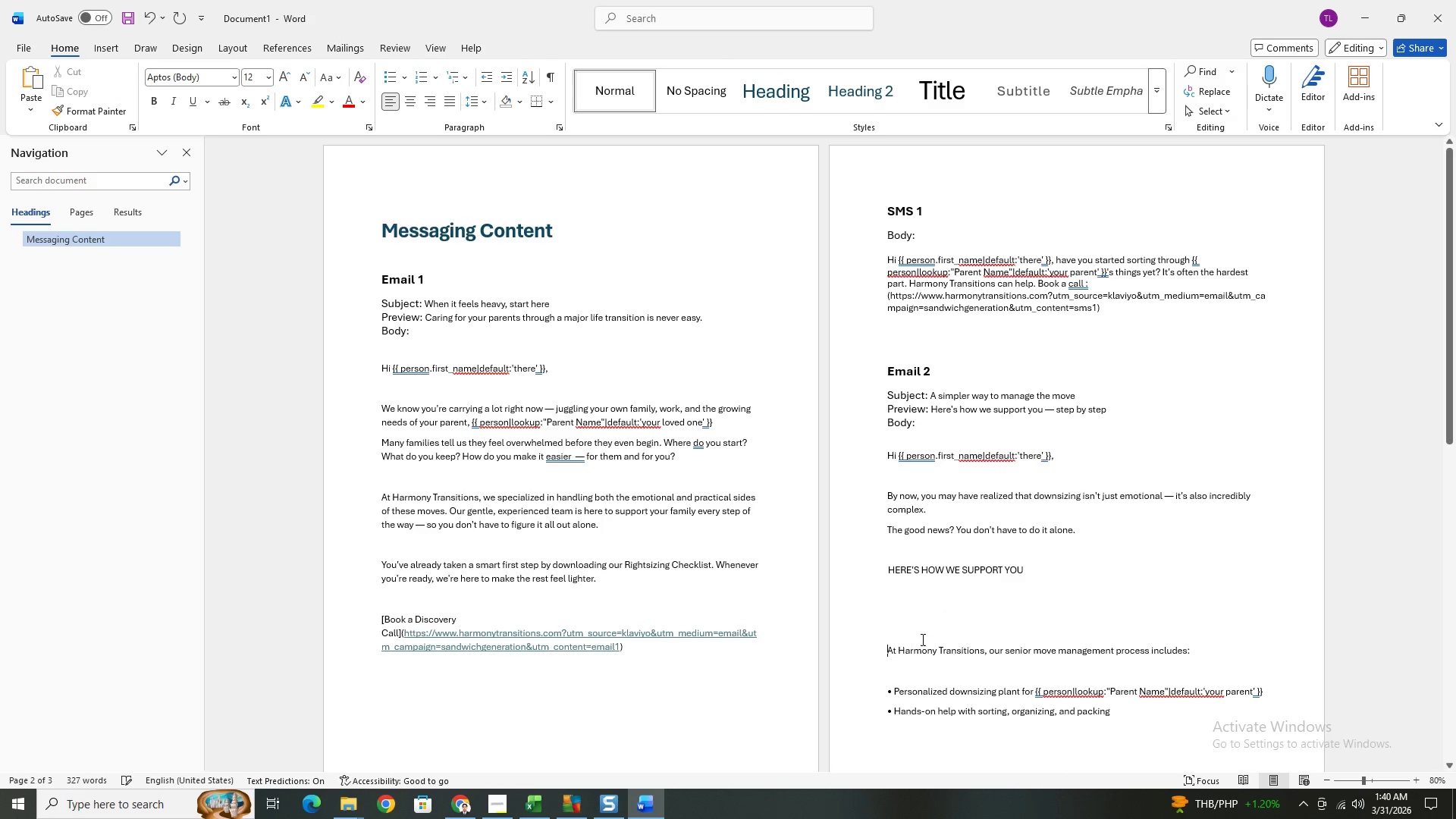 
key(Backspace)
 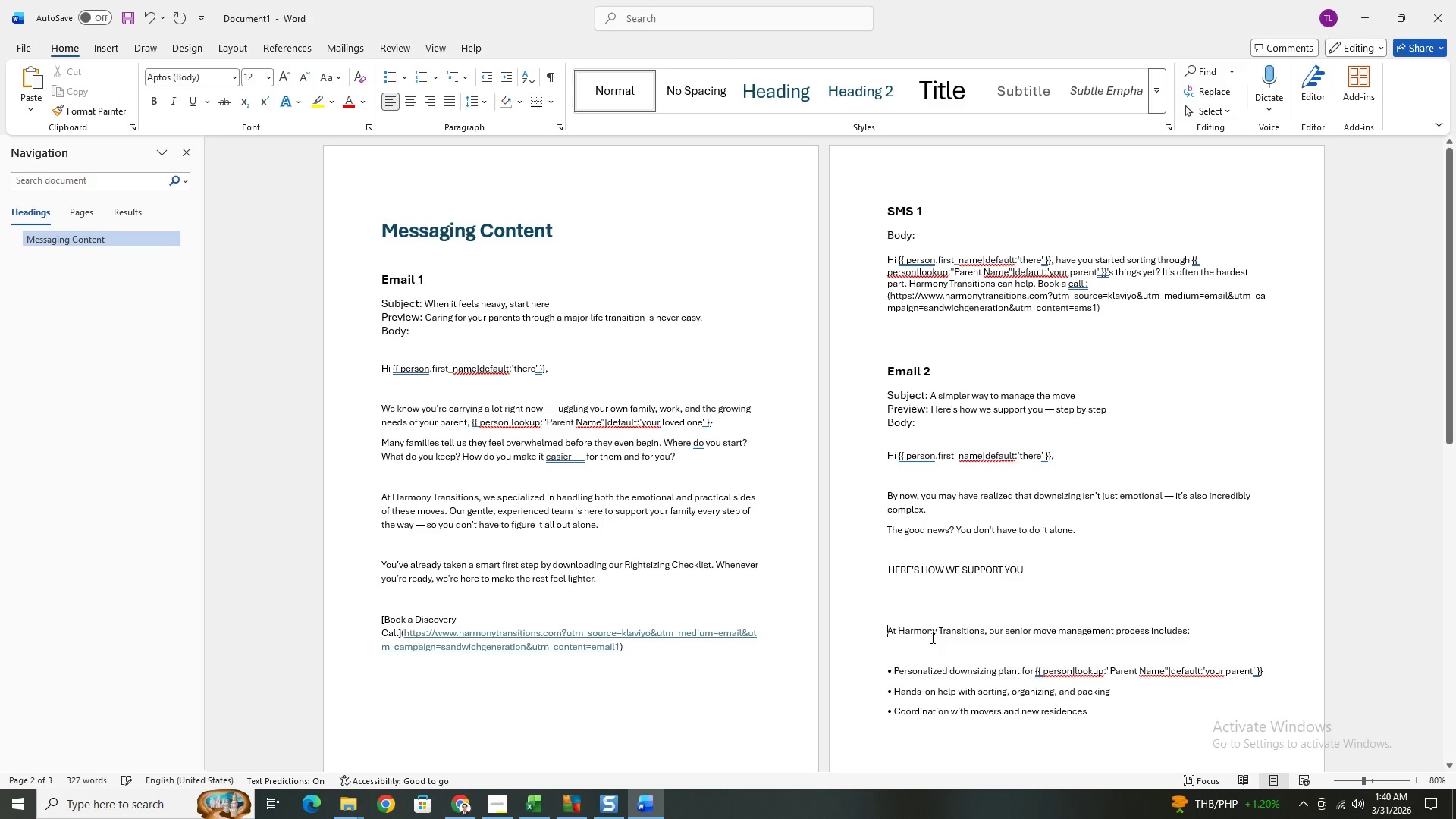 
key(Backspace)
 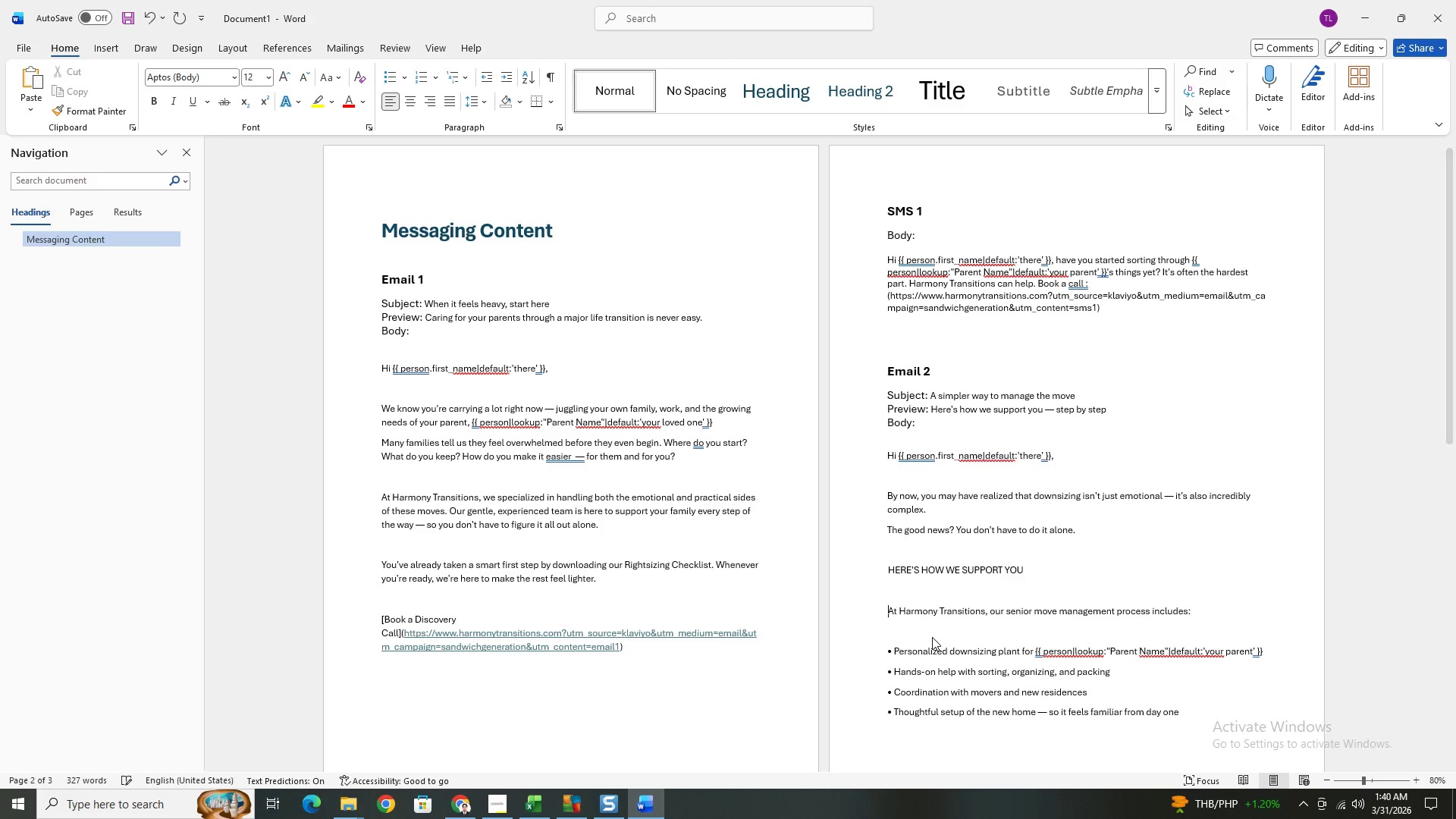 
key(Backspace)
 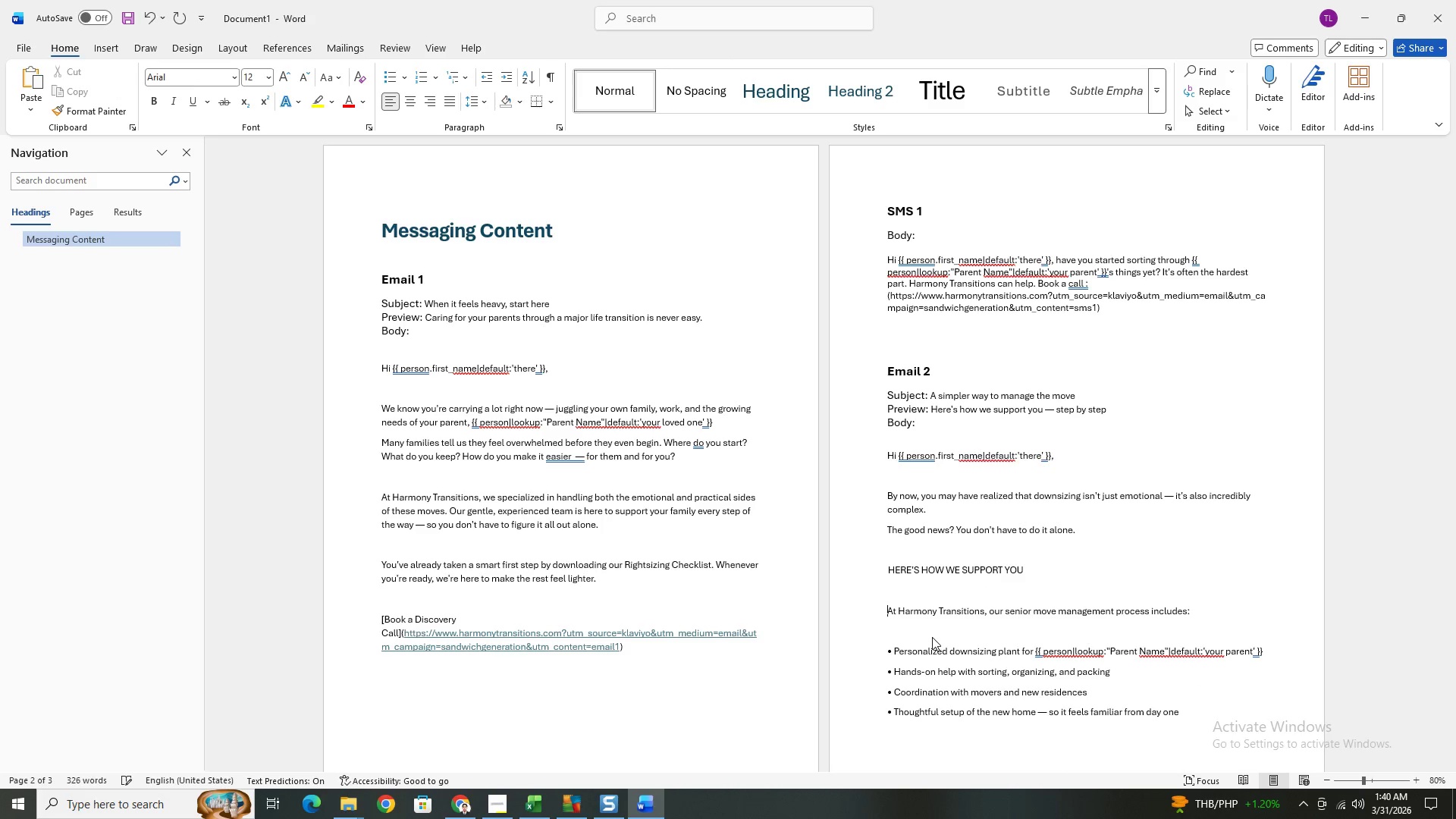 
key(Backspace)
 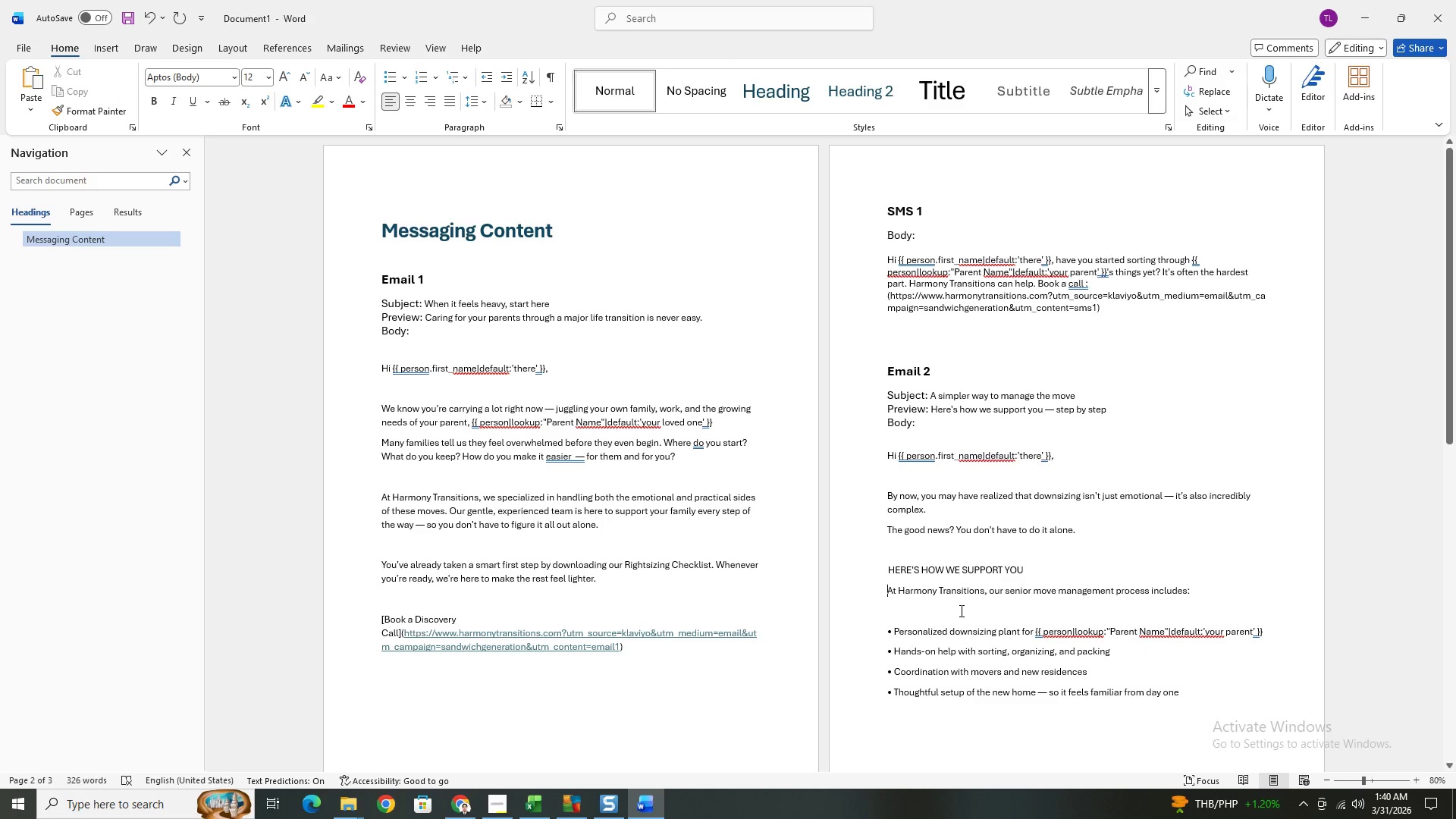 
left_click([960, 610])
 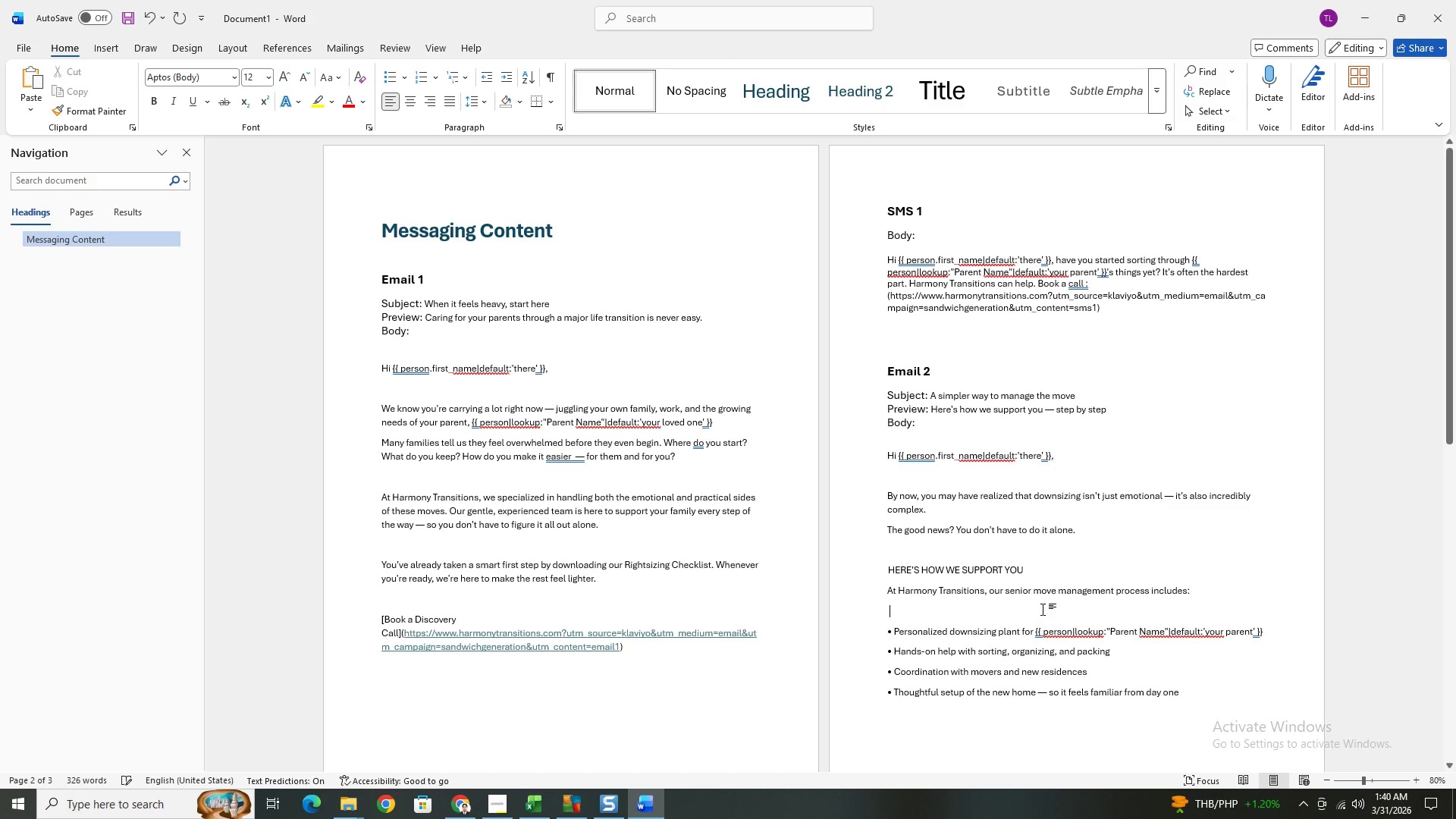 
scroll: coordinate [1043, 609], scroll_direction: down, amount: 2.0
 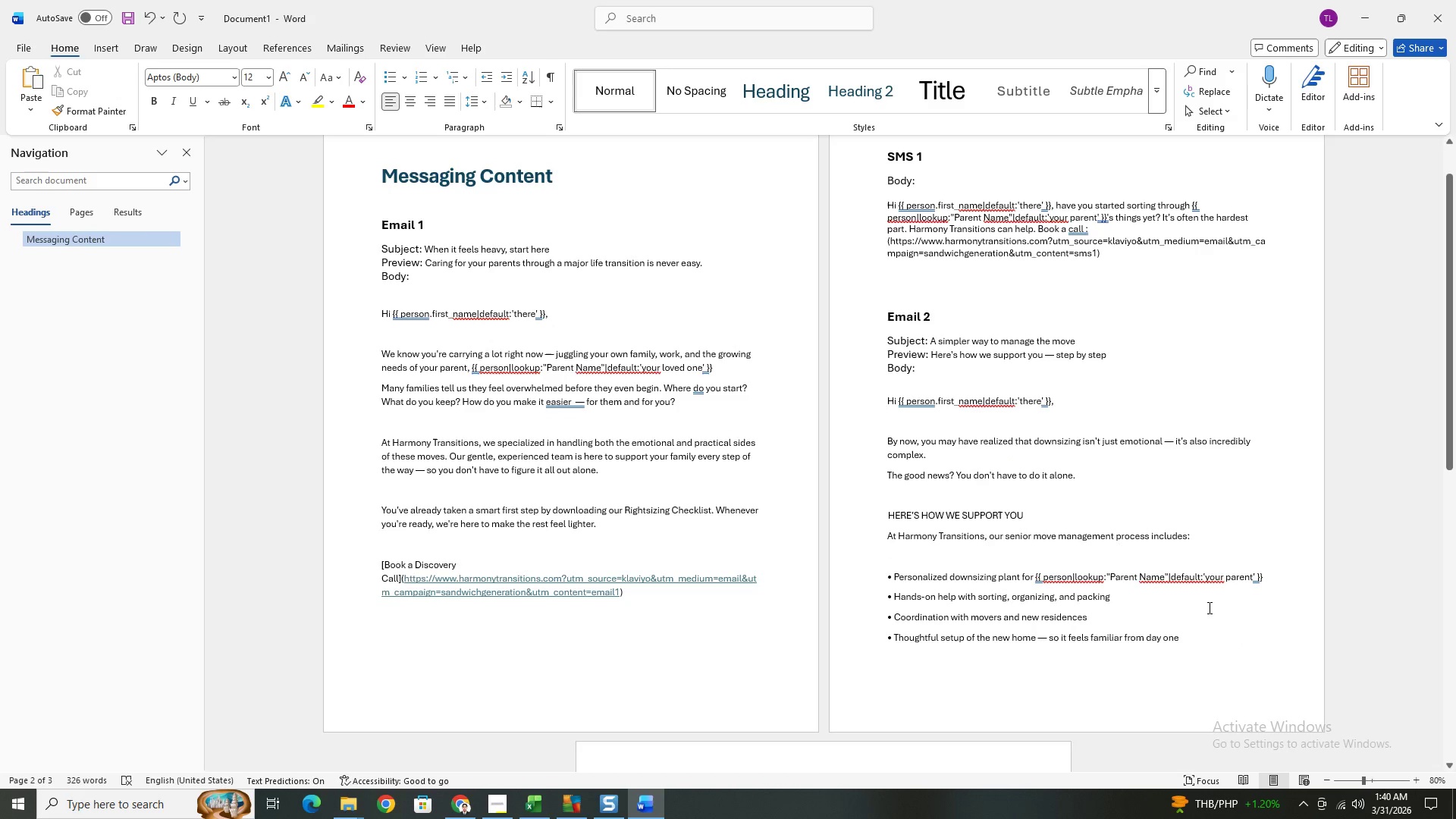 
scroll: coordinate [1068, 396], scroll_direction: up, amount: 8.0
 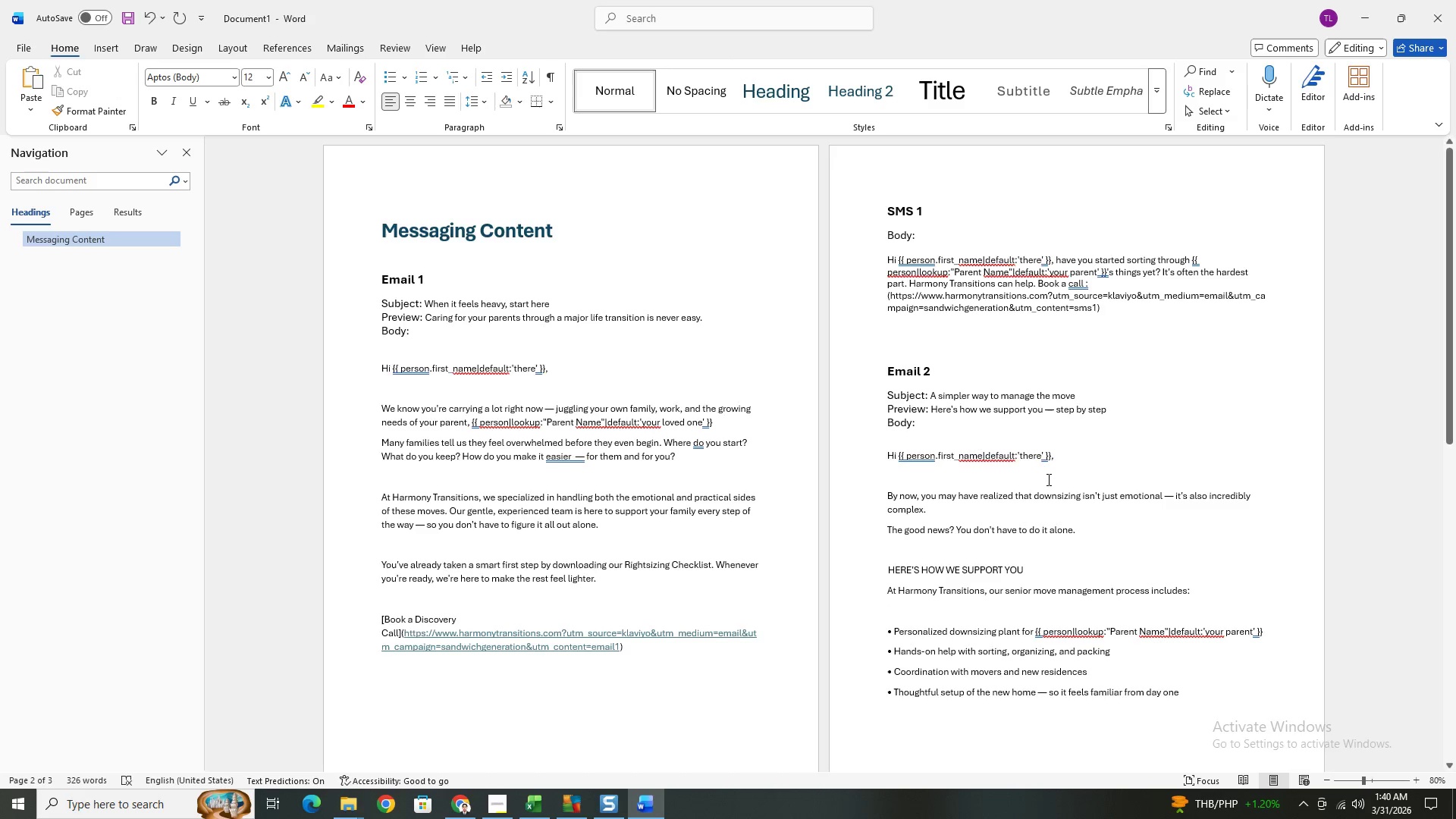 
scroll: coordinate [1047, 479], scroll_direction: down, amount: 1.0
 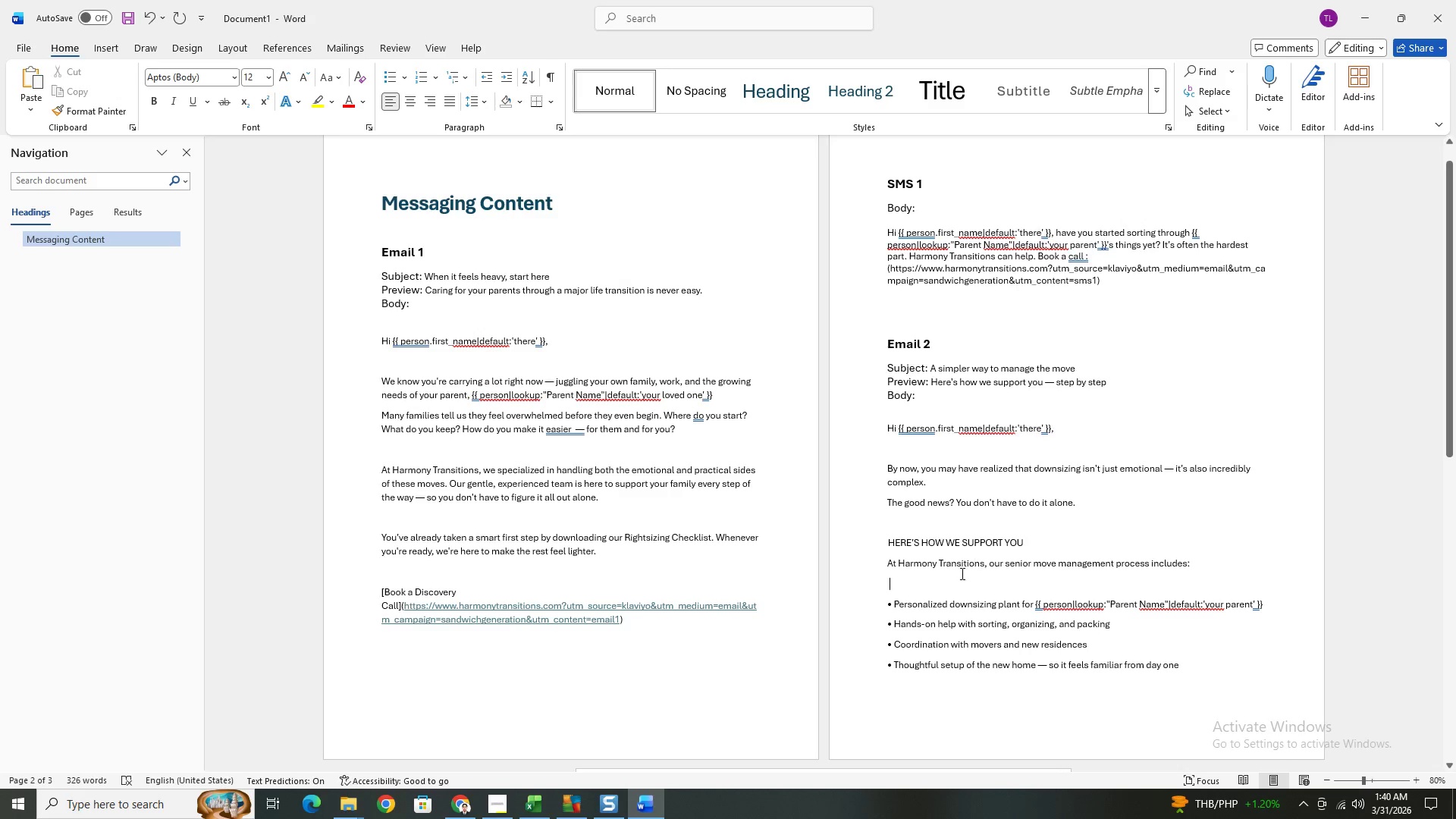 
left_click([961, 573])
 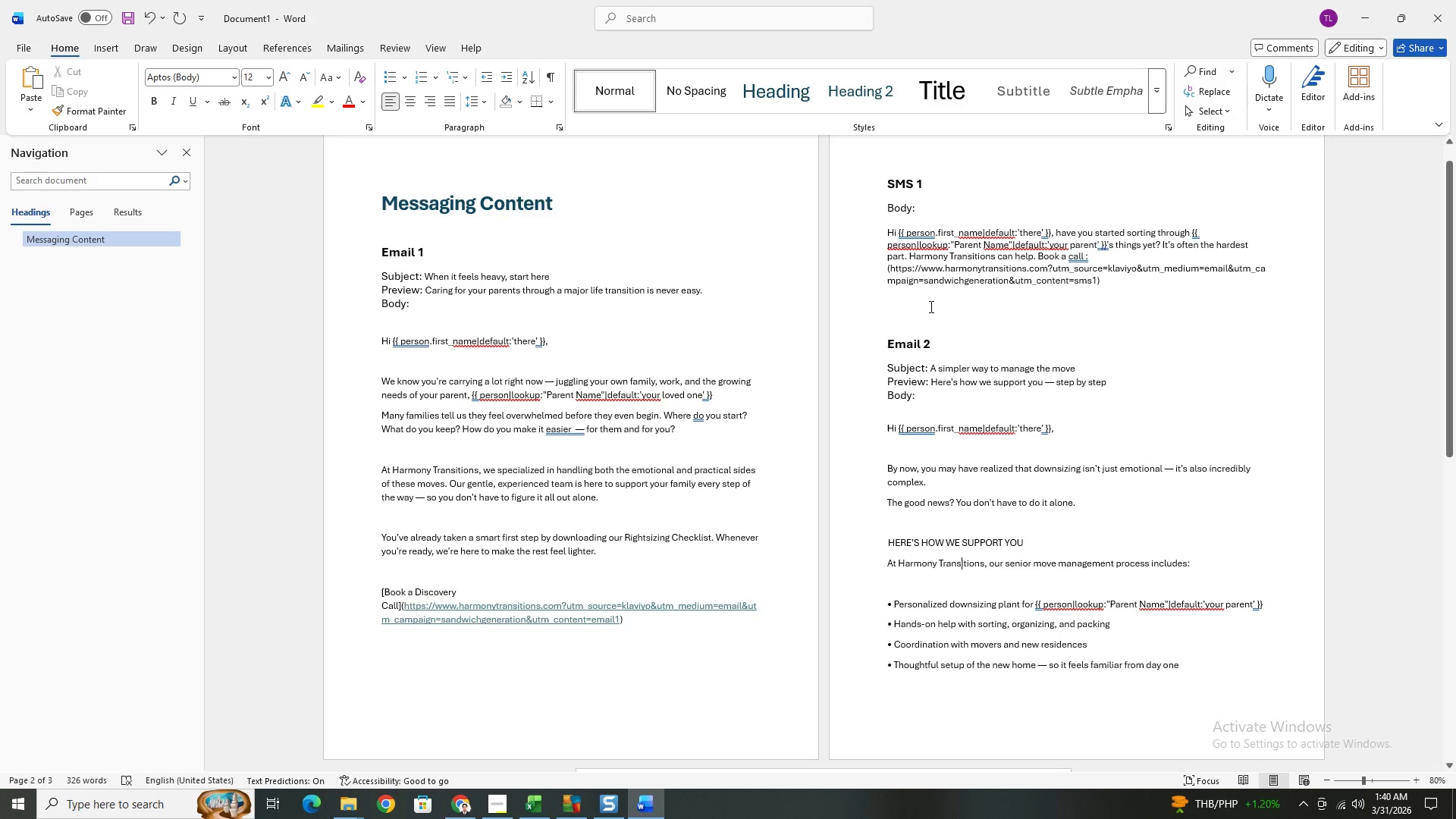 
left_click([936, 275])
 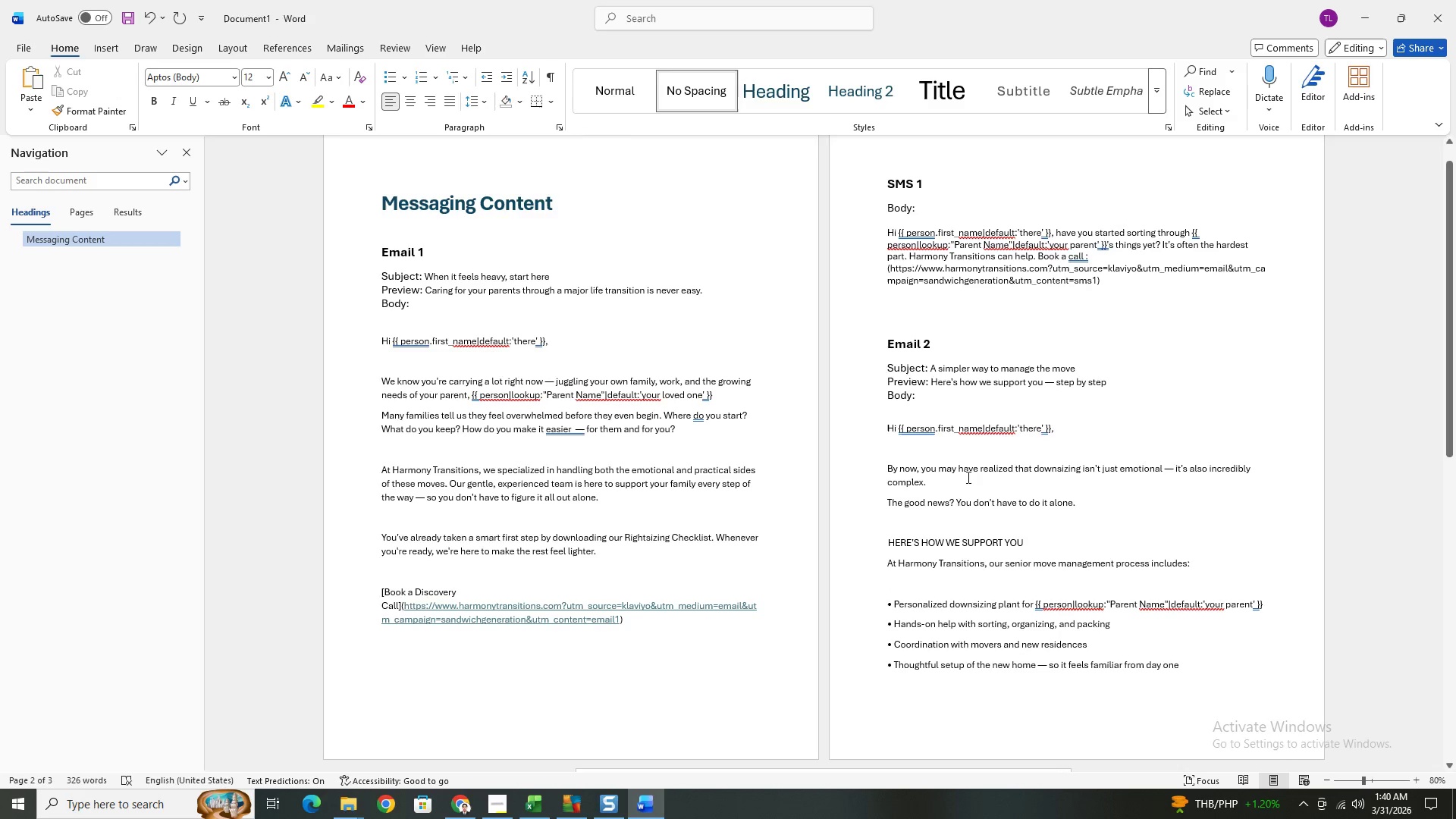 
left_click([963, 507])
 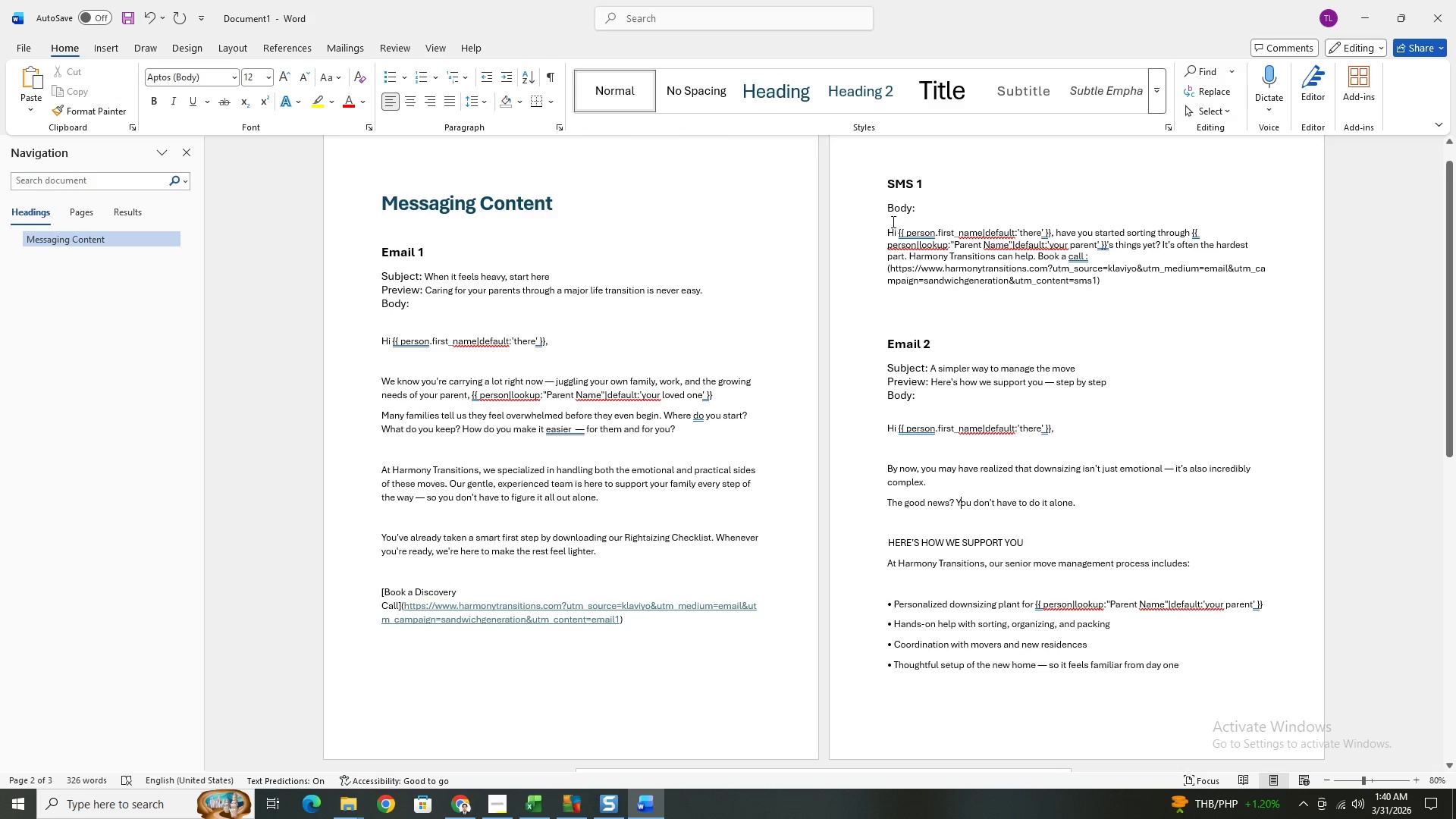 
left_click_drag(start_coordinate=[883, 236], to_coordinate=[1104, 278])
 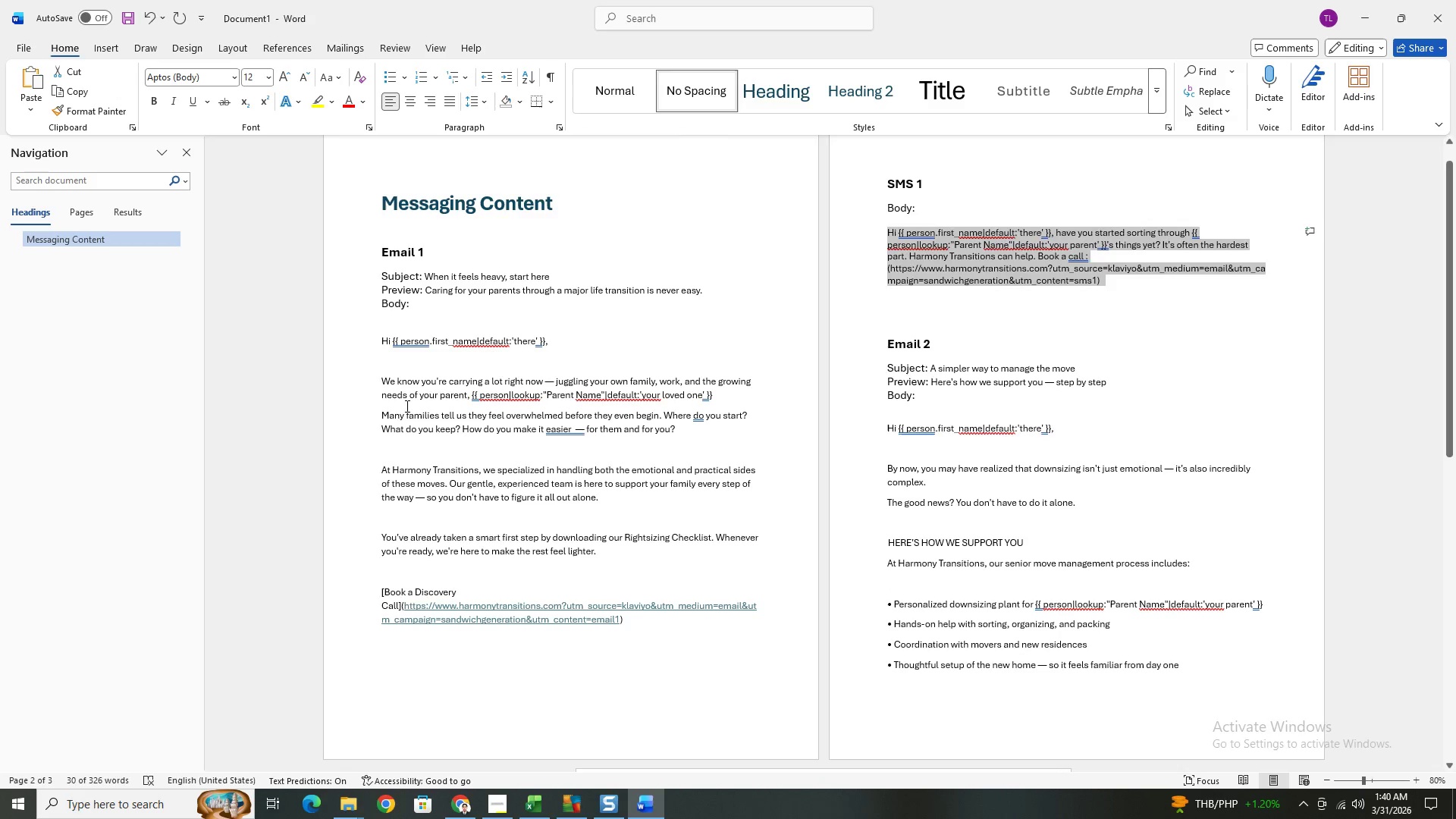 
left_click([406, 406])
 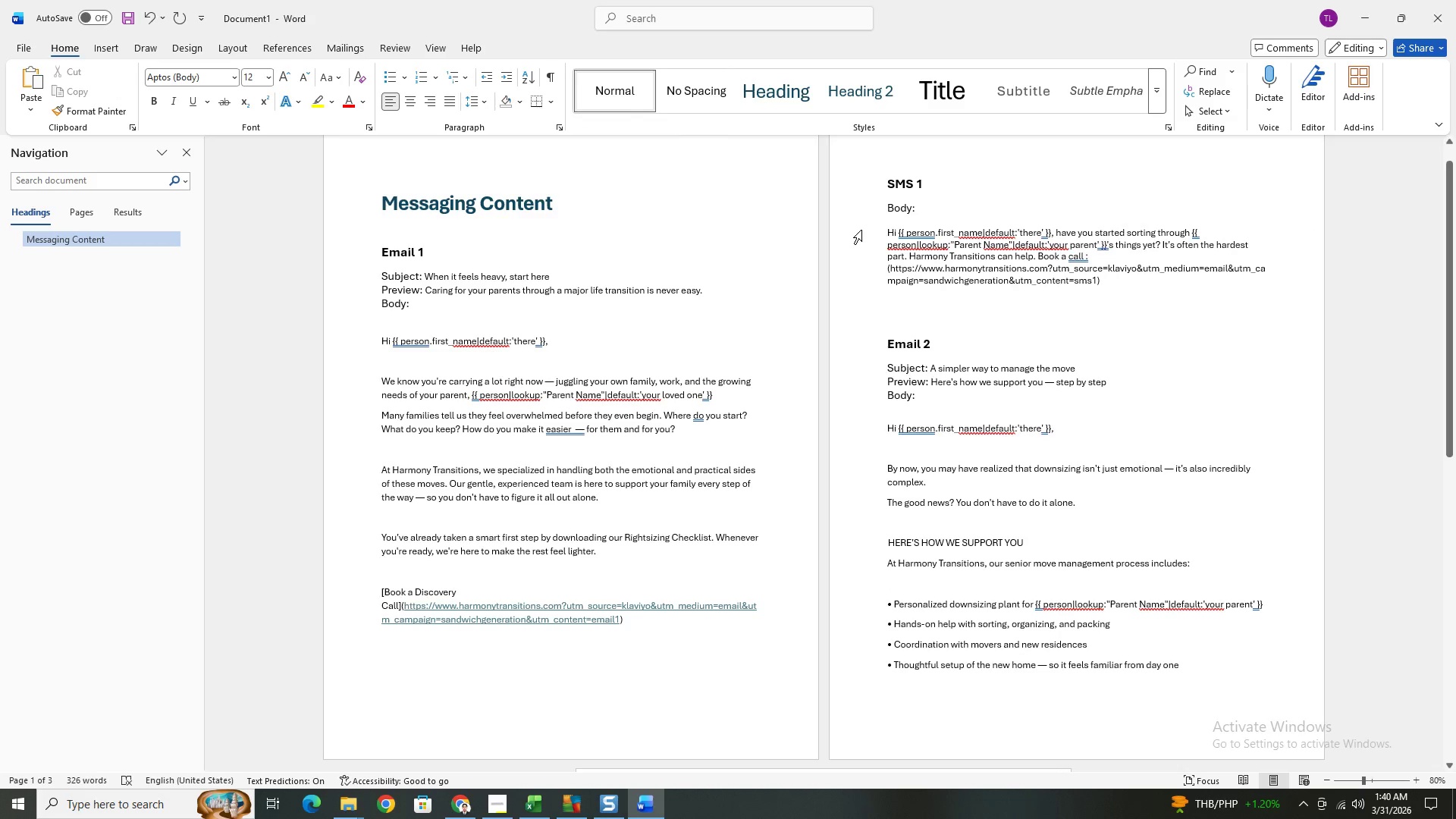 
left_click_drag(start_coordinate=[870, 225], to_coordinate=[1087, 256])
 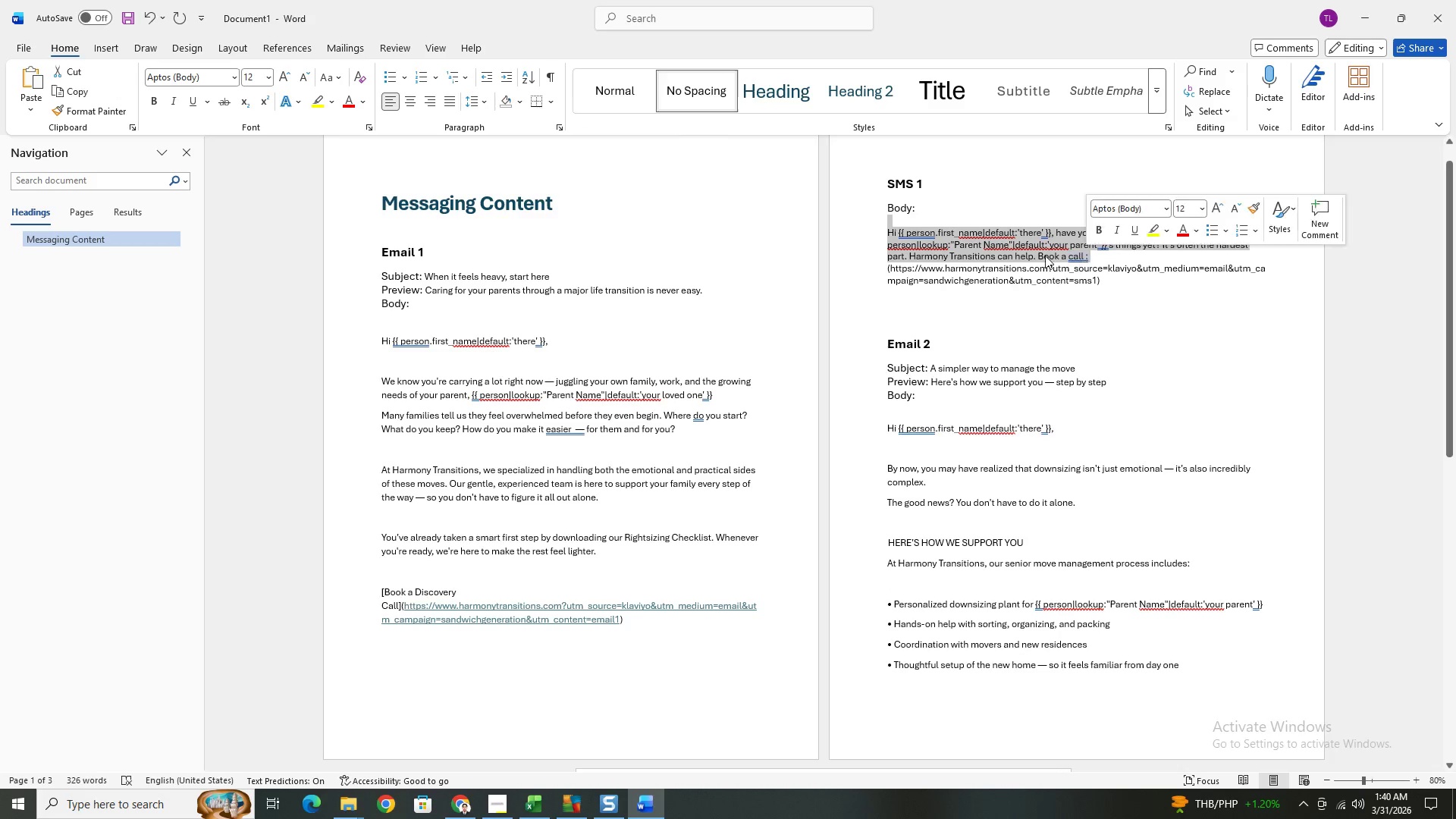 
left_click([1045, 256])
 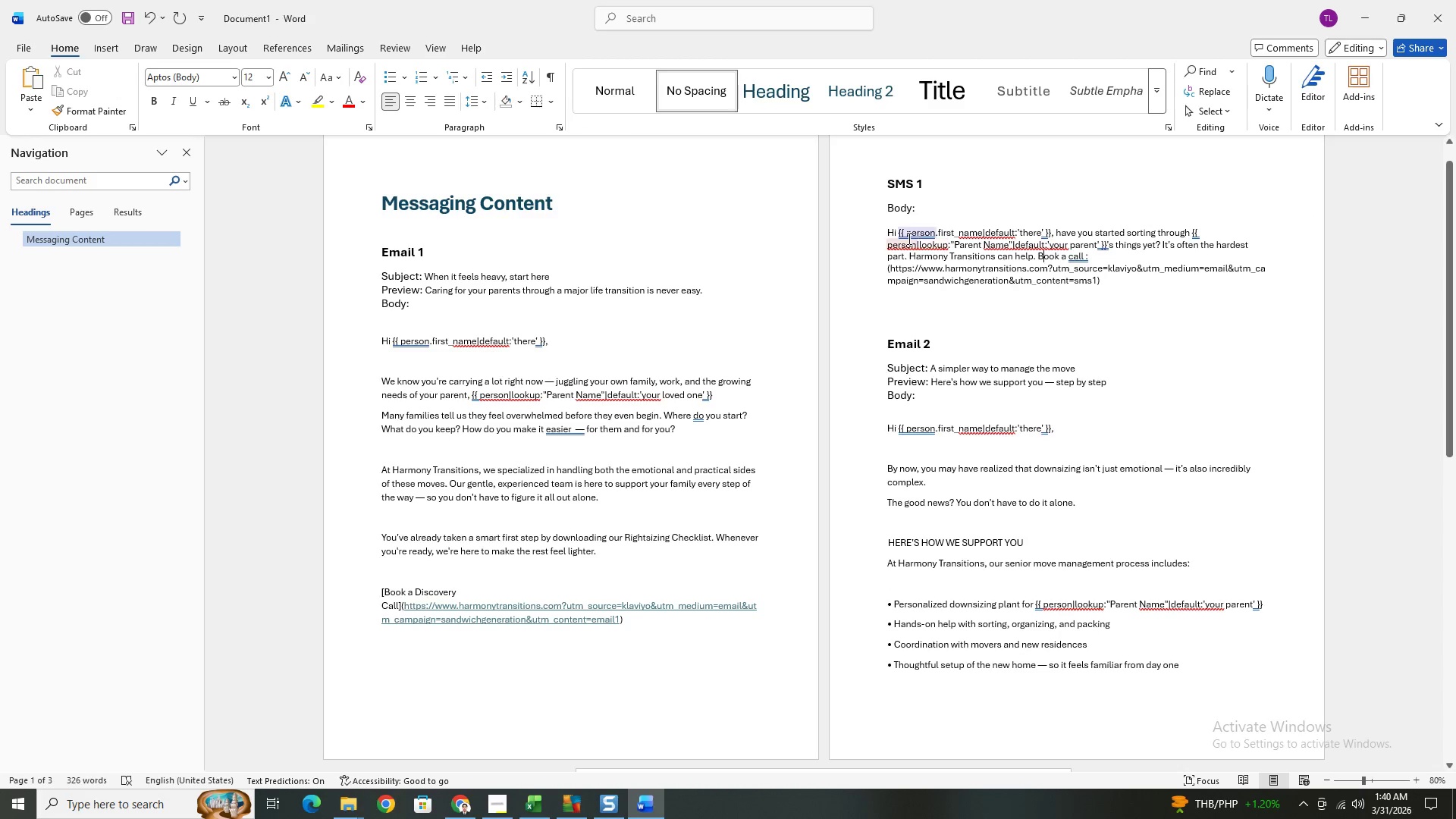 
left_click([908, 238])
 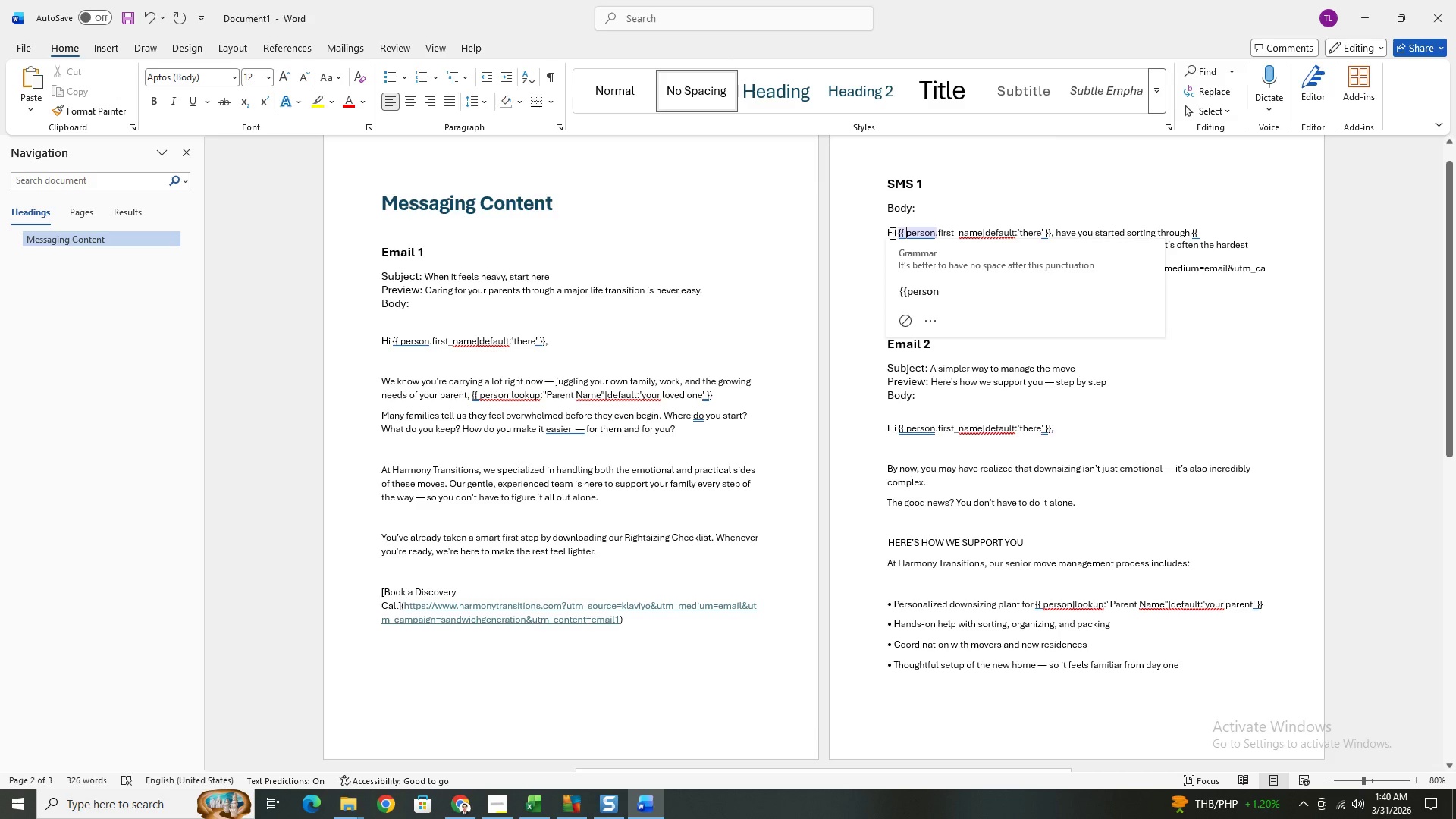 
left_click([883, 232])
 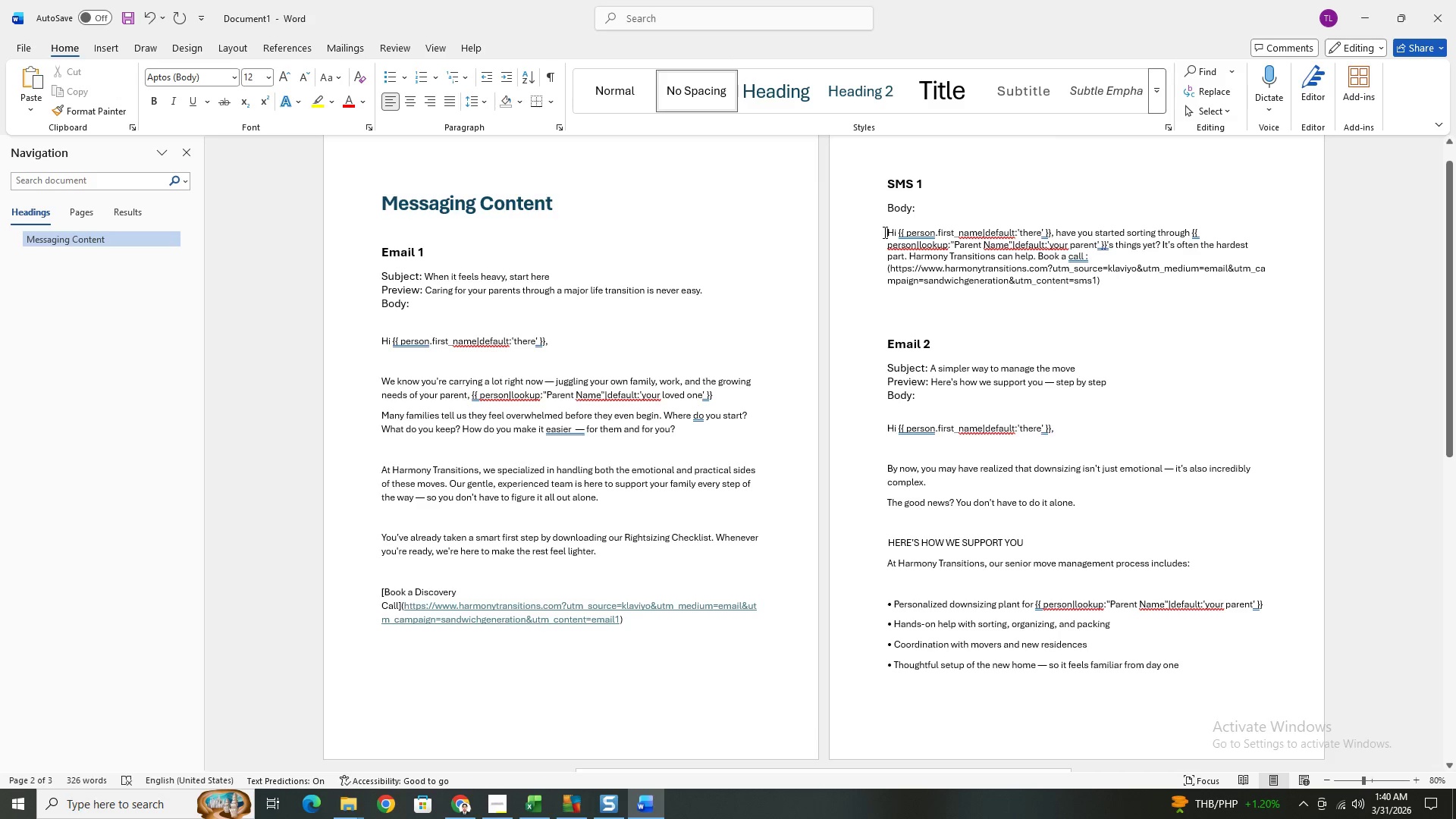 
left_click_drag(start_coordinate=[884, 232], to_coordinate=[1103, 277])
 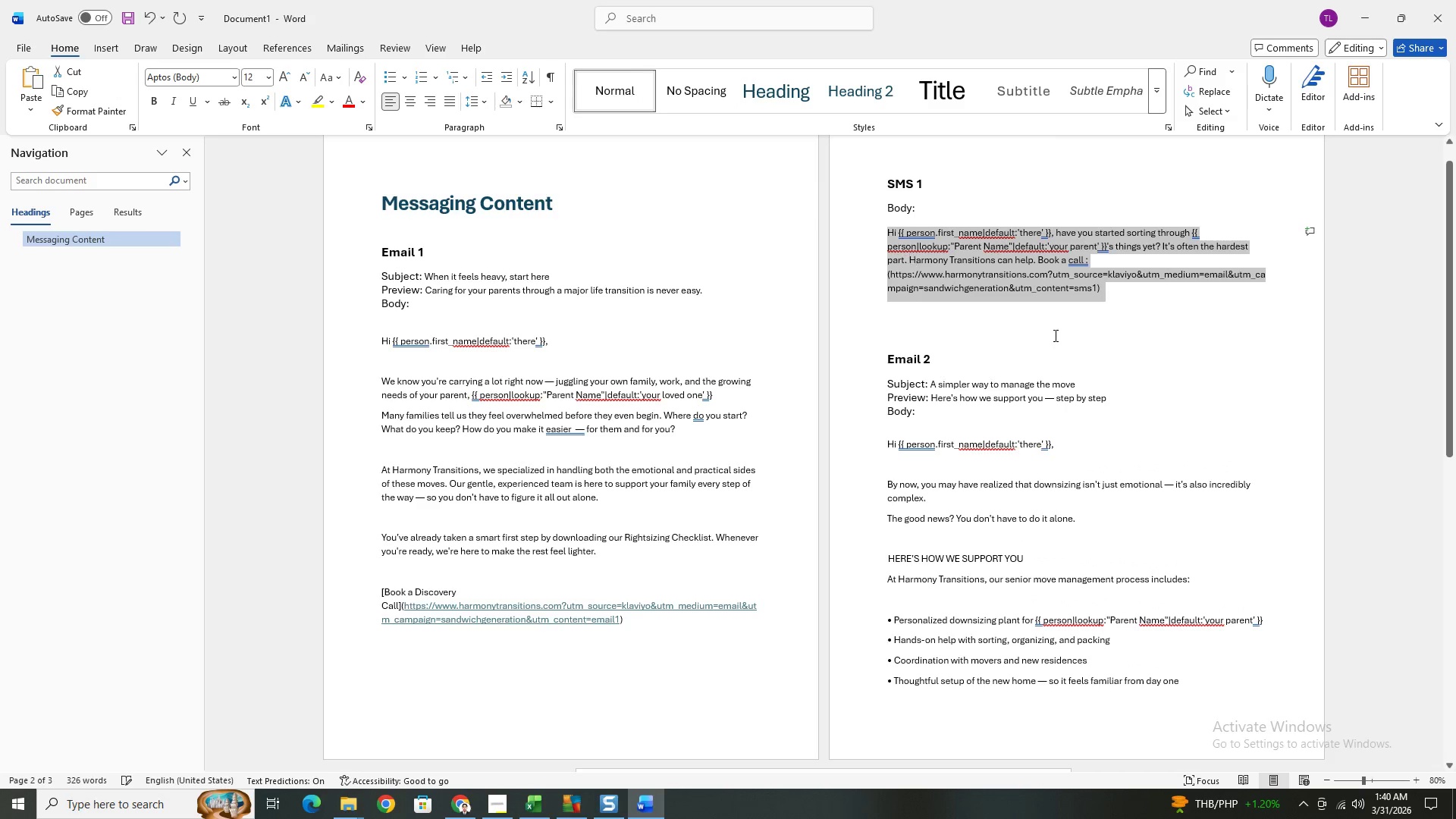 
left_click([1125, 364])
 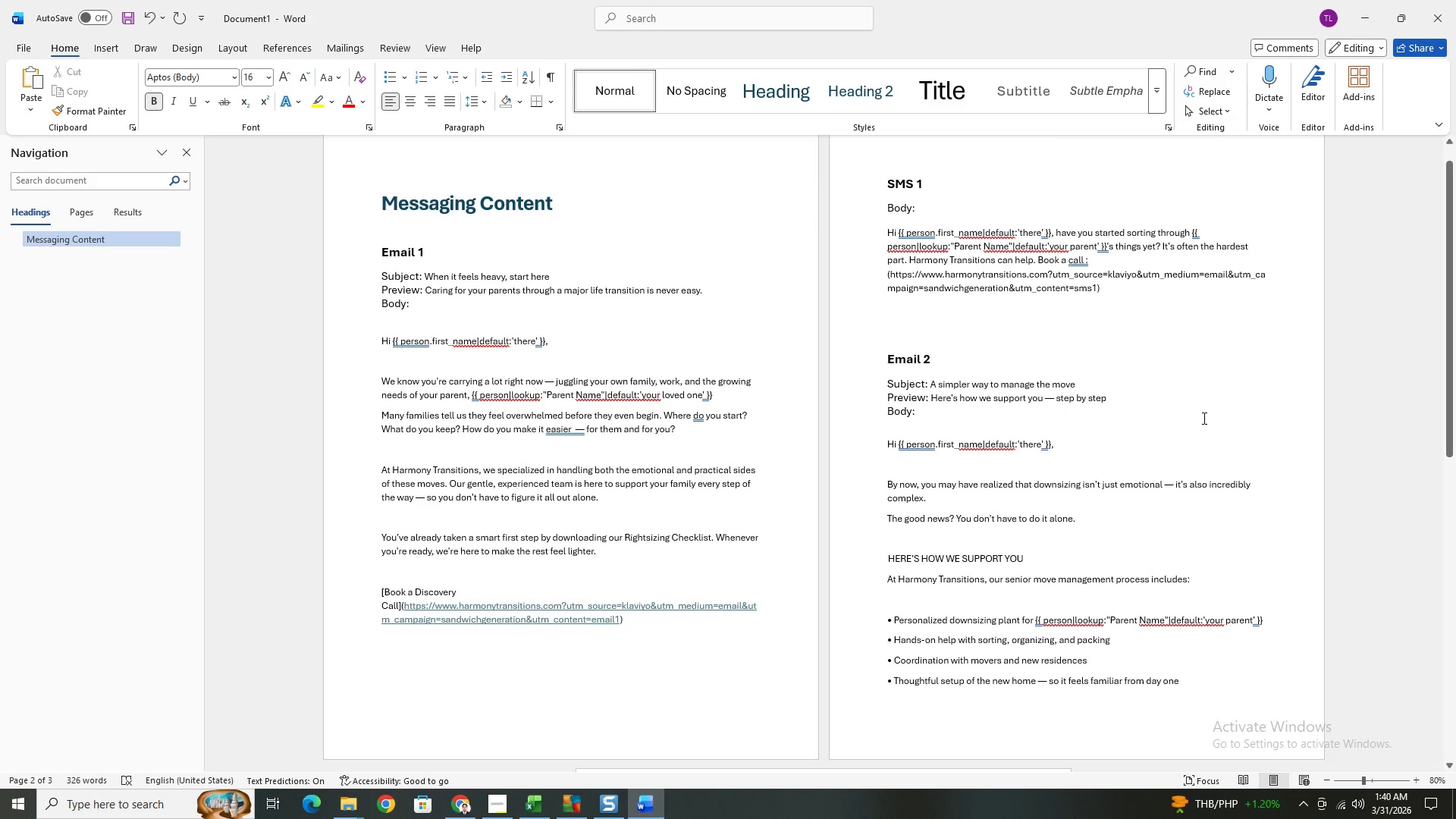 
scroll: coordinate [926, 655], scroll_direction: down, amount: 10.0
 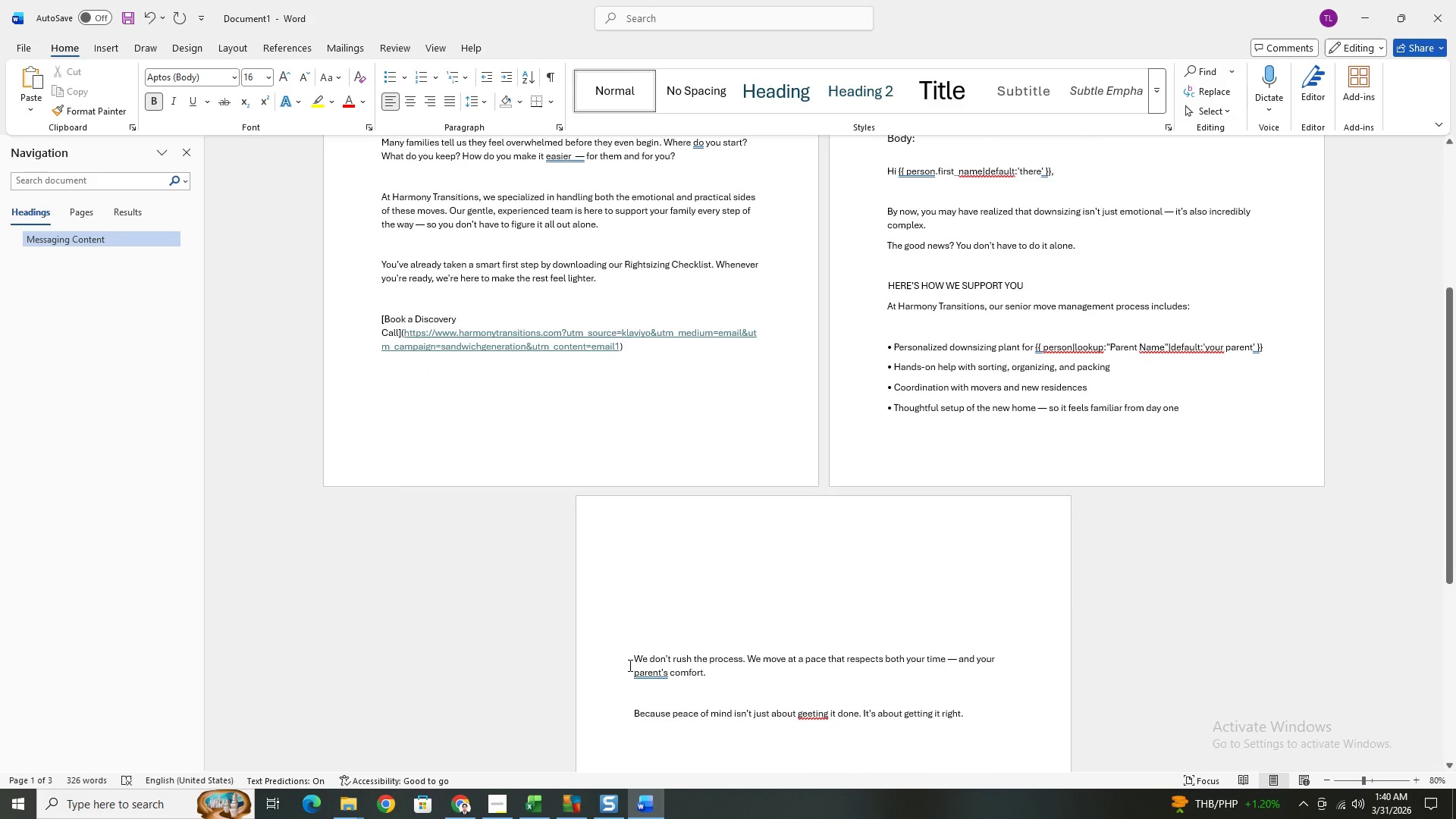 
left_click([629, 664])
 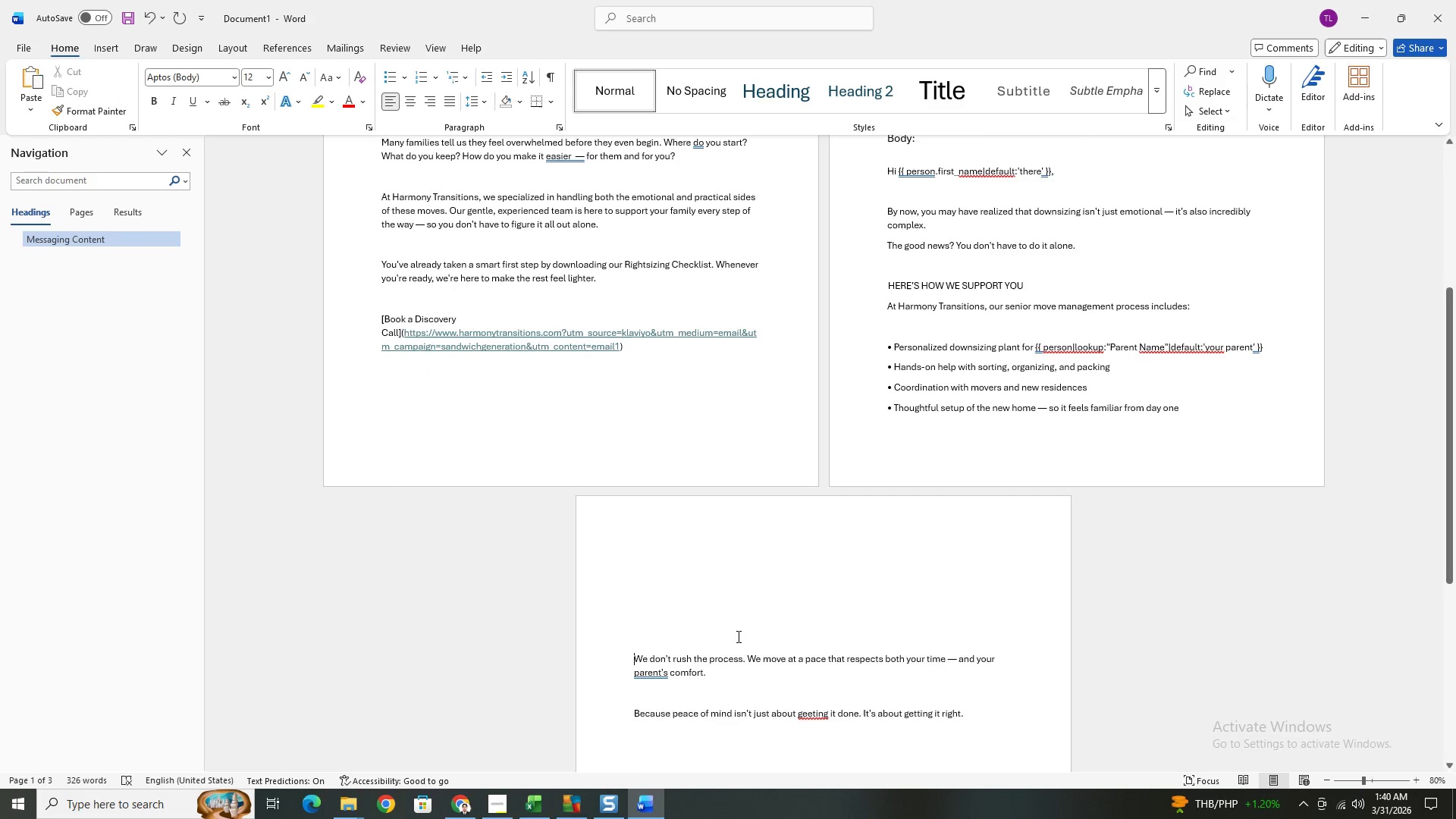 
key(Backspace)
 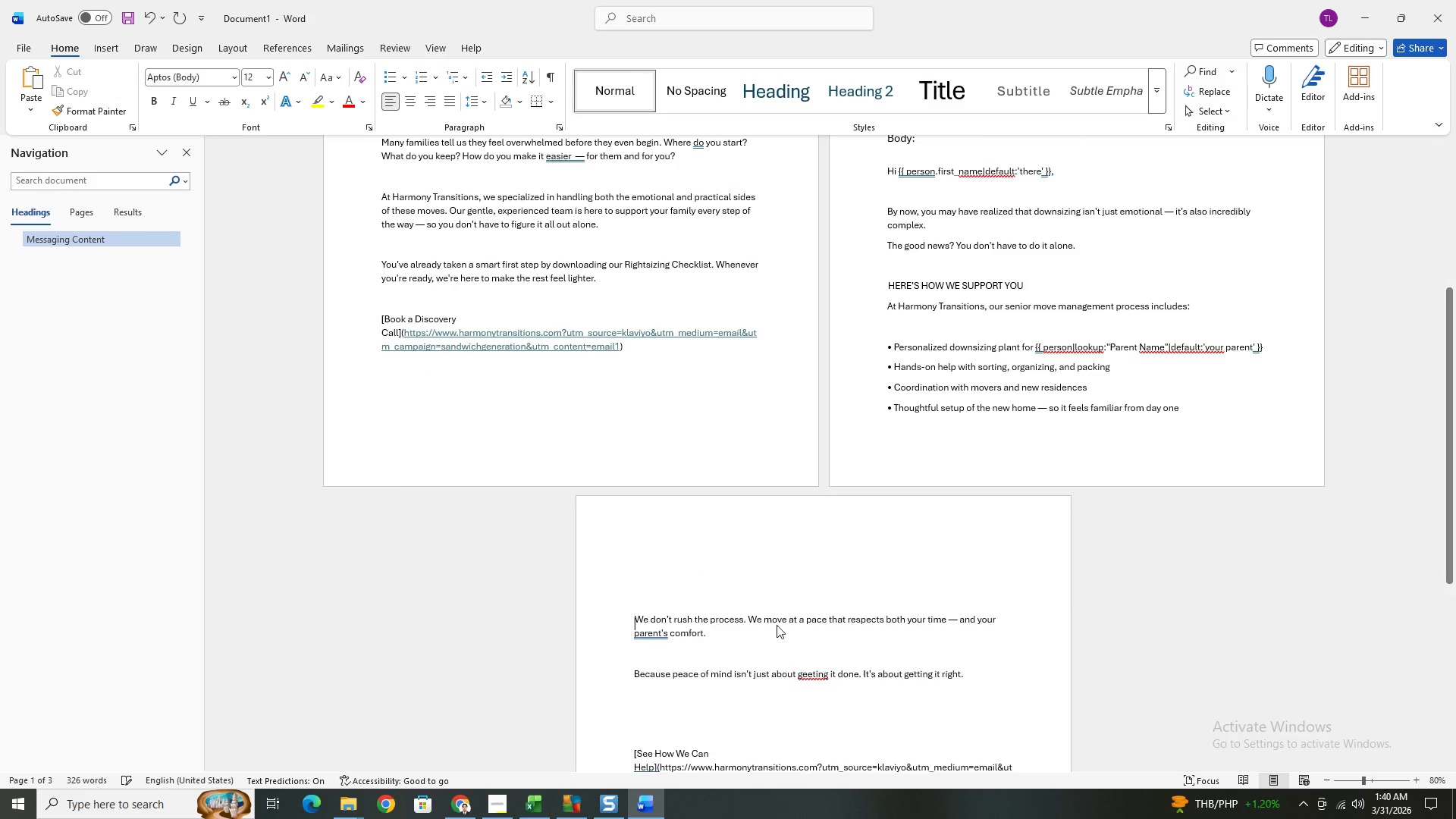 
key(Backspace)
 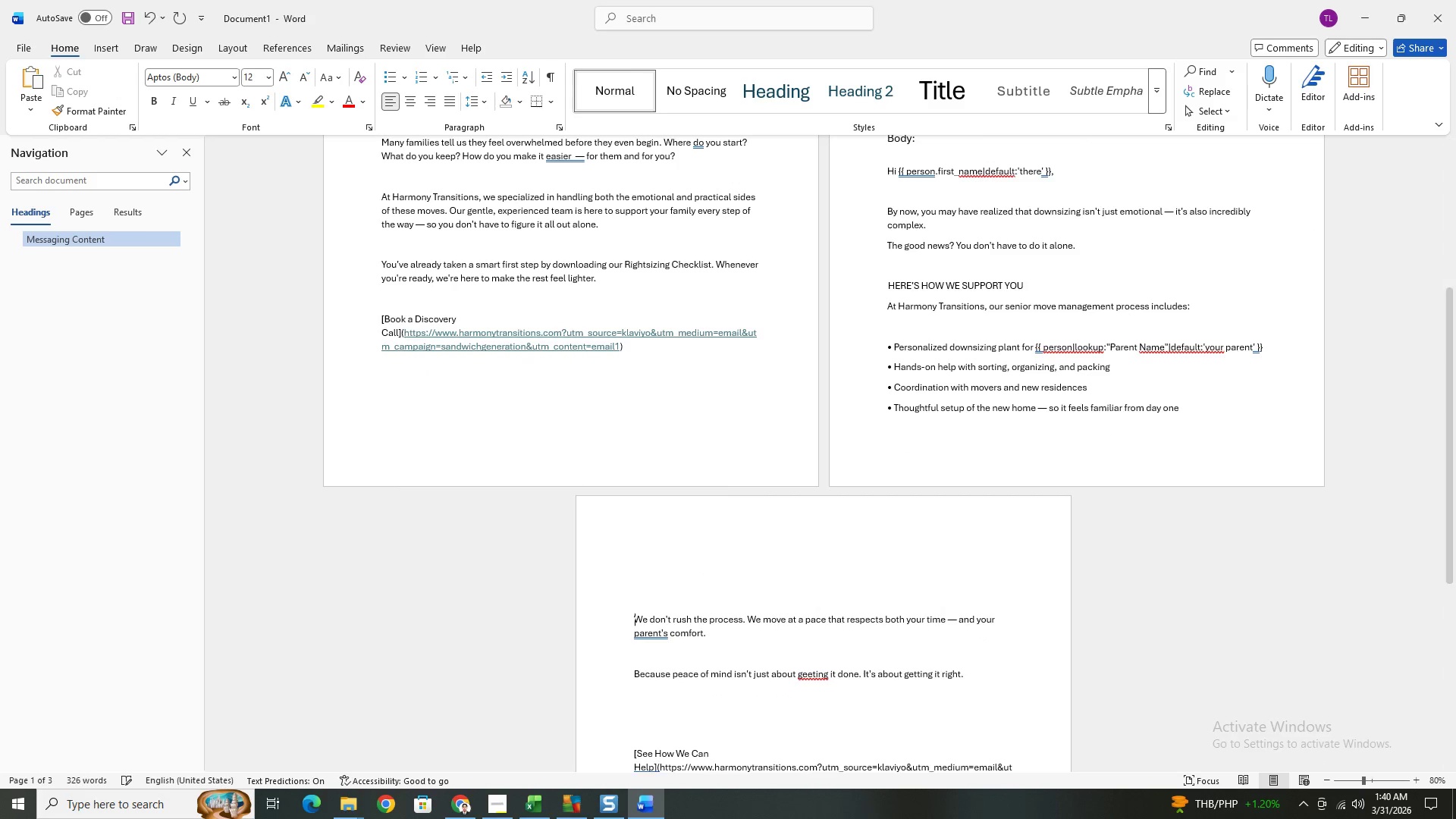 
key(Backspace)
 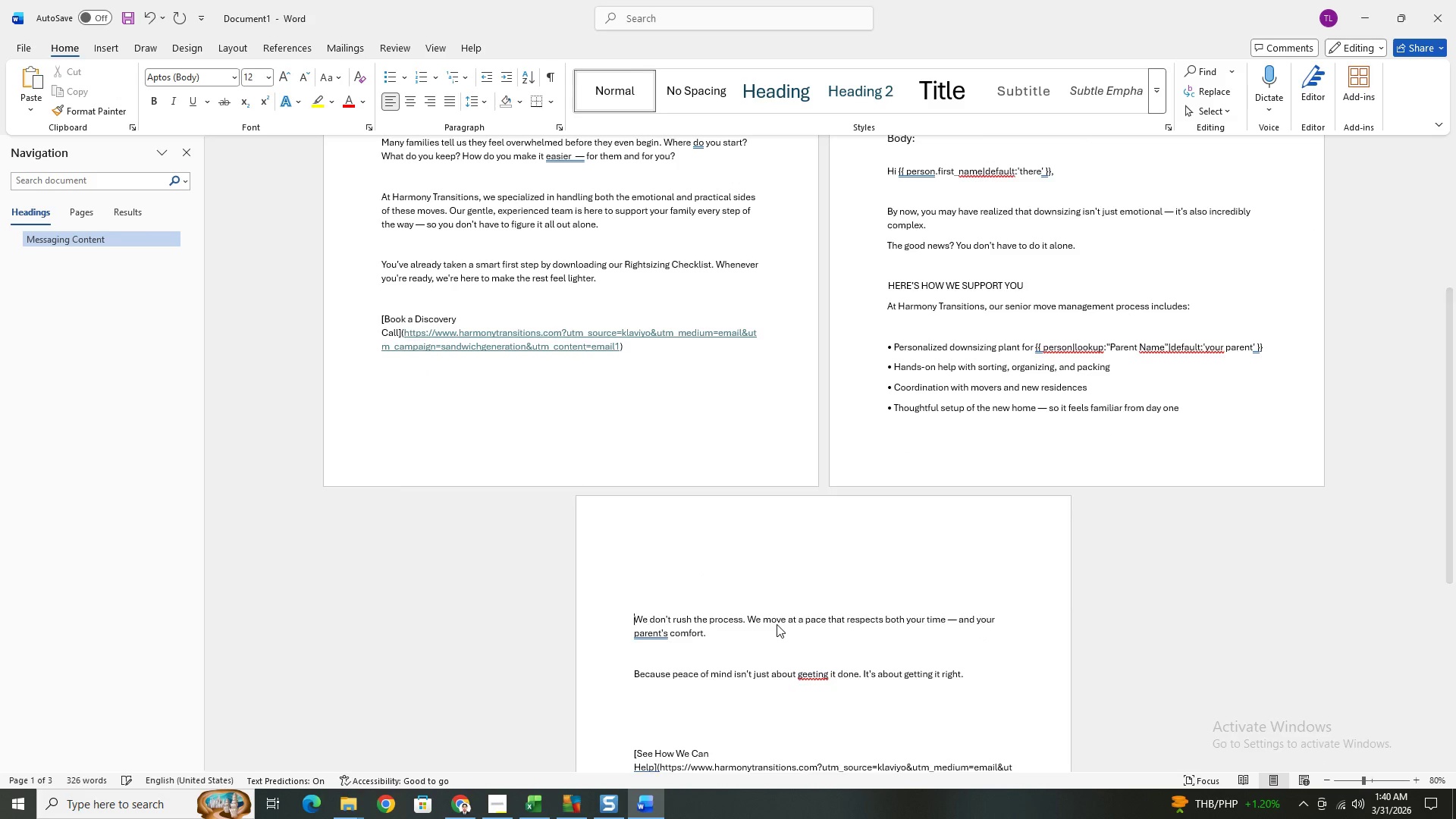 
key(Backspace)
 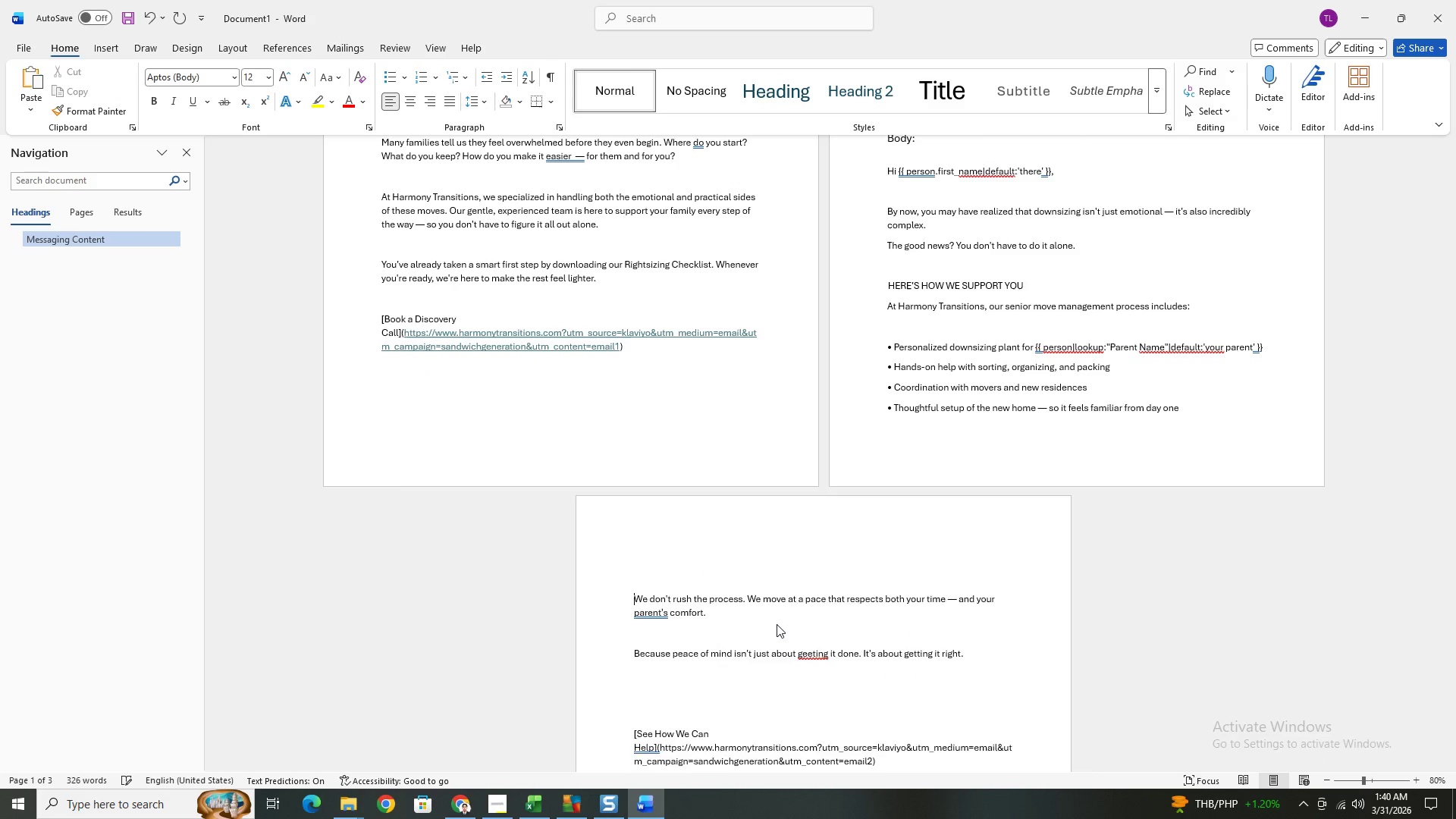 
key(Backspace)
 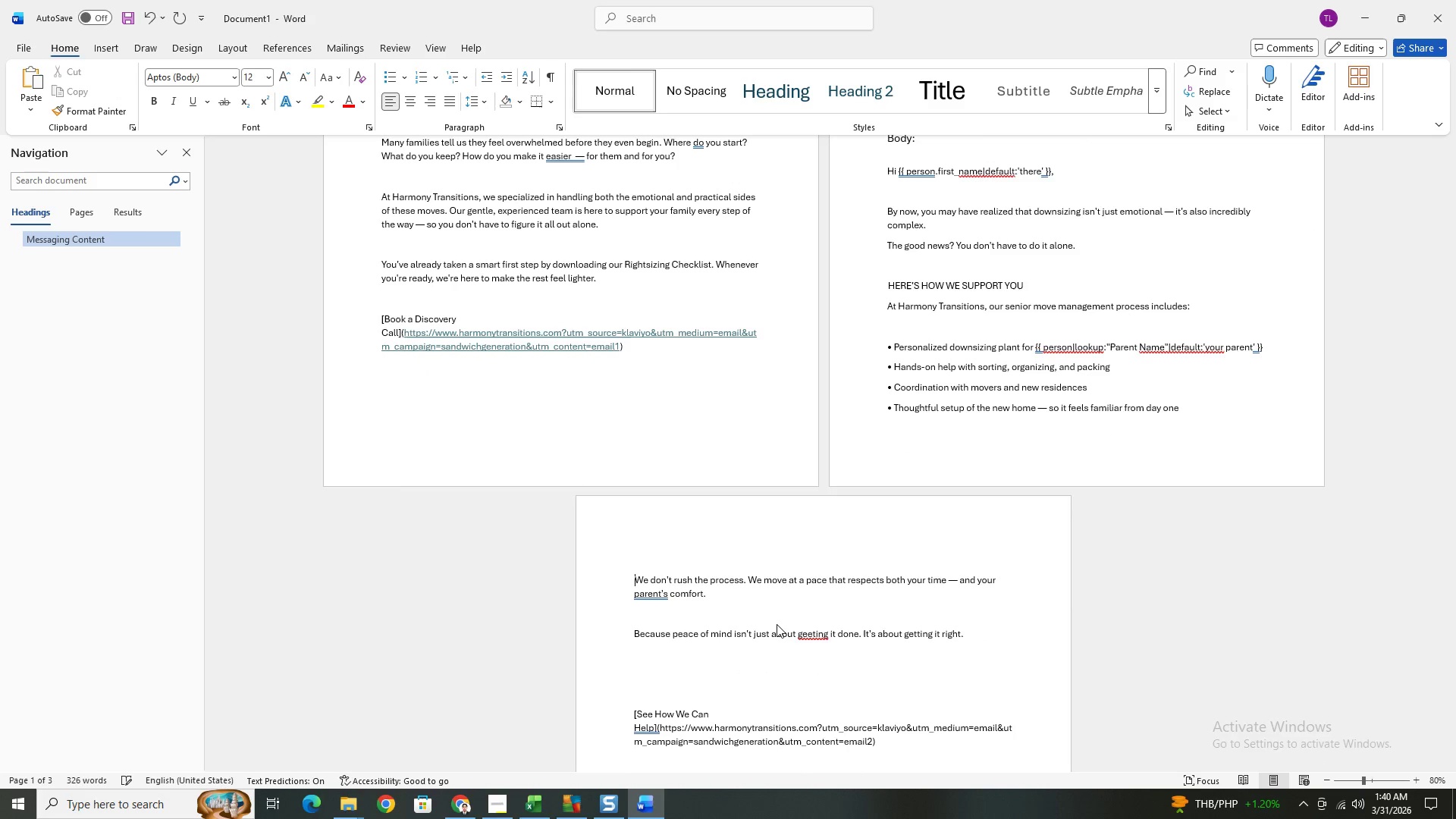 
key(Backspace)
 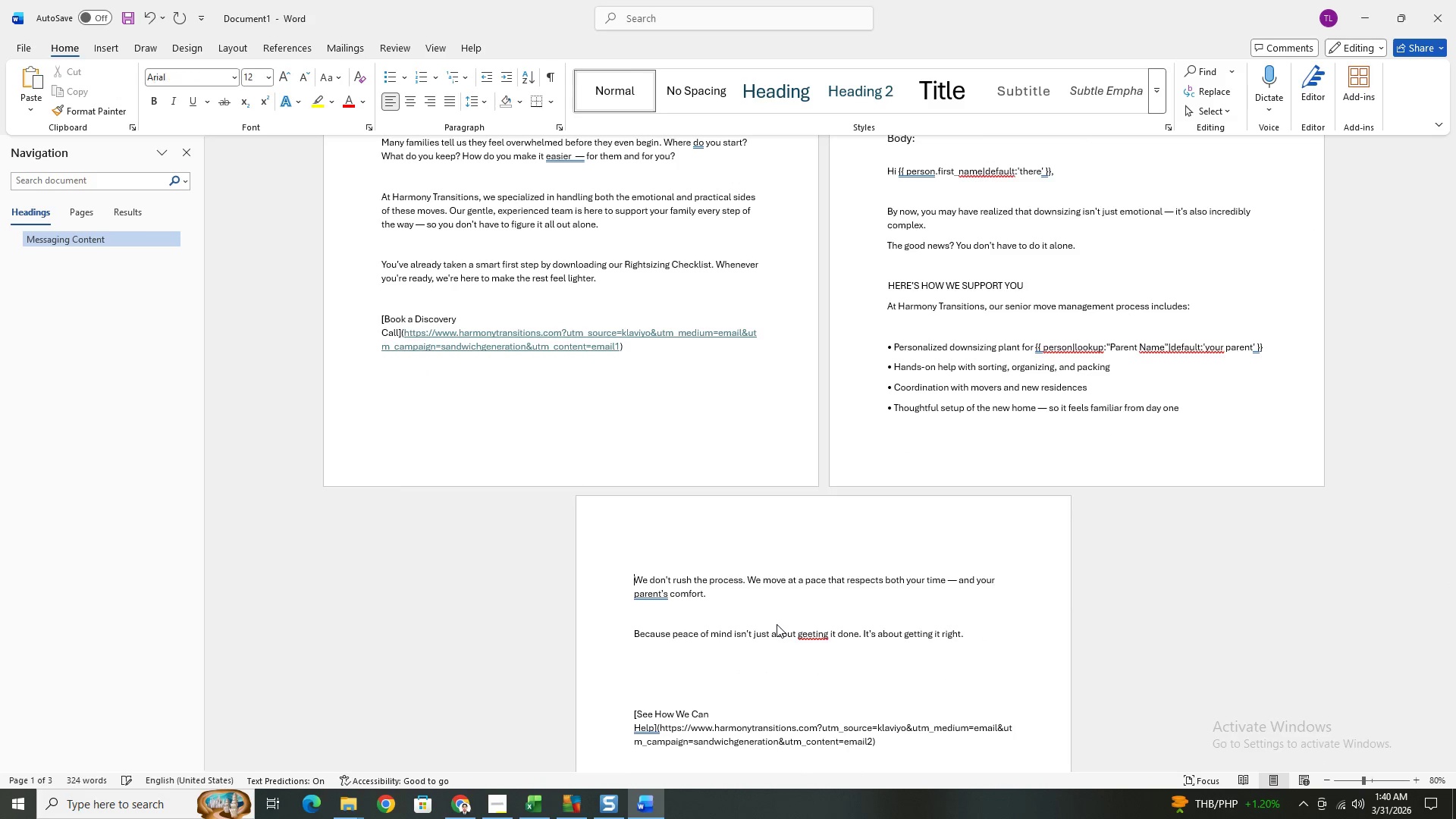 
key(Backspace)
 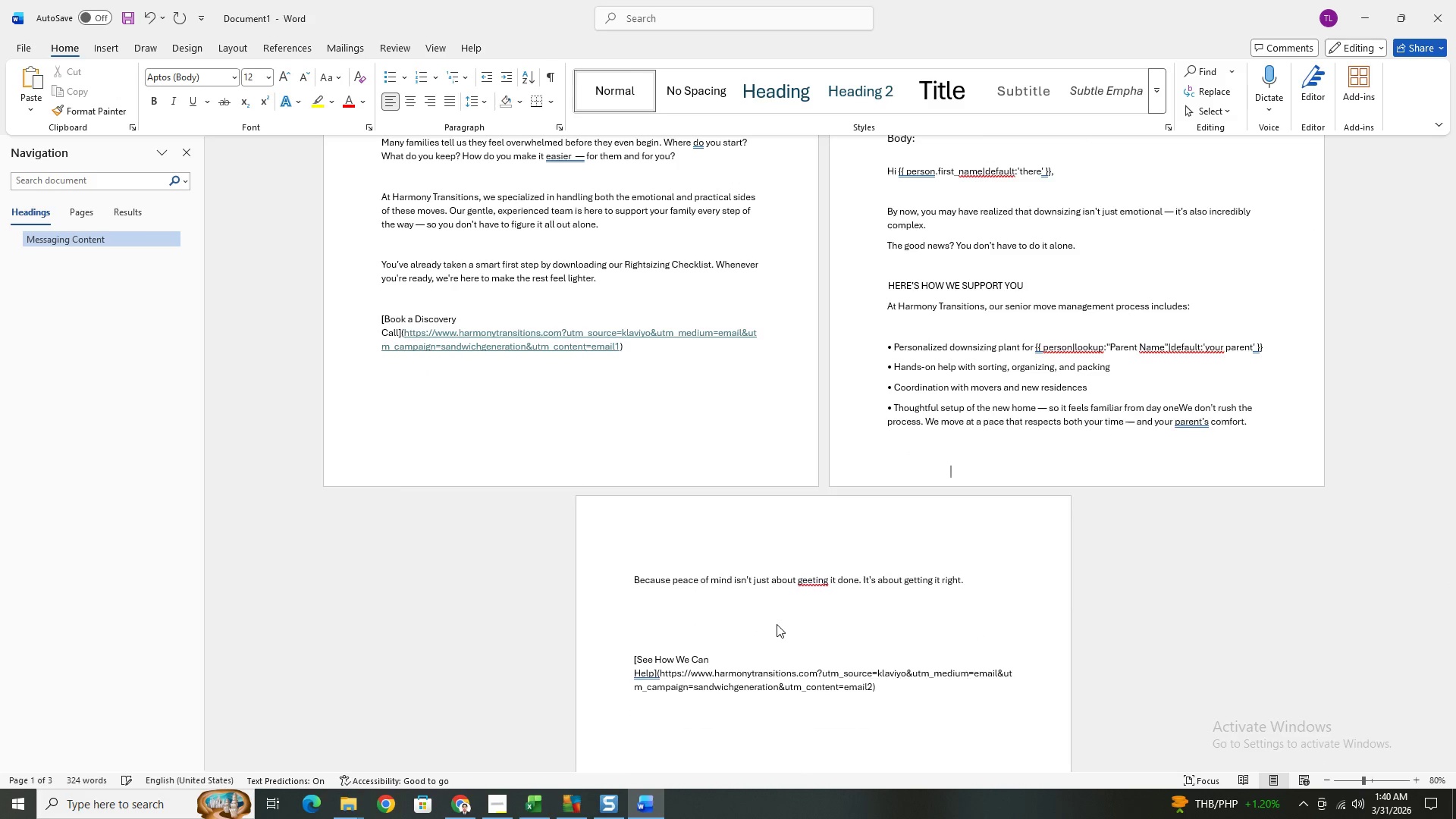 
key(Backspace)
 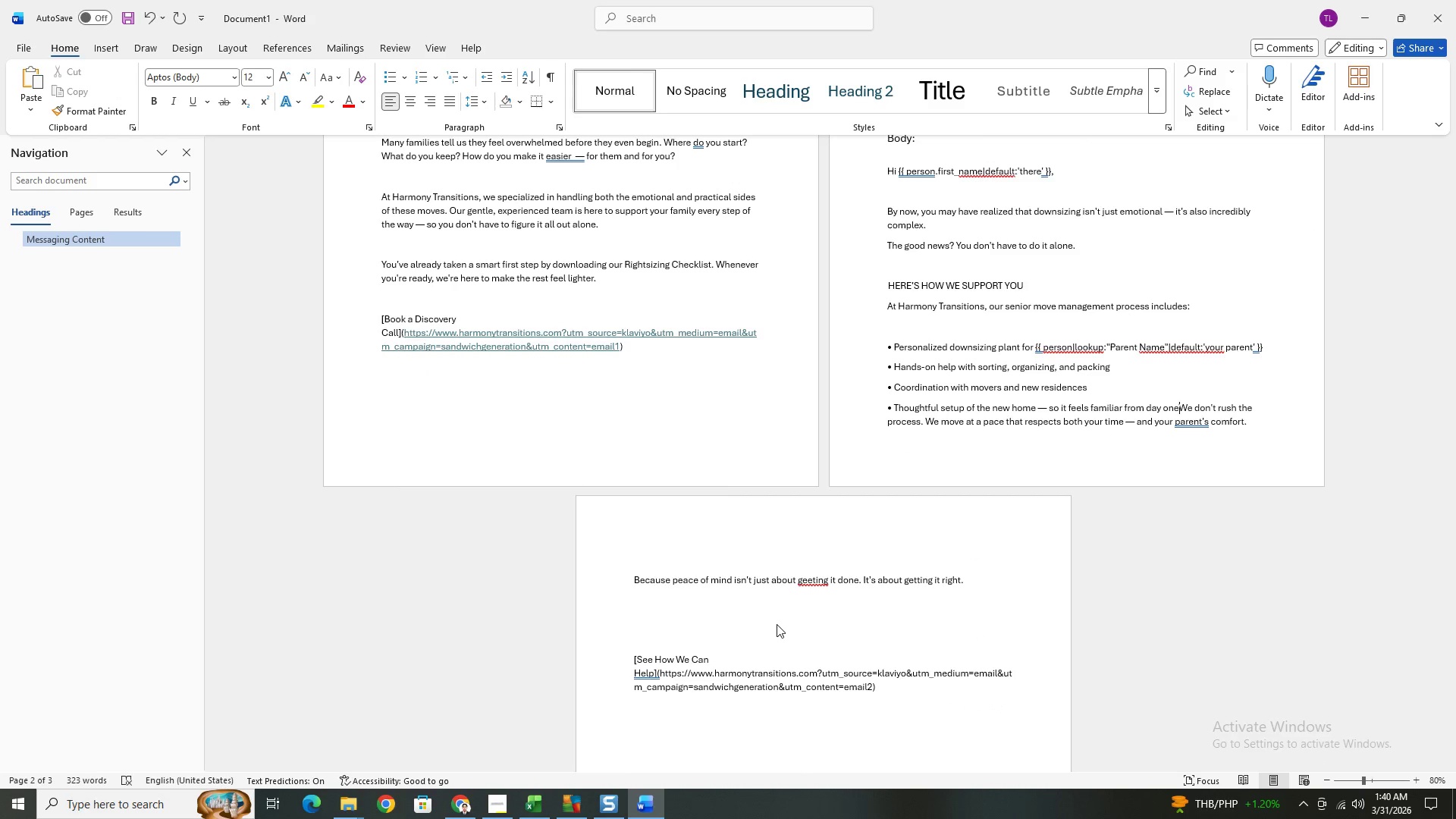 
key(Enter)
 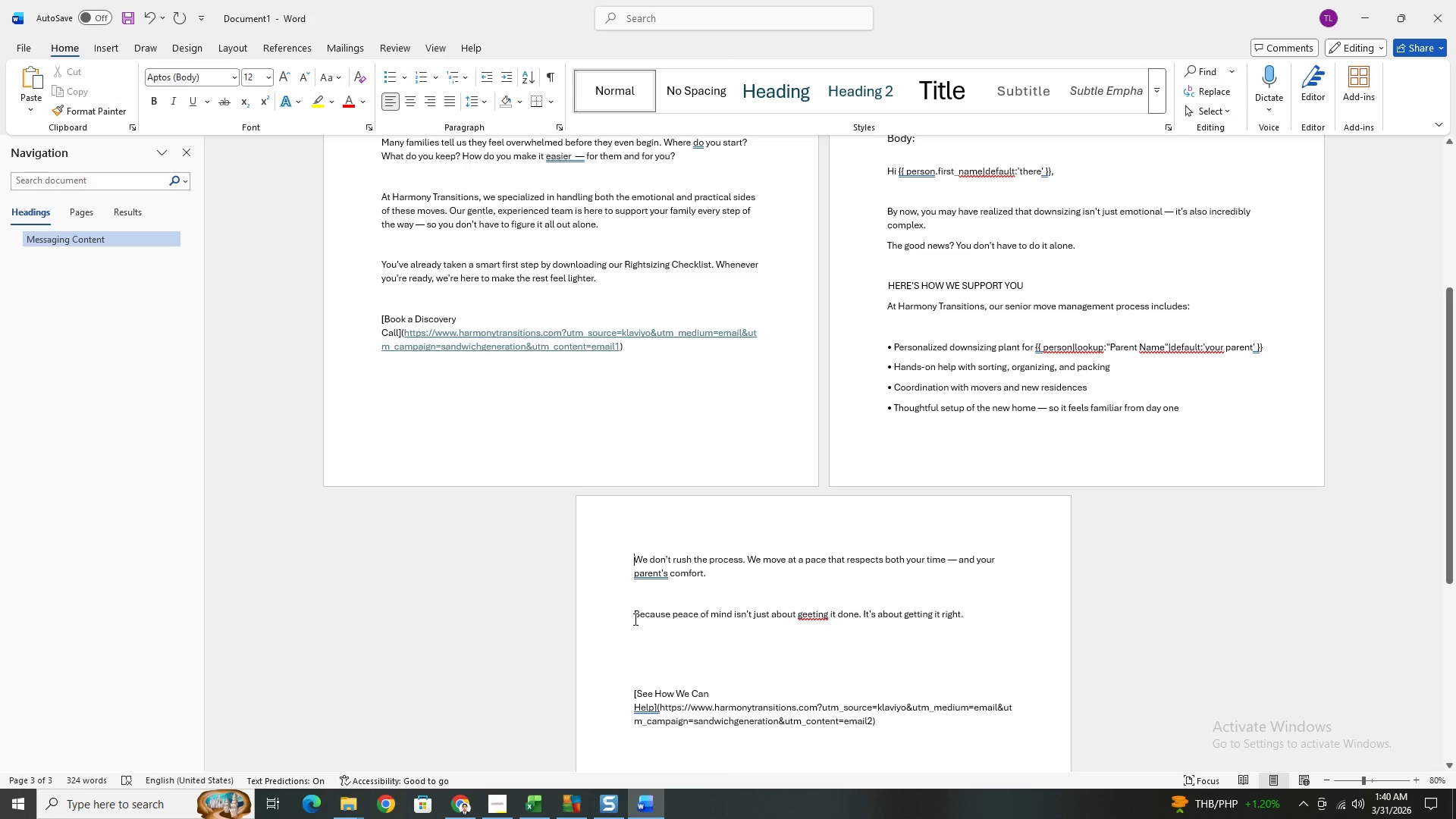 
left_click([633, 618])
 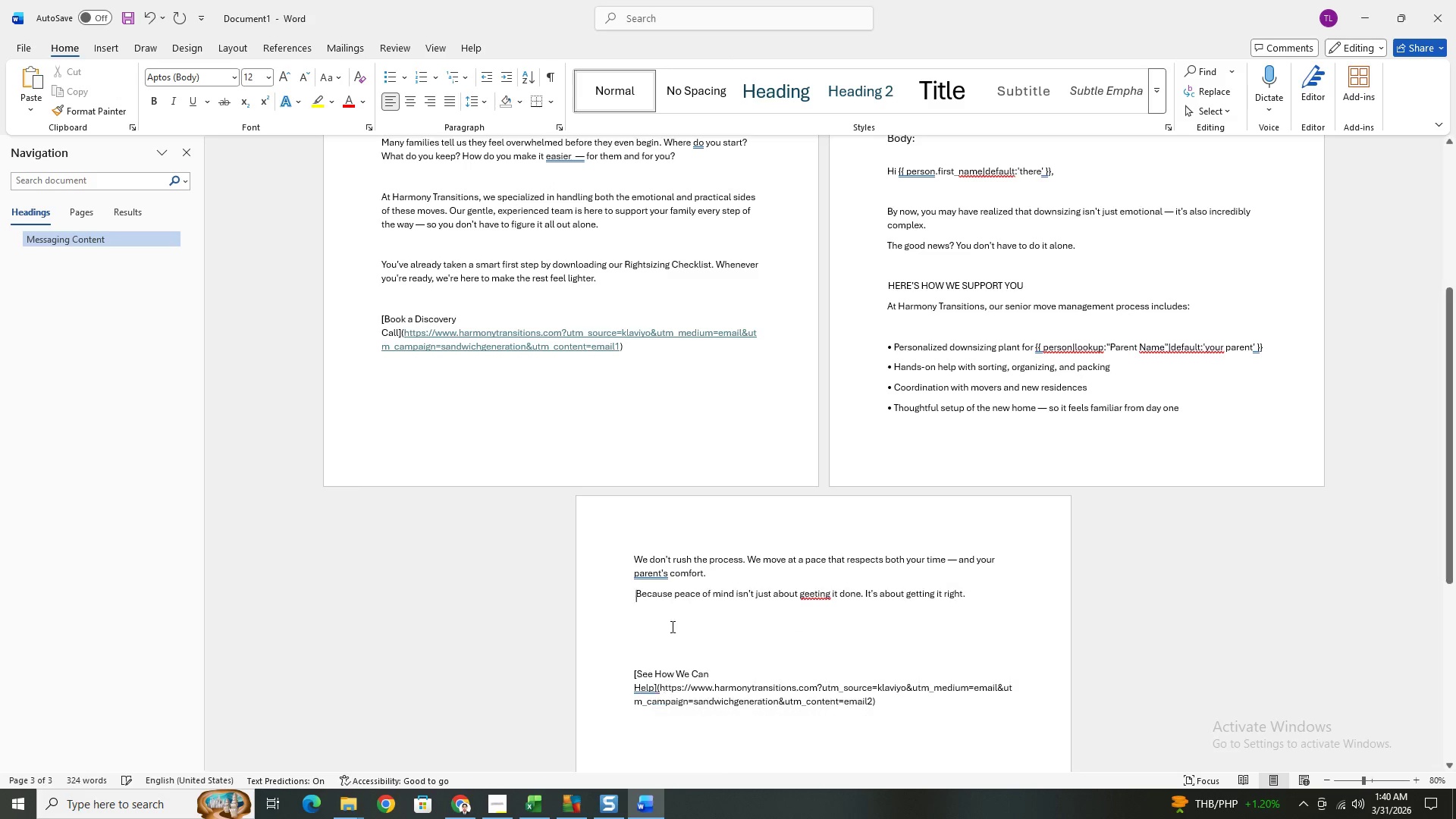 
key(Backspace)
 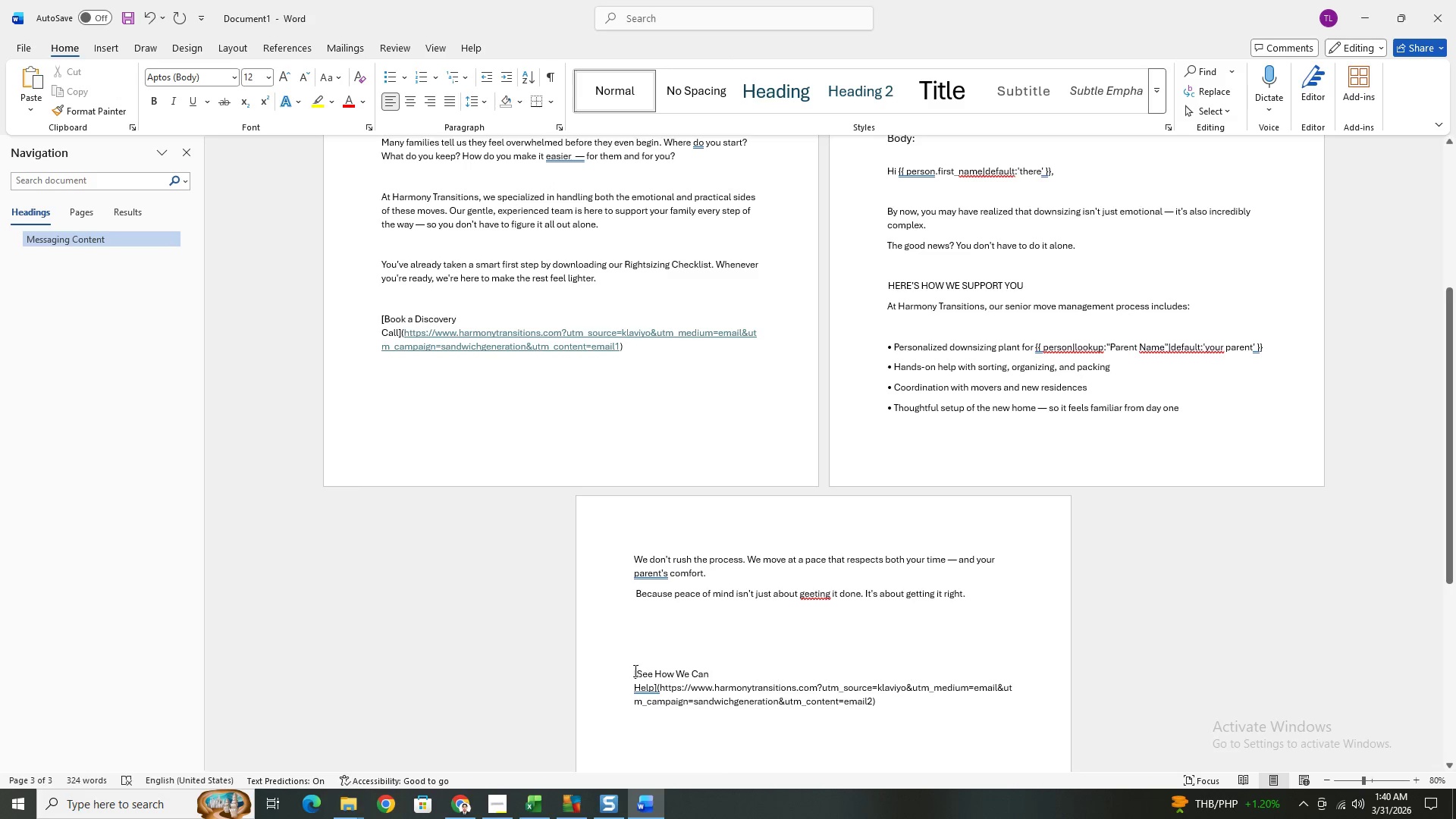 
left_click([633, 671])
 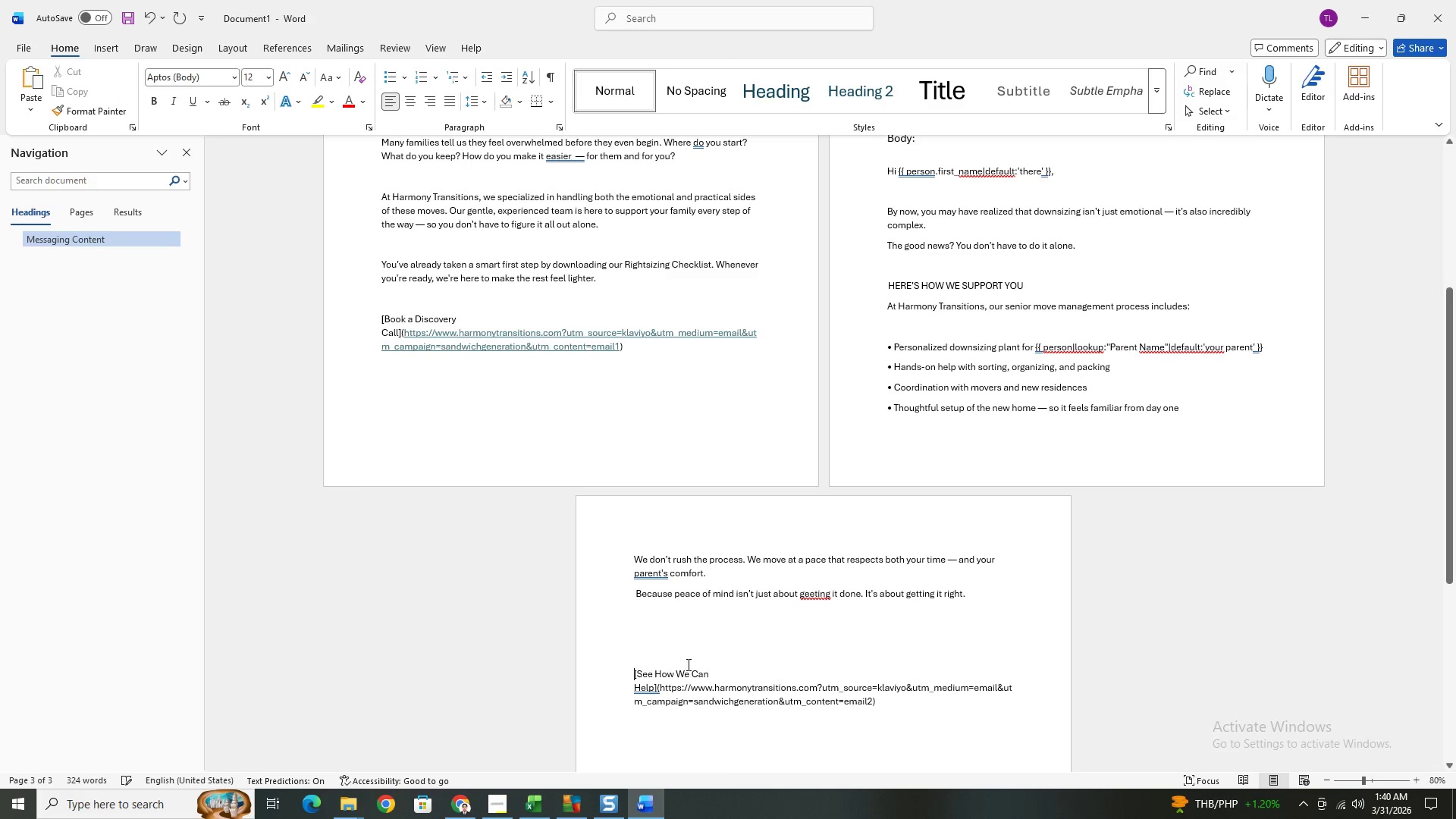 
key(Backspace)
 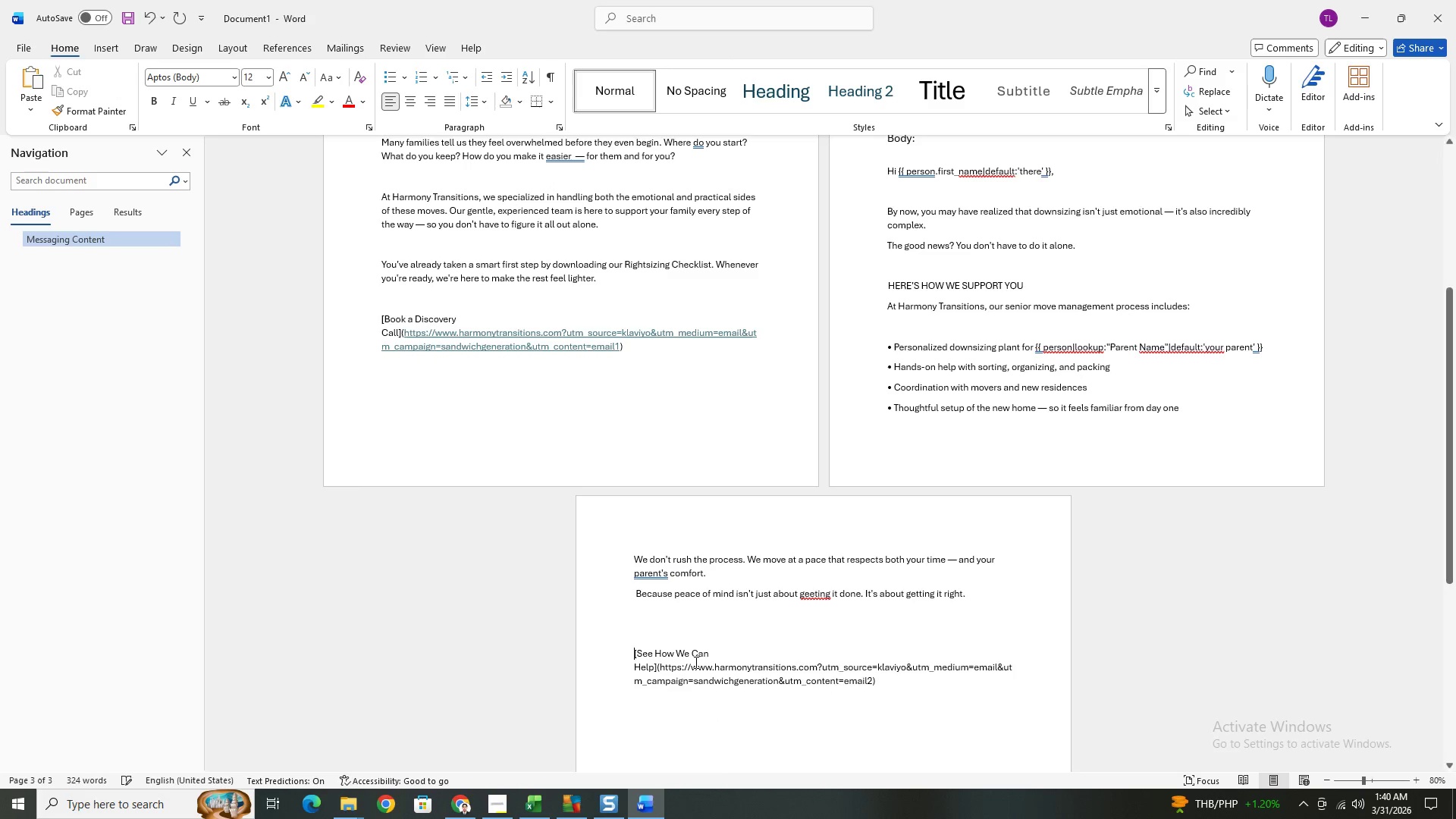 
key(Backspace)
 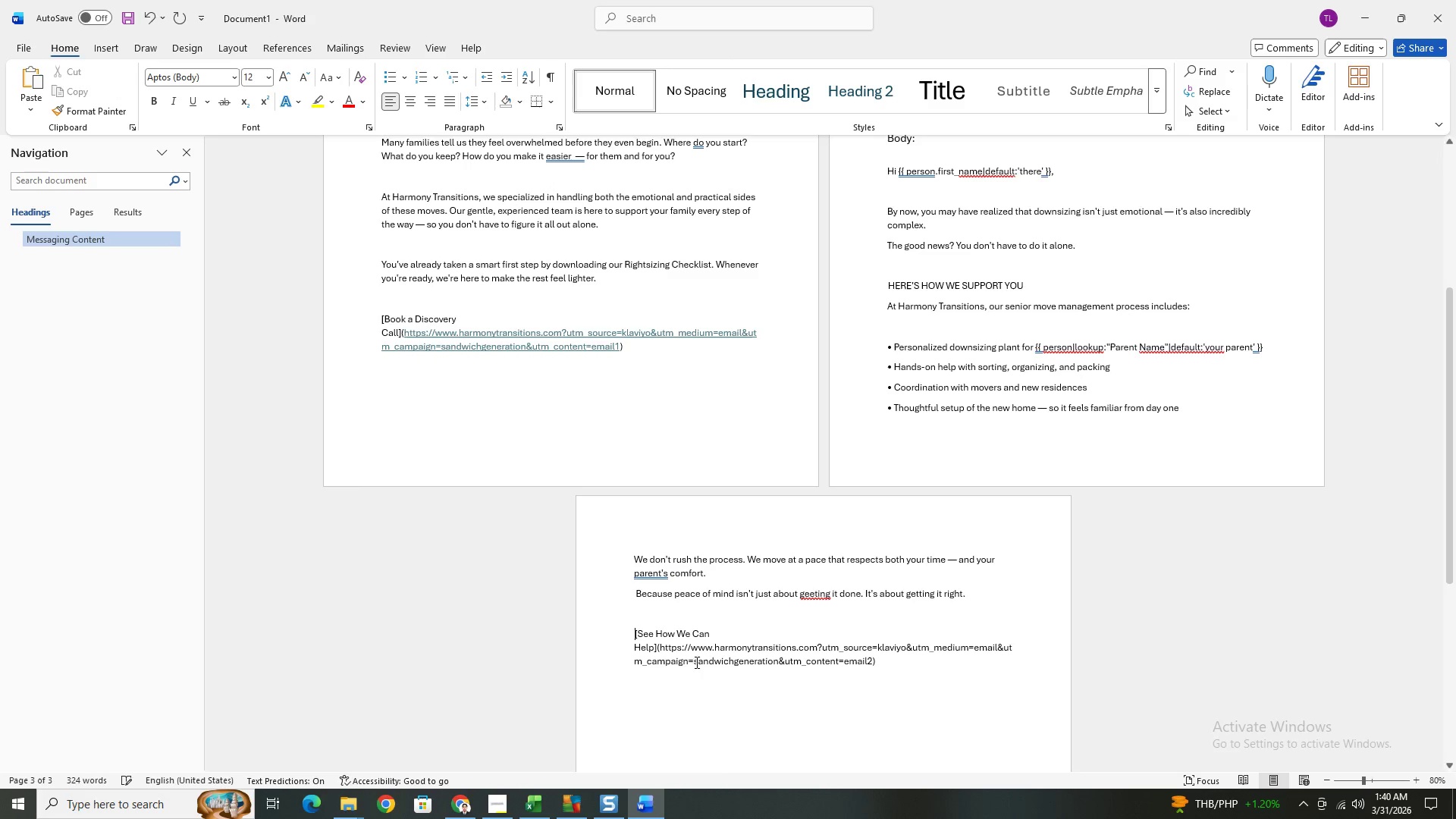 
key(Backspace)
 